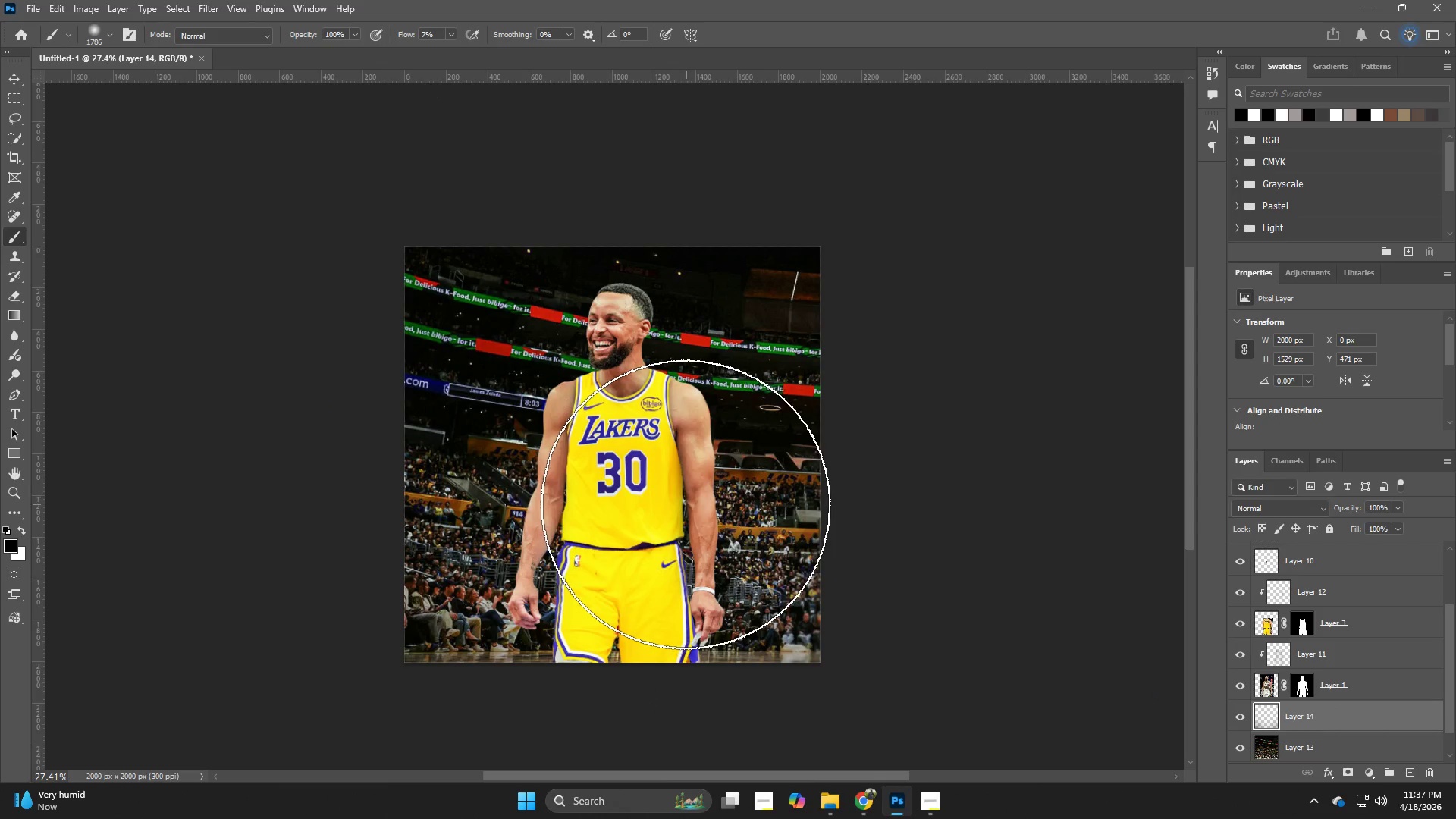 
hold_key(key=Z, duration=0.55)
 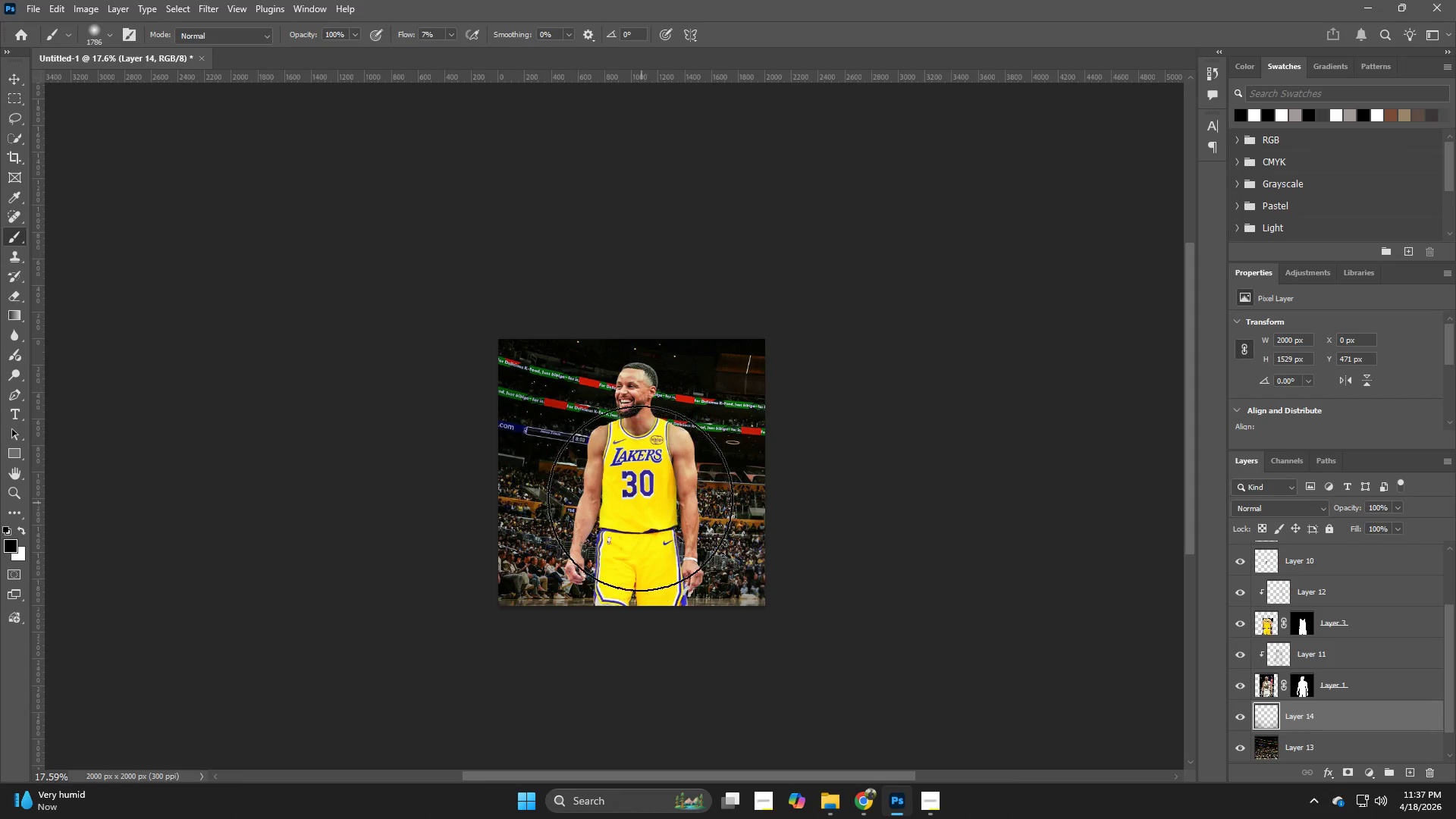 
left_click_drag(start_coordinate=[665, 504], to_coordinate=[632, 516])
 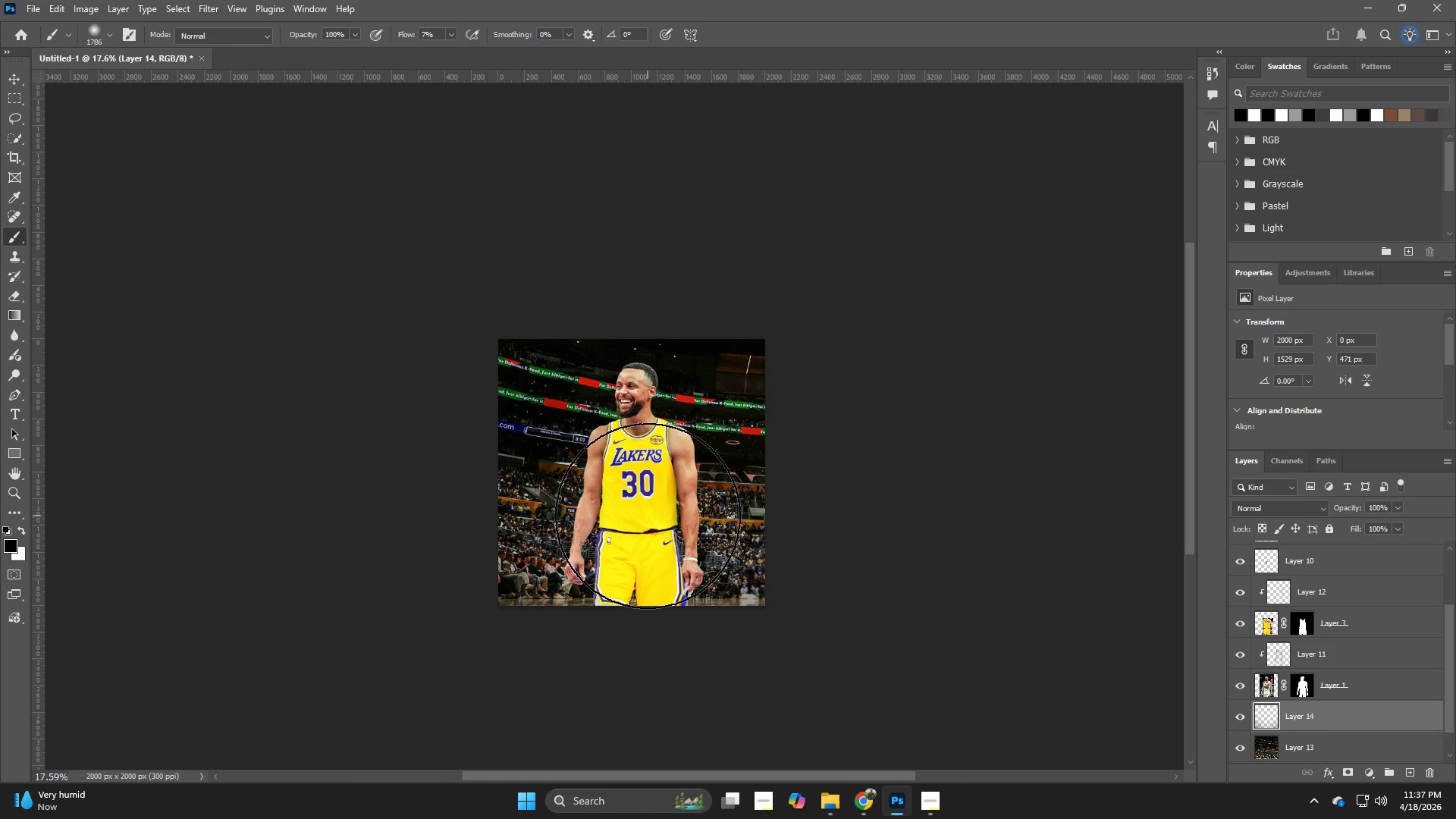 
type(bx)
 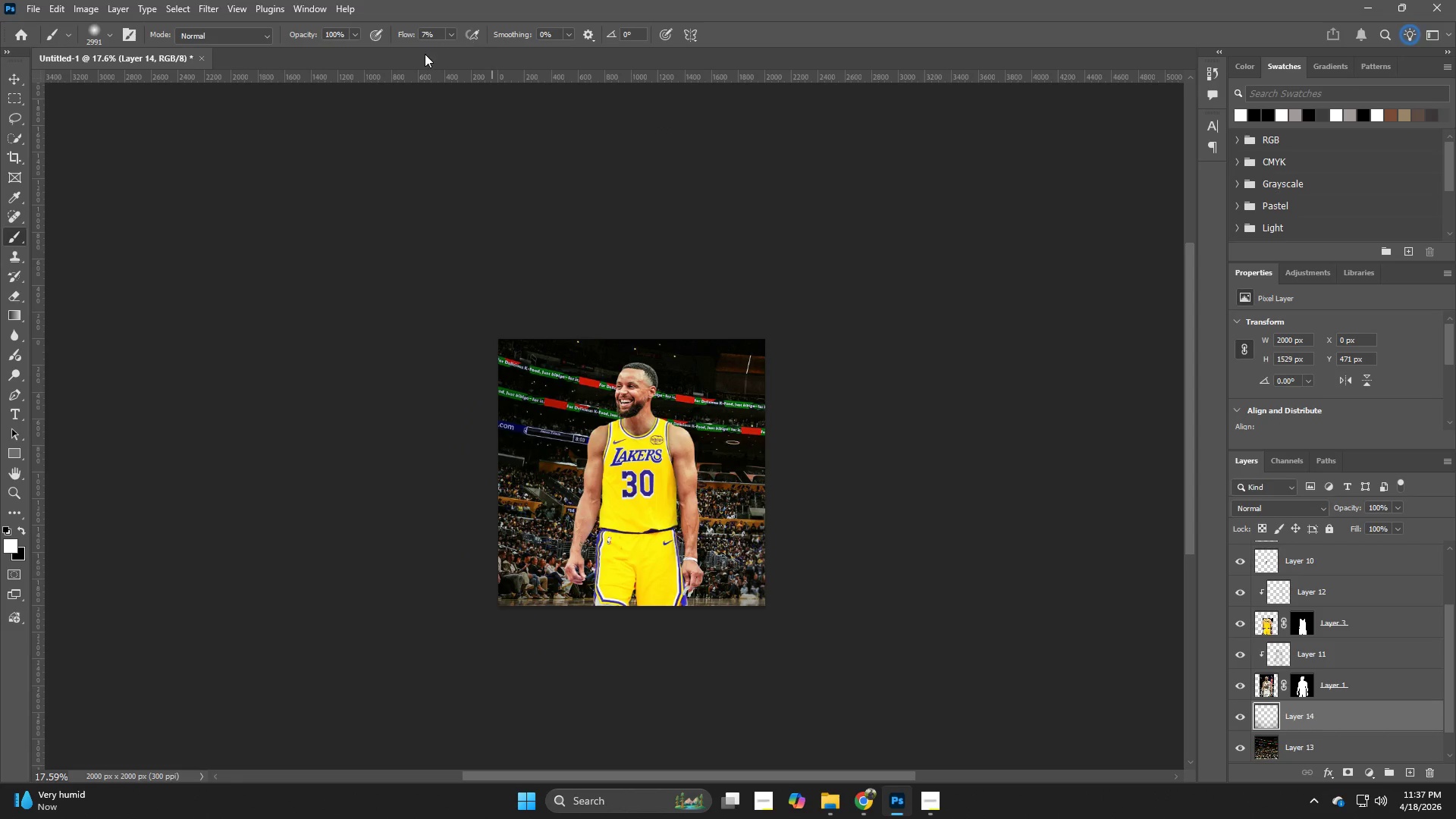 
hold_key(key=AltLeft, duration=0.81)
 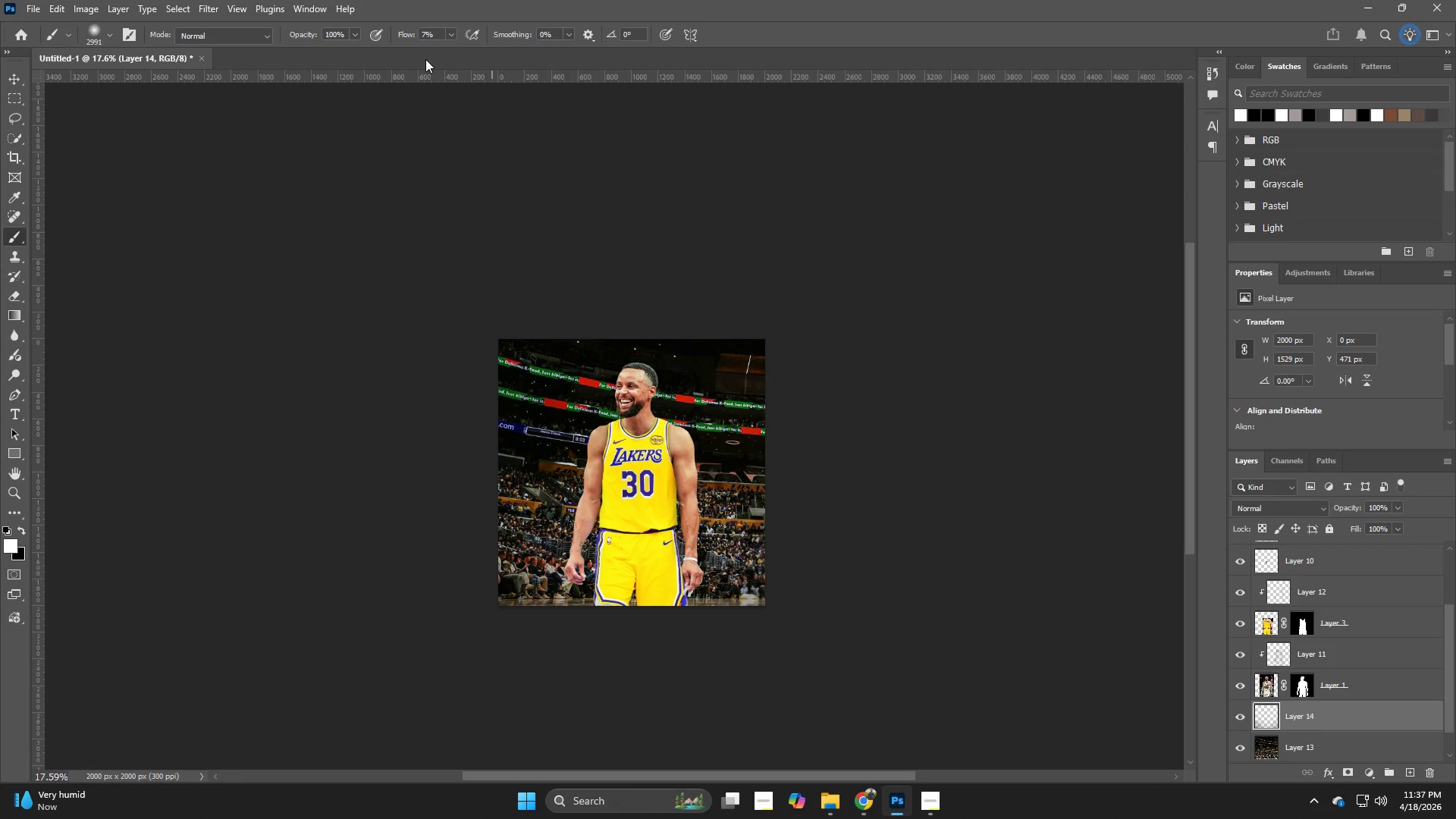 
left_click_drag(start_coordinate=[403, 39], to_coordinate=[456, 56])
 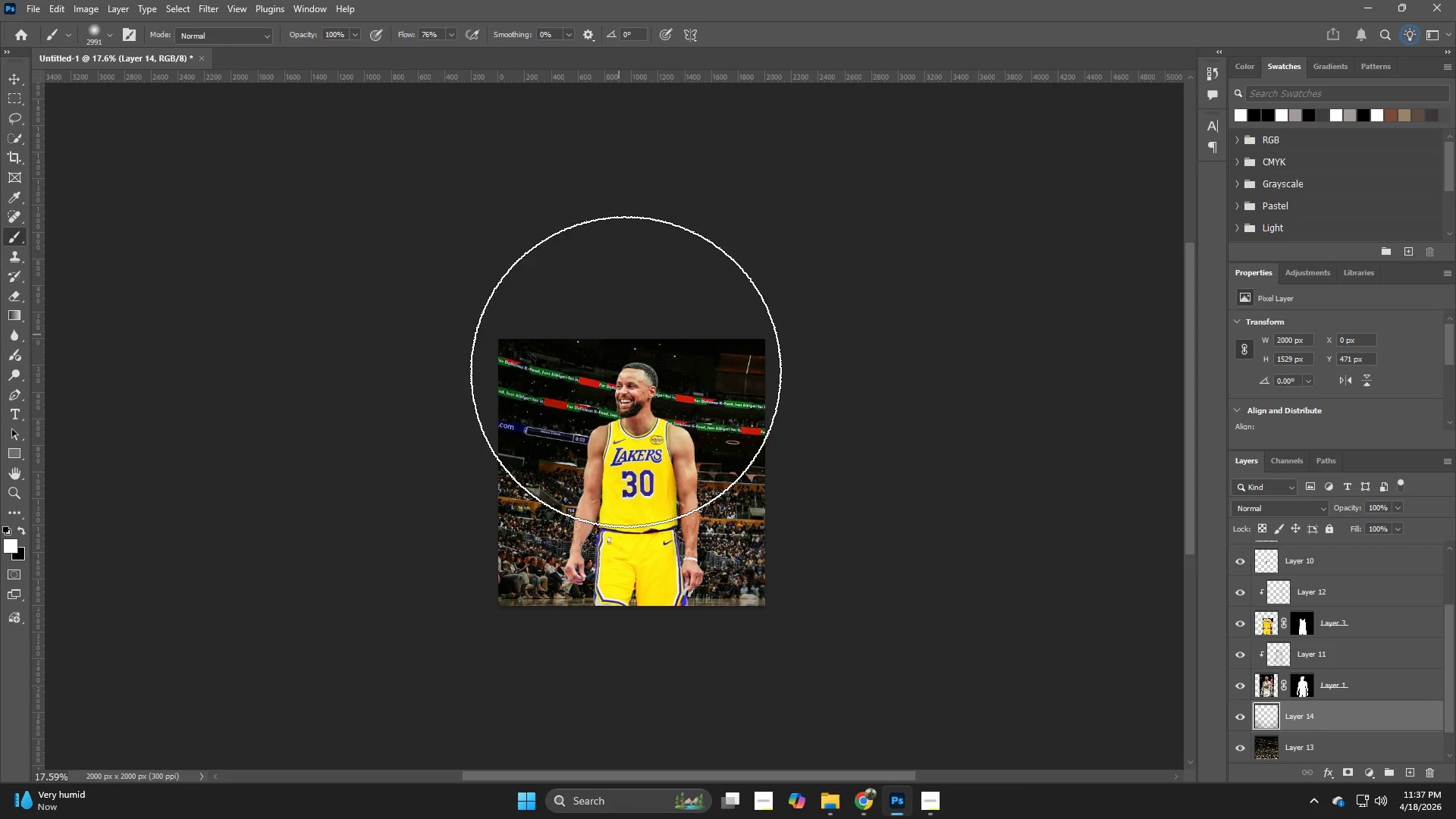 
hold_key(key=AltLeft, duration=0.39)
 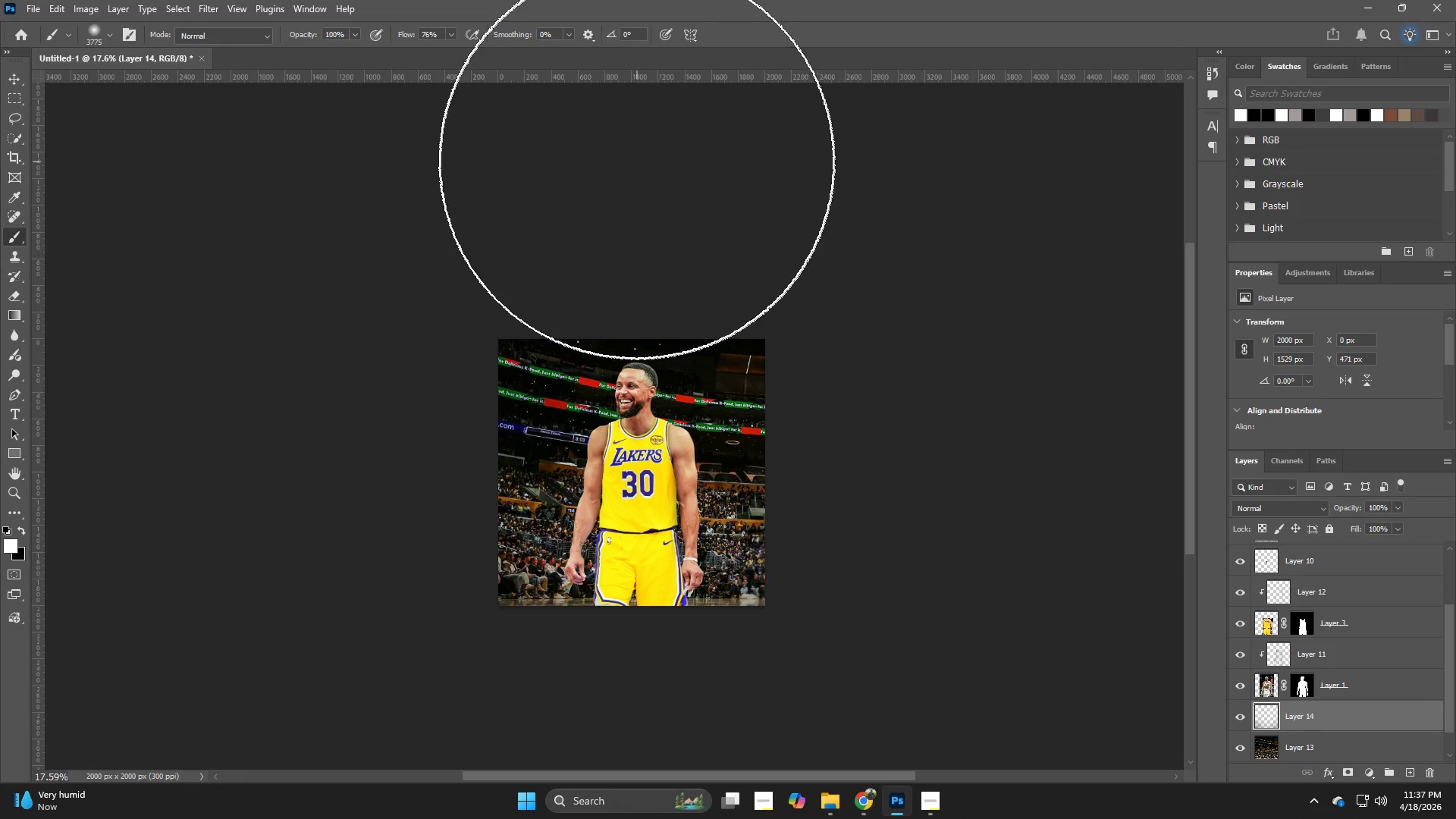 
left_click([635, 161])
 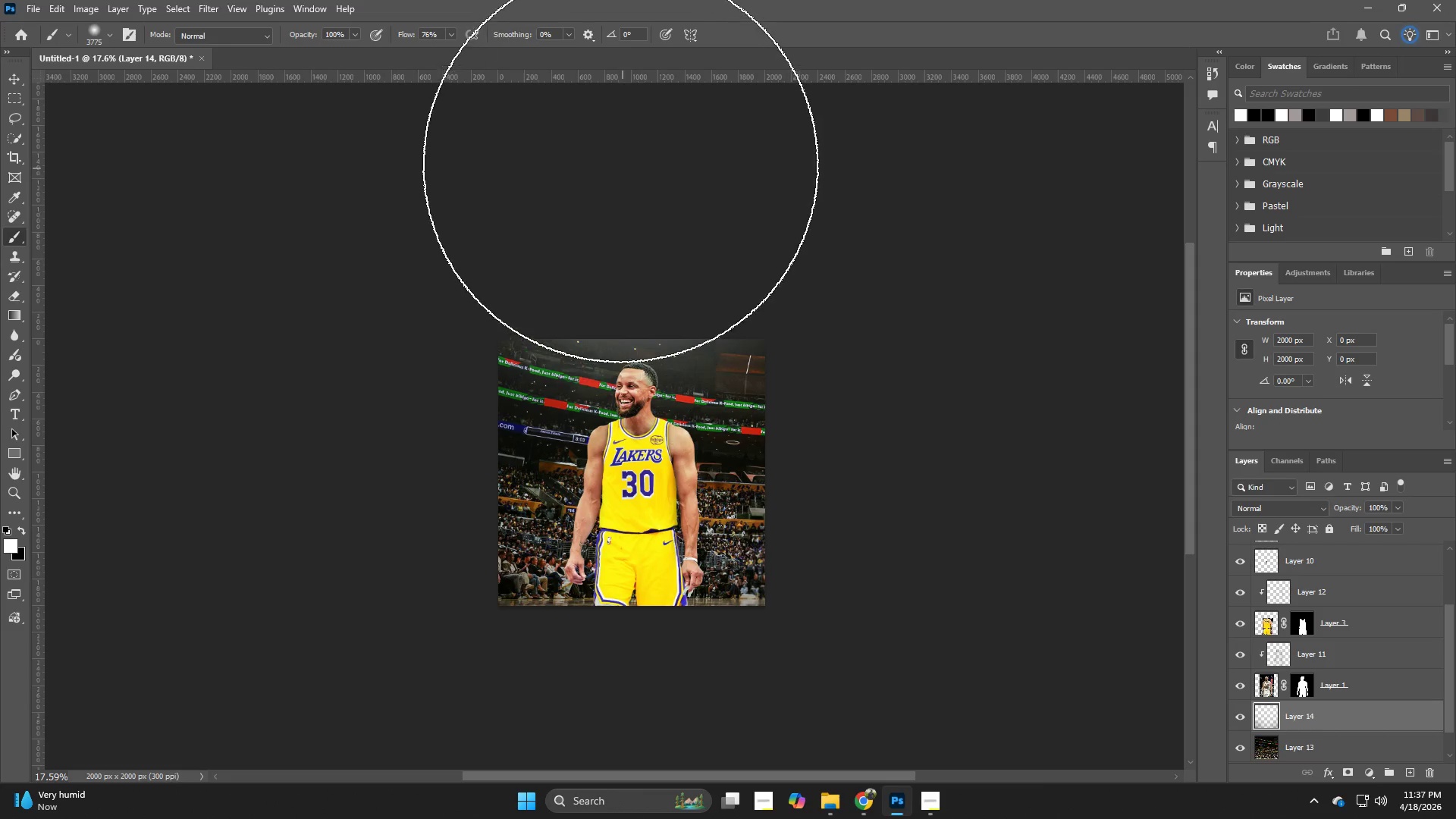 
left_click([619, 148])
 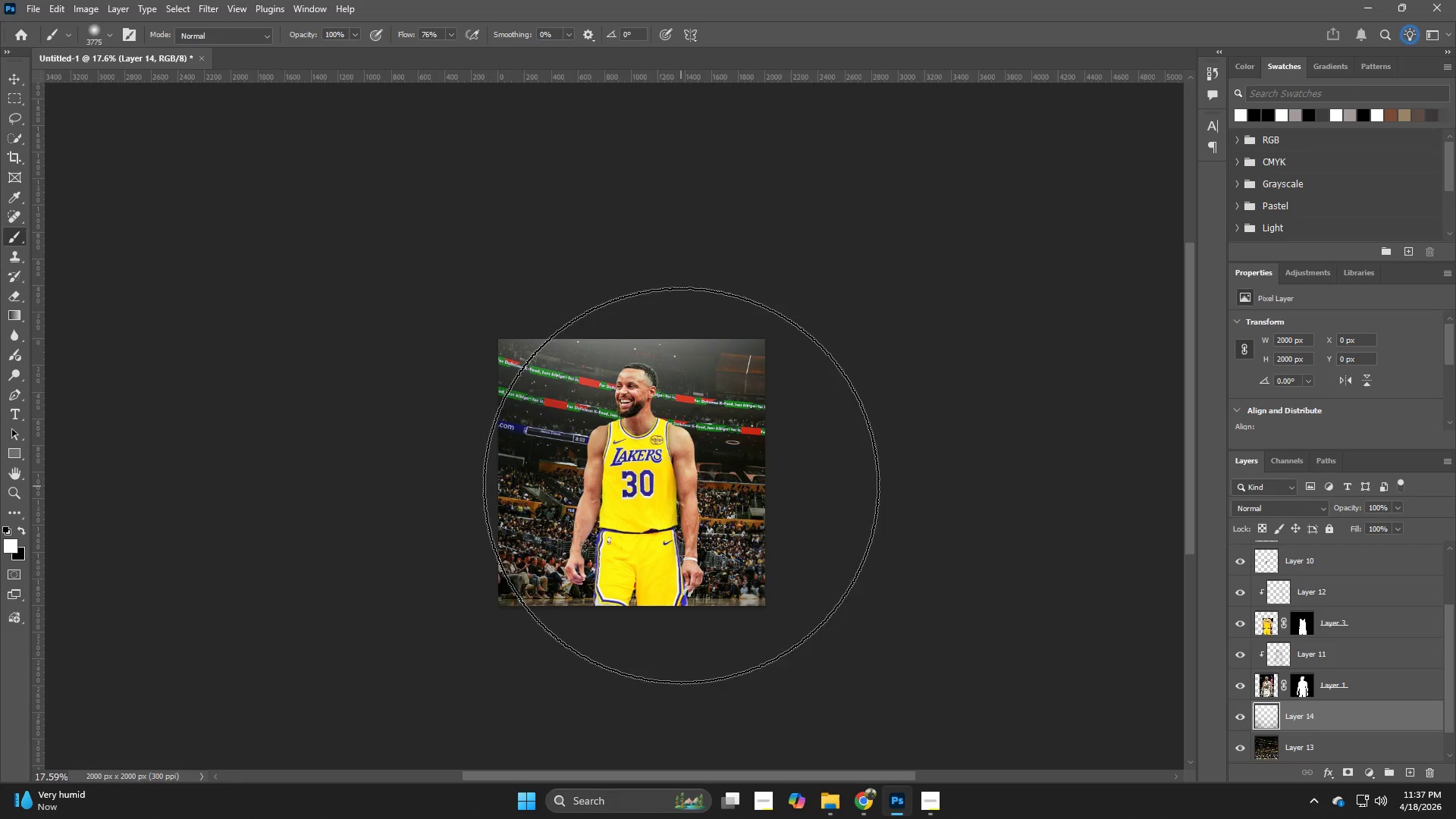 
hold_key(key=Z, duration=0.89)
 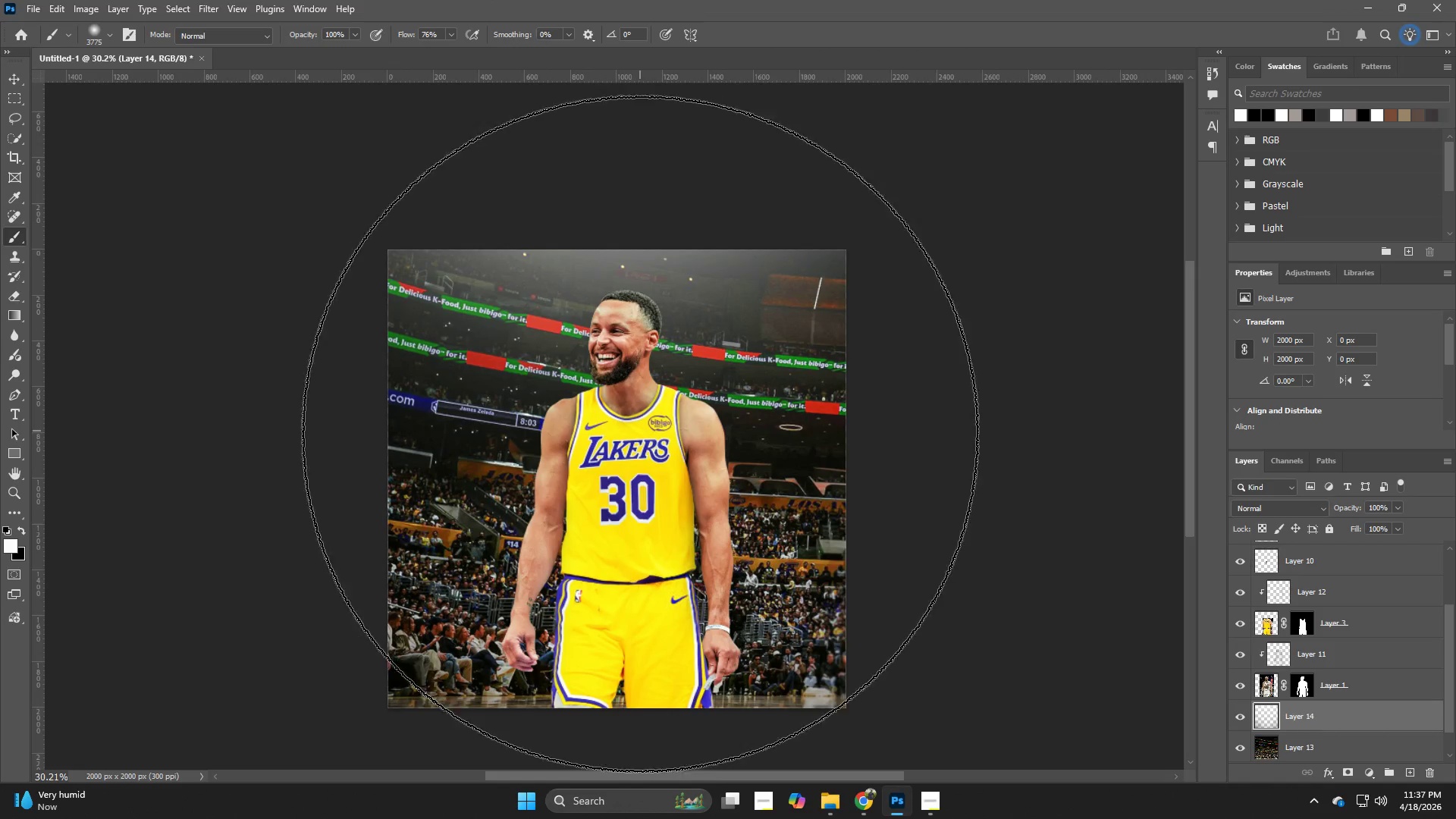 
left_click_drag(start_coordinate=[652, 463], to_coordinate=[693, 482])
 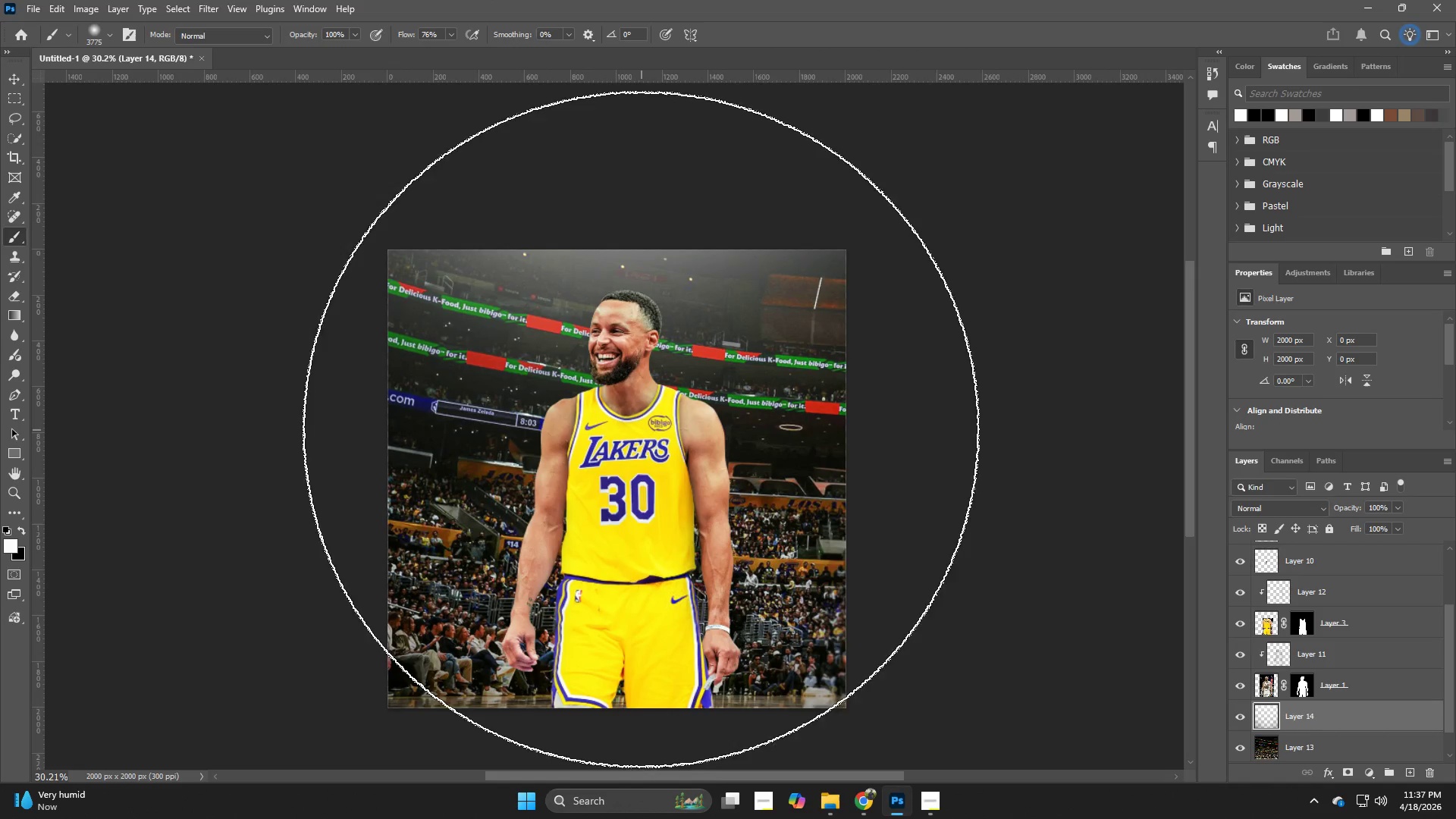 
hold_key(key=Z, duration=1.12)
 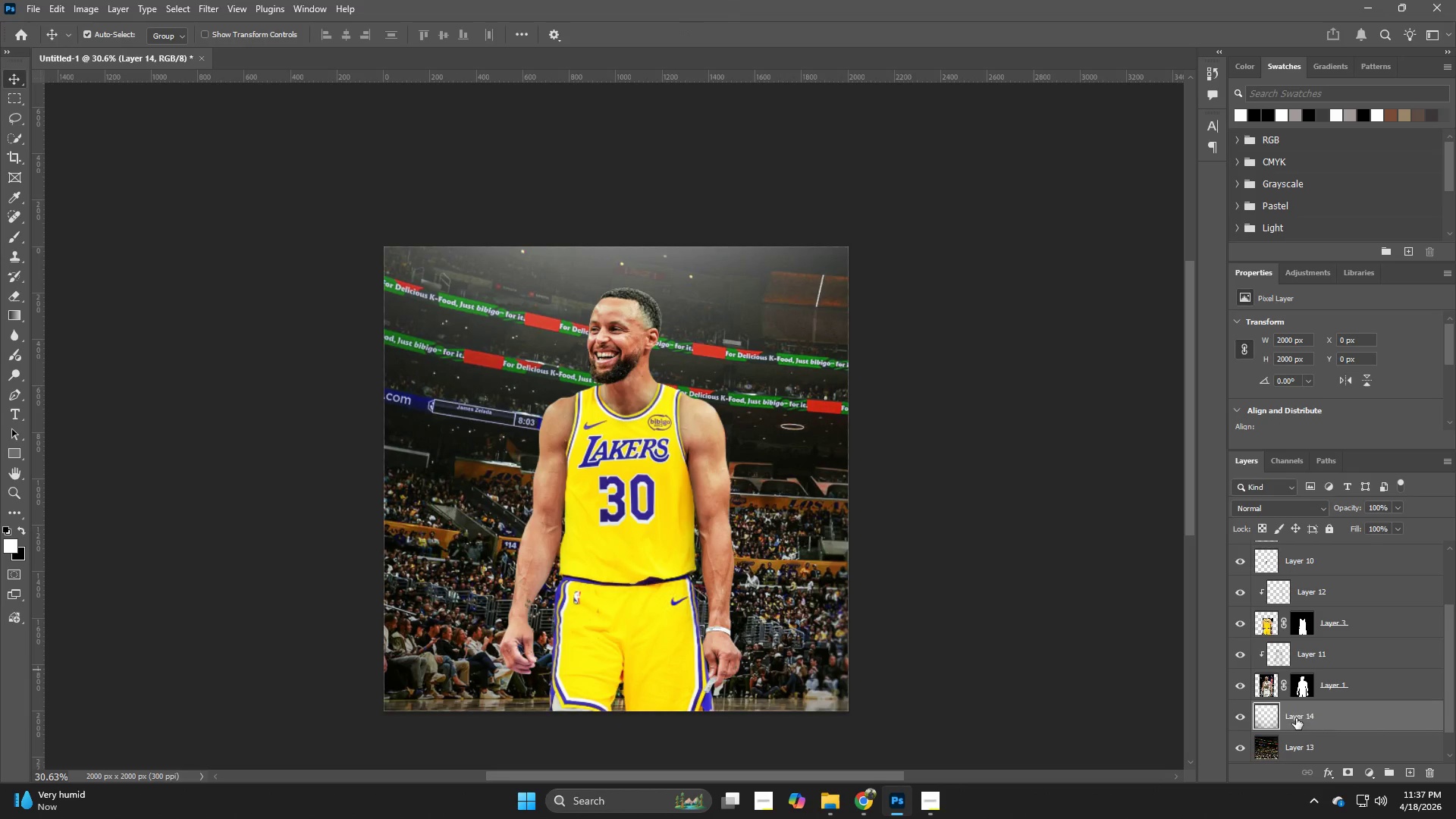 
left_click_drag(start_coordinate=[681, 448], to_coordinate=[673, 453])
 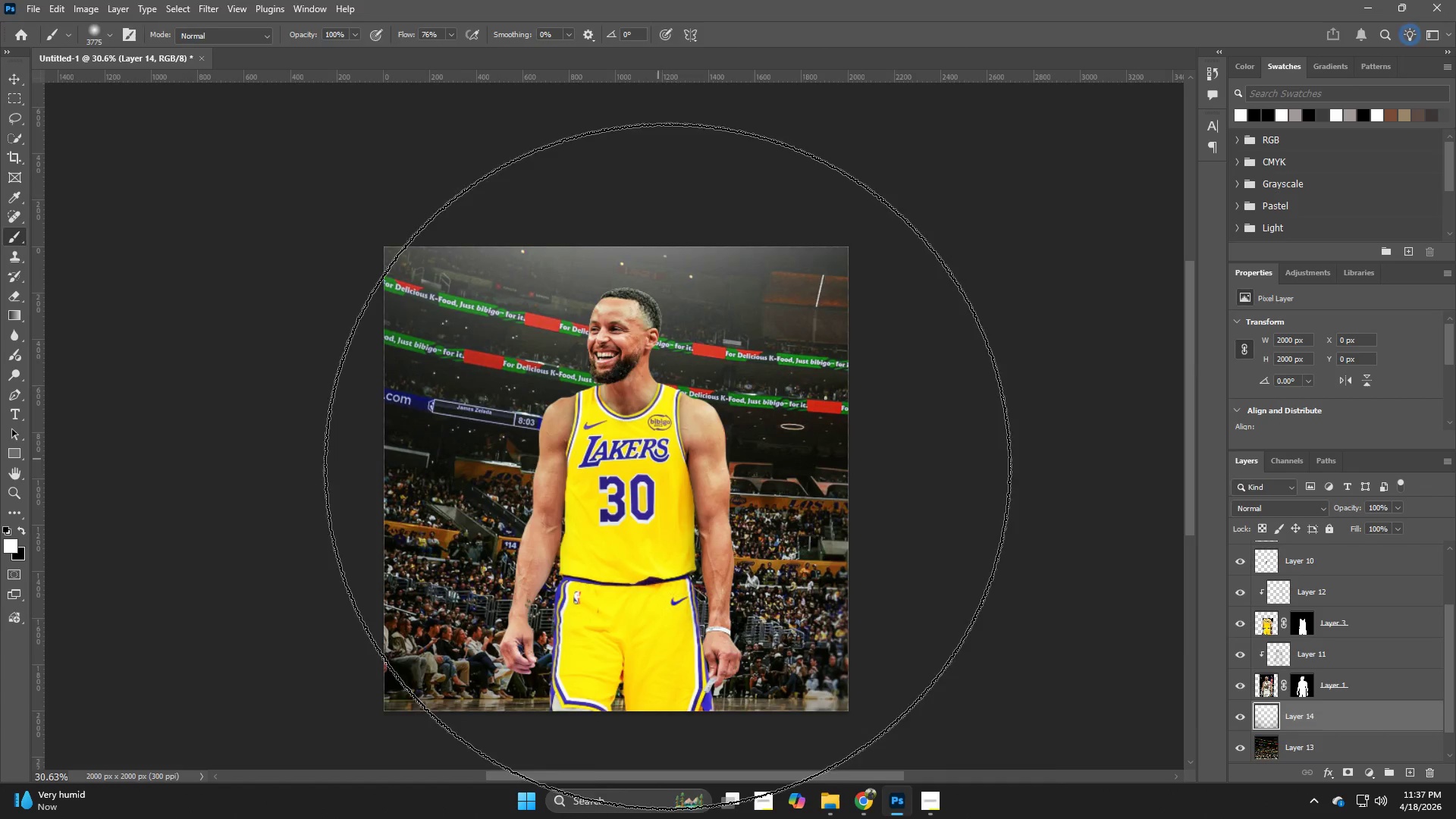 
key(V)
 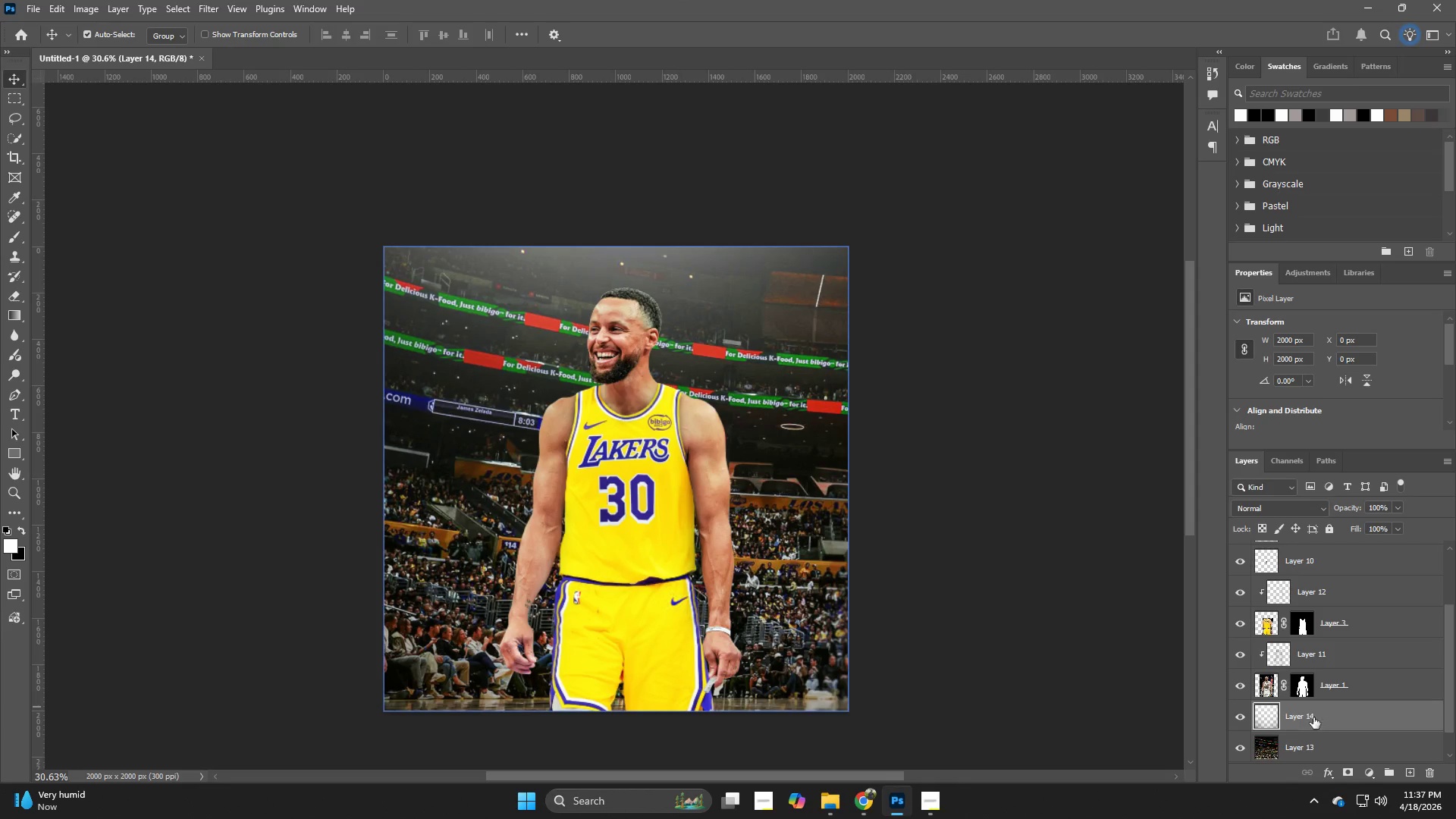 
left_click([1349, 553])
 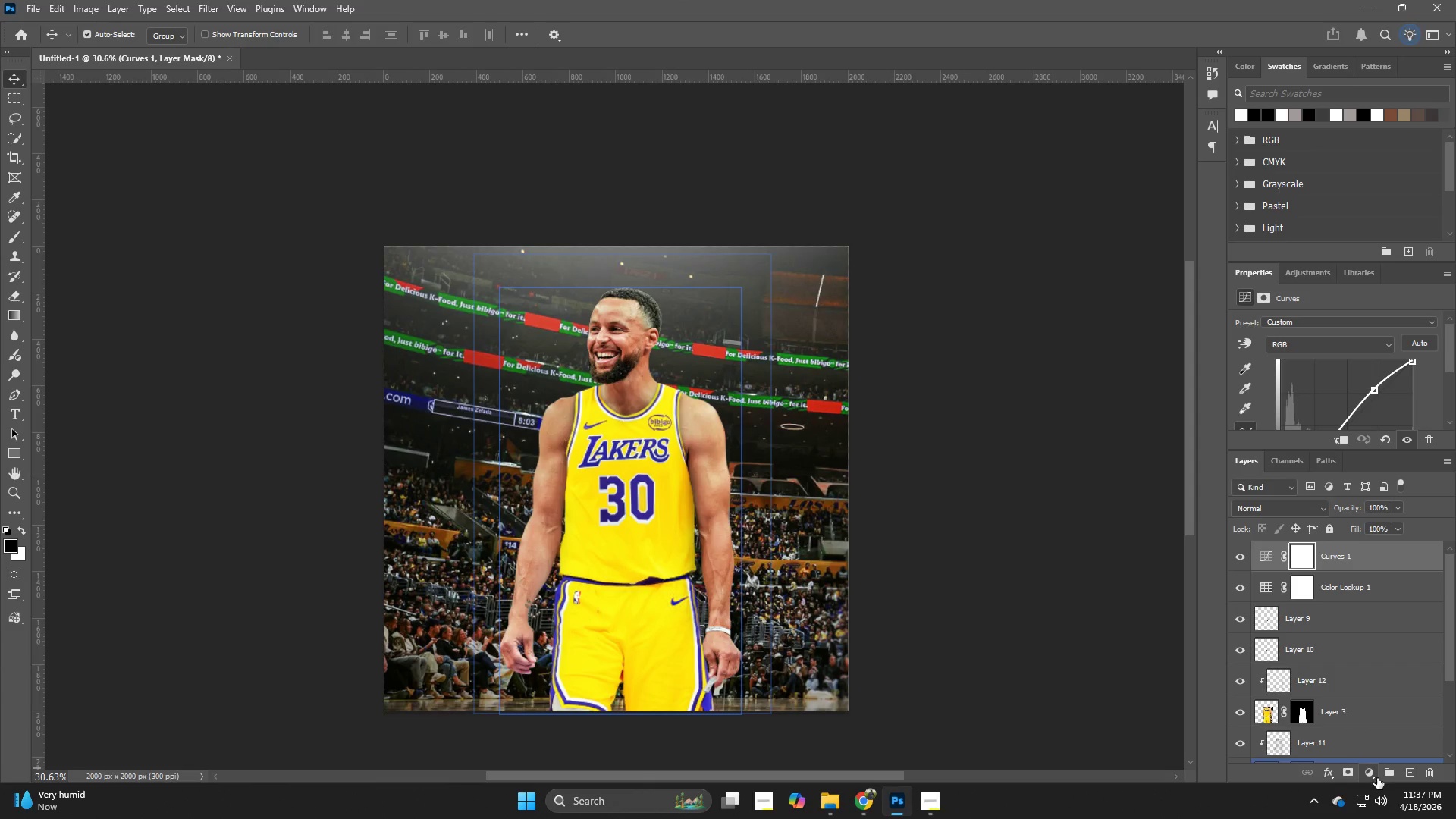 
scroll: coordinate [1367, 619], scroll_direction: up, amount: 7.0
 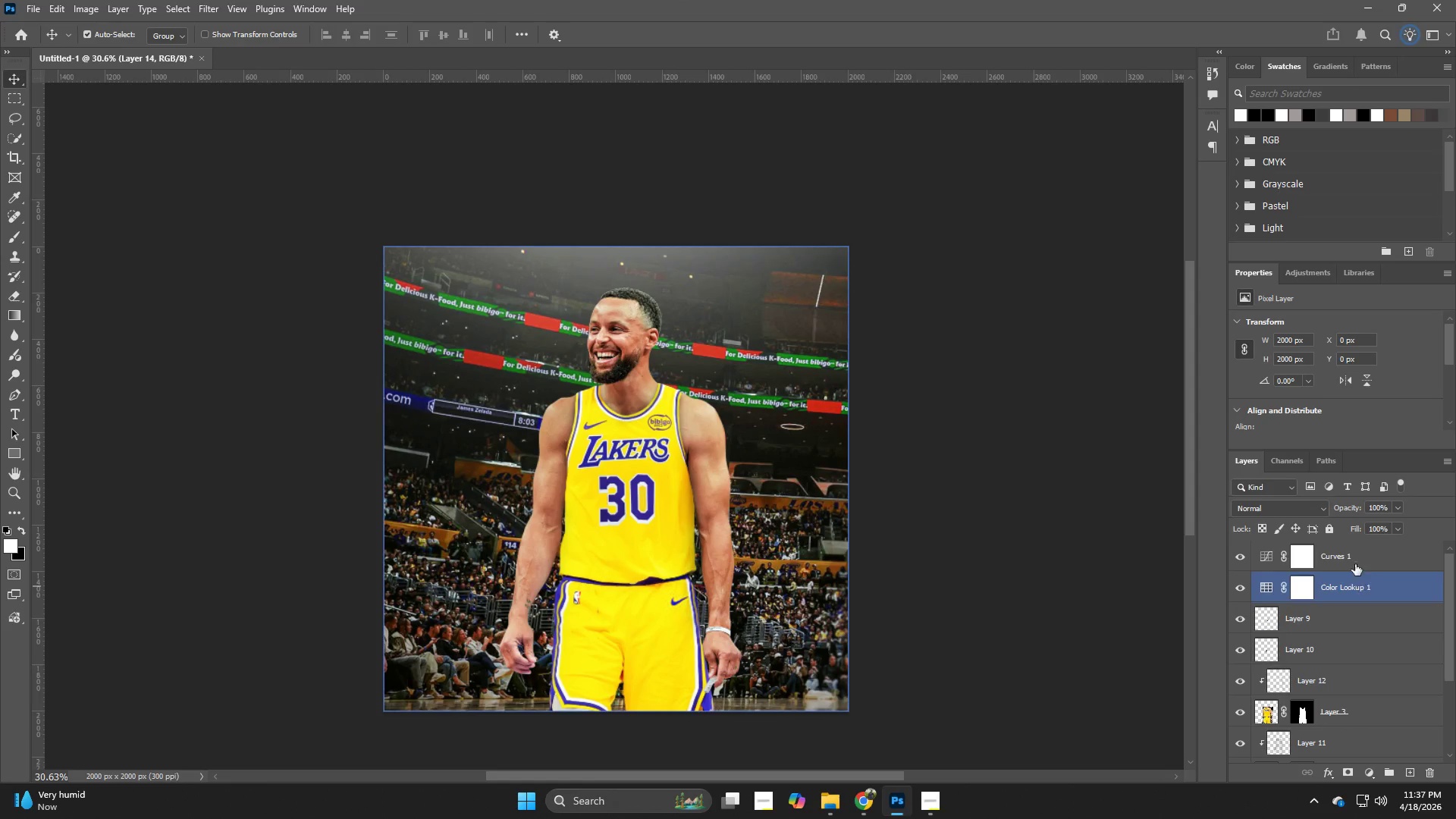 
left_click([1376, 776])
 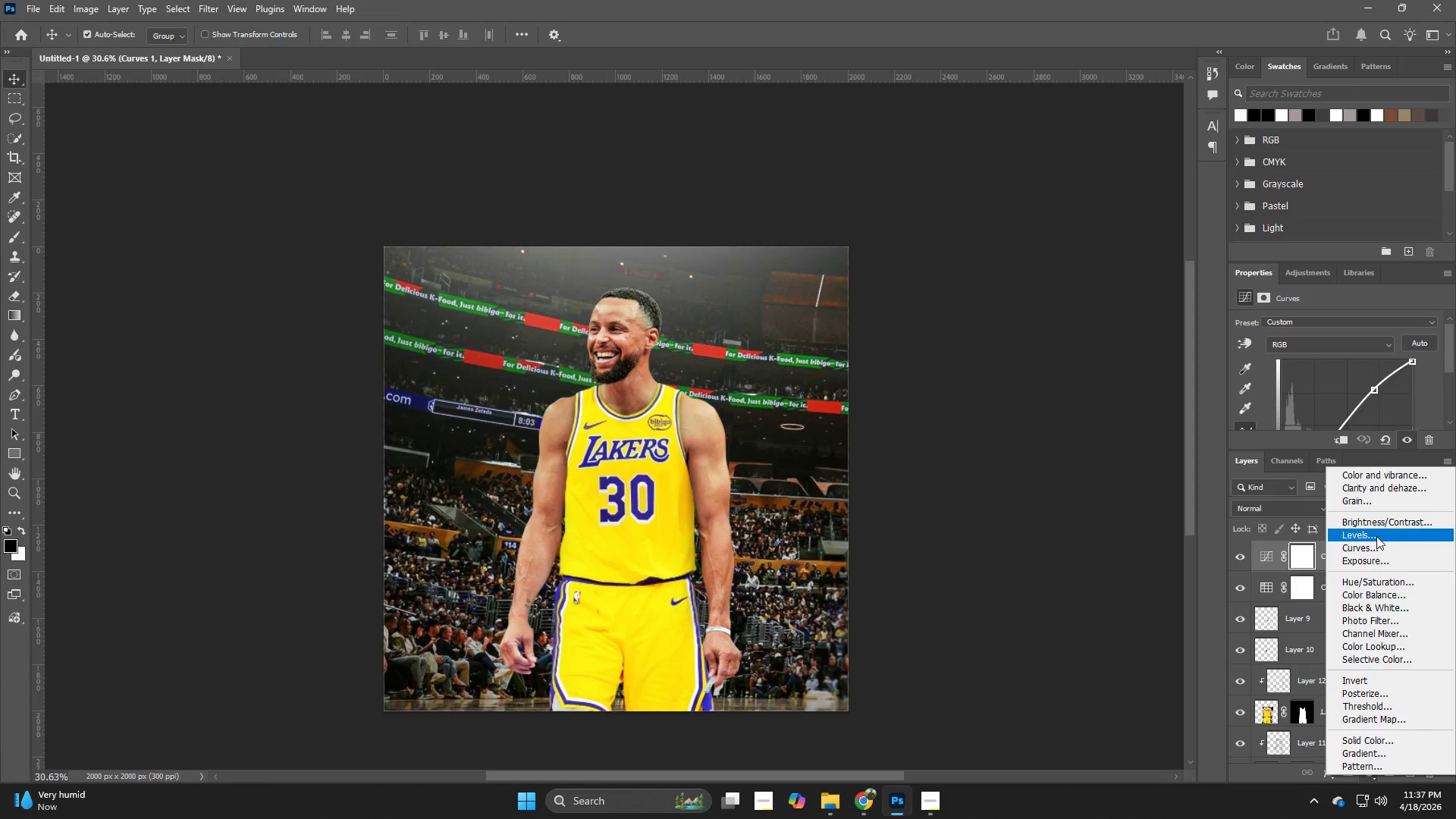 
left_click([1376, 535])
 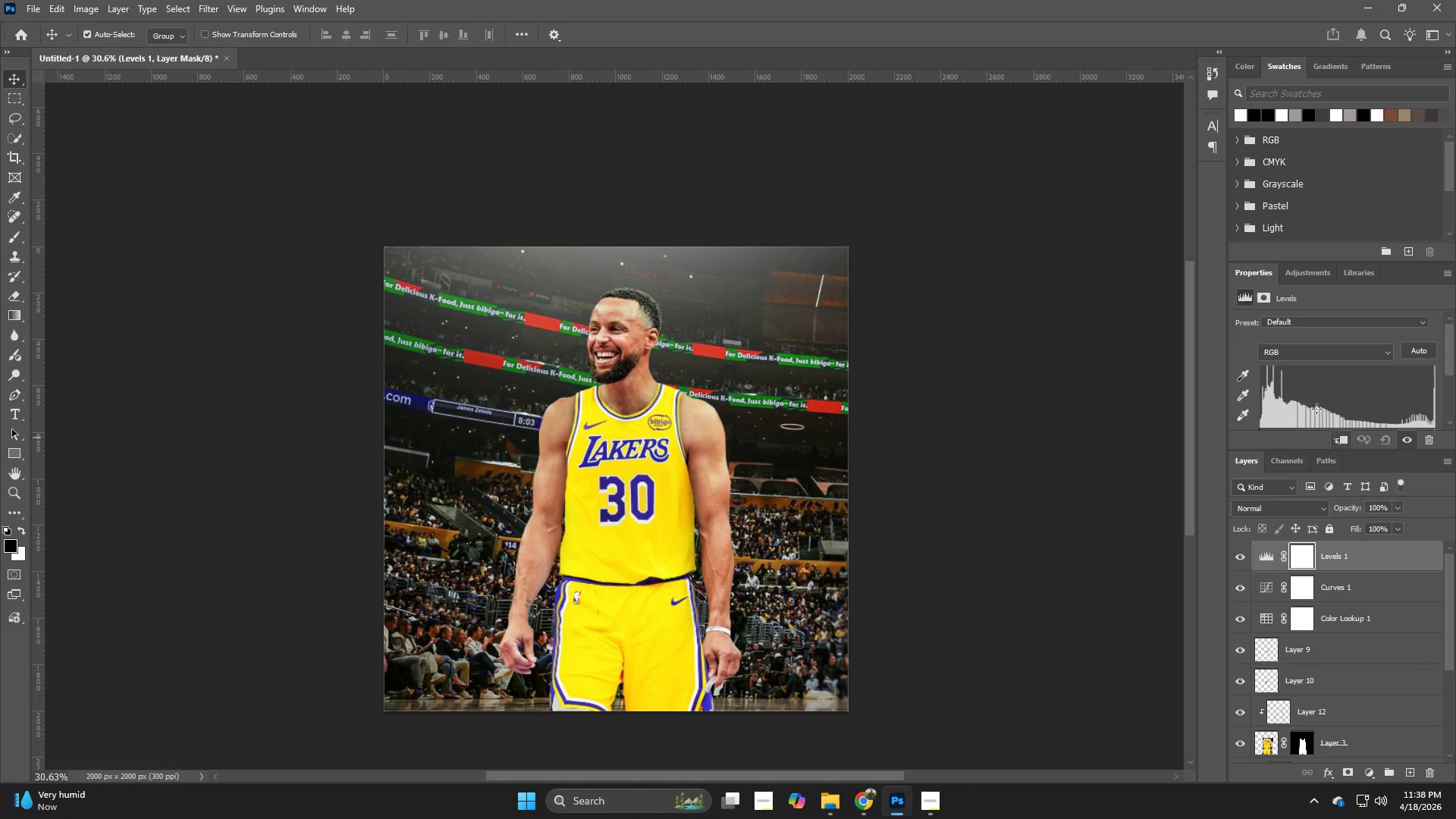 
scroll: coordinate [1344, 396], scroll_direction: down, amount: 5.0
 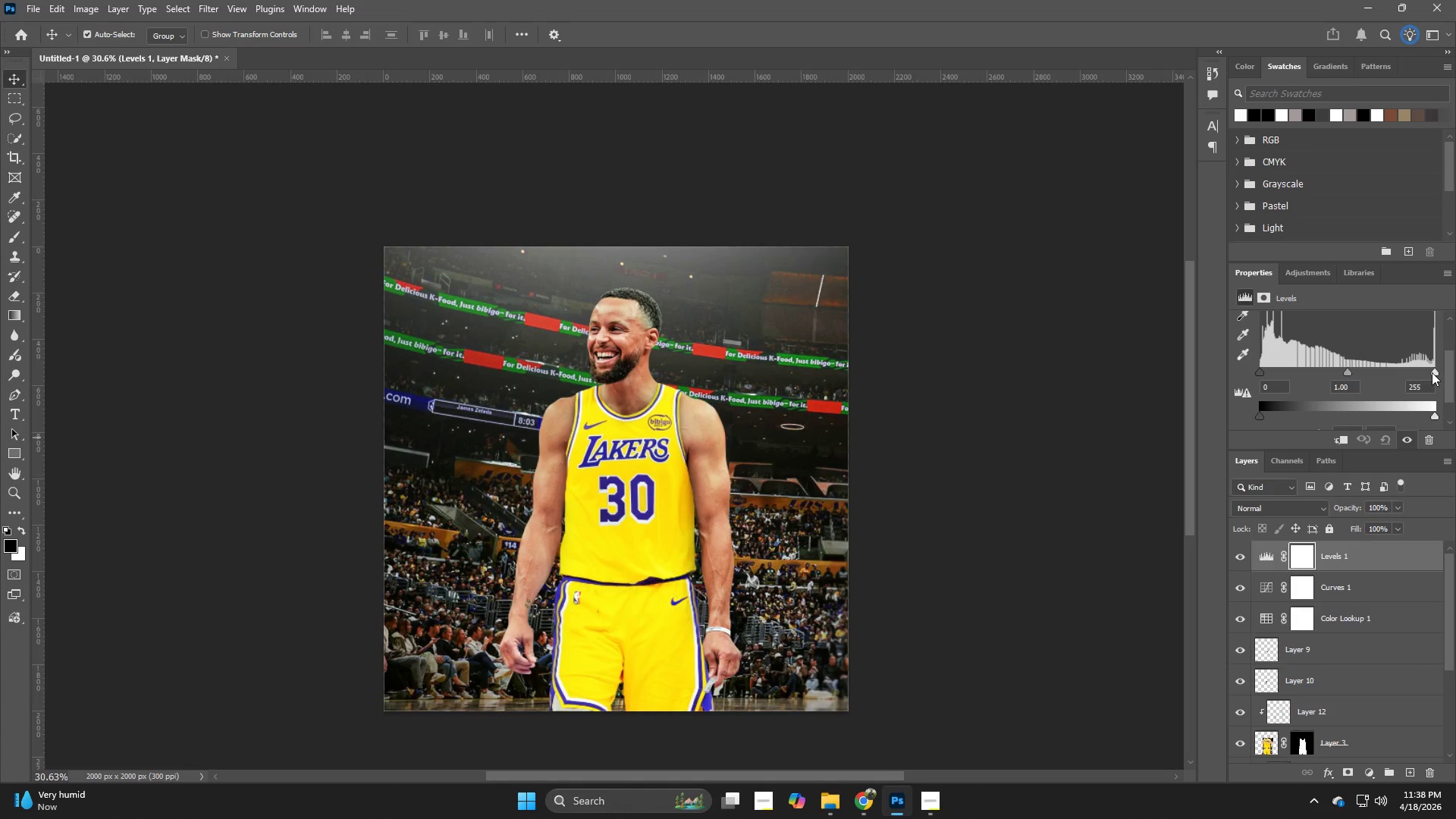 
left_click_drag(start_coordinate=[1432, 372], to_coordinate=[1420, 375])
 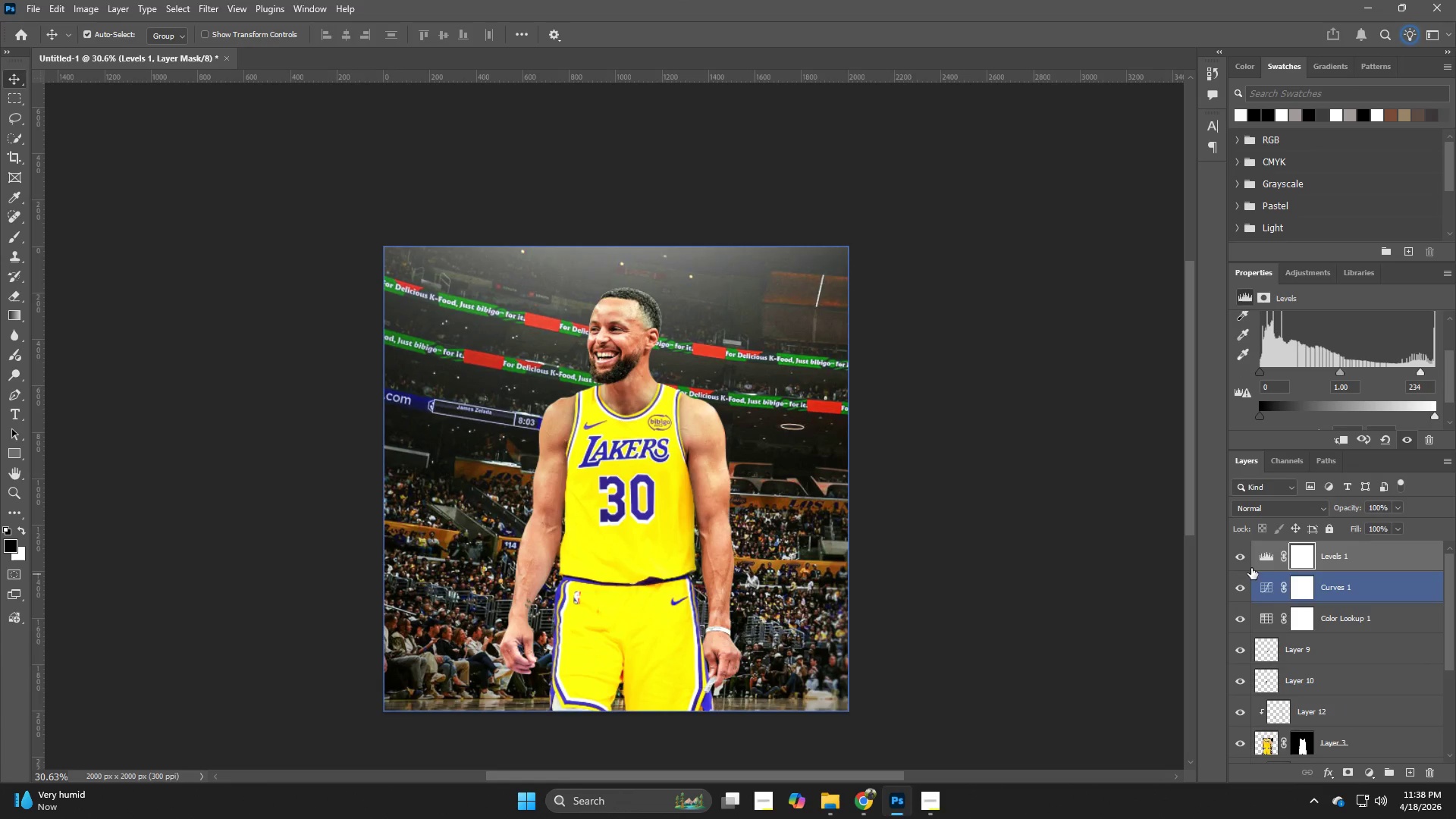 
left_click([1241, 554])
 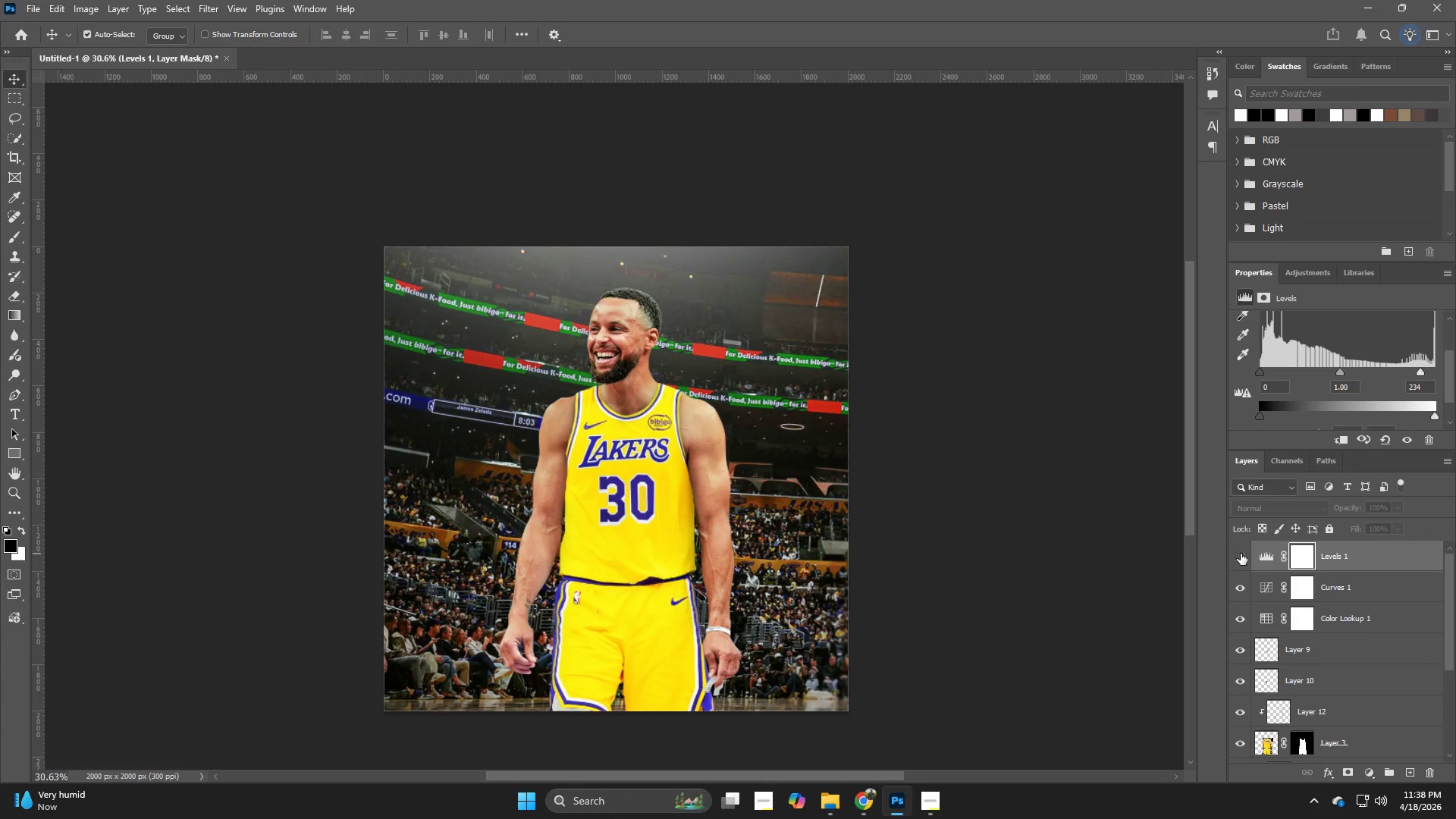 
left_click([1241, 554])
 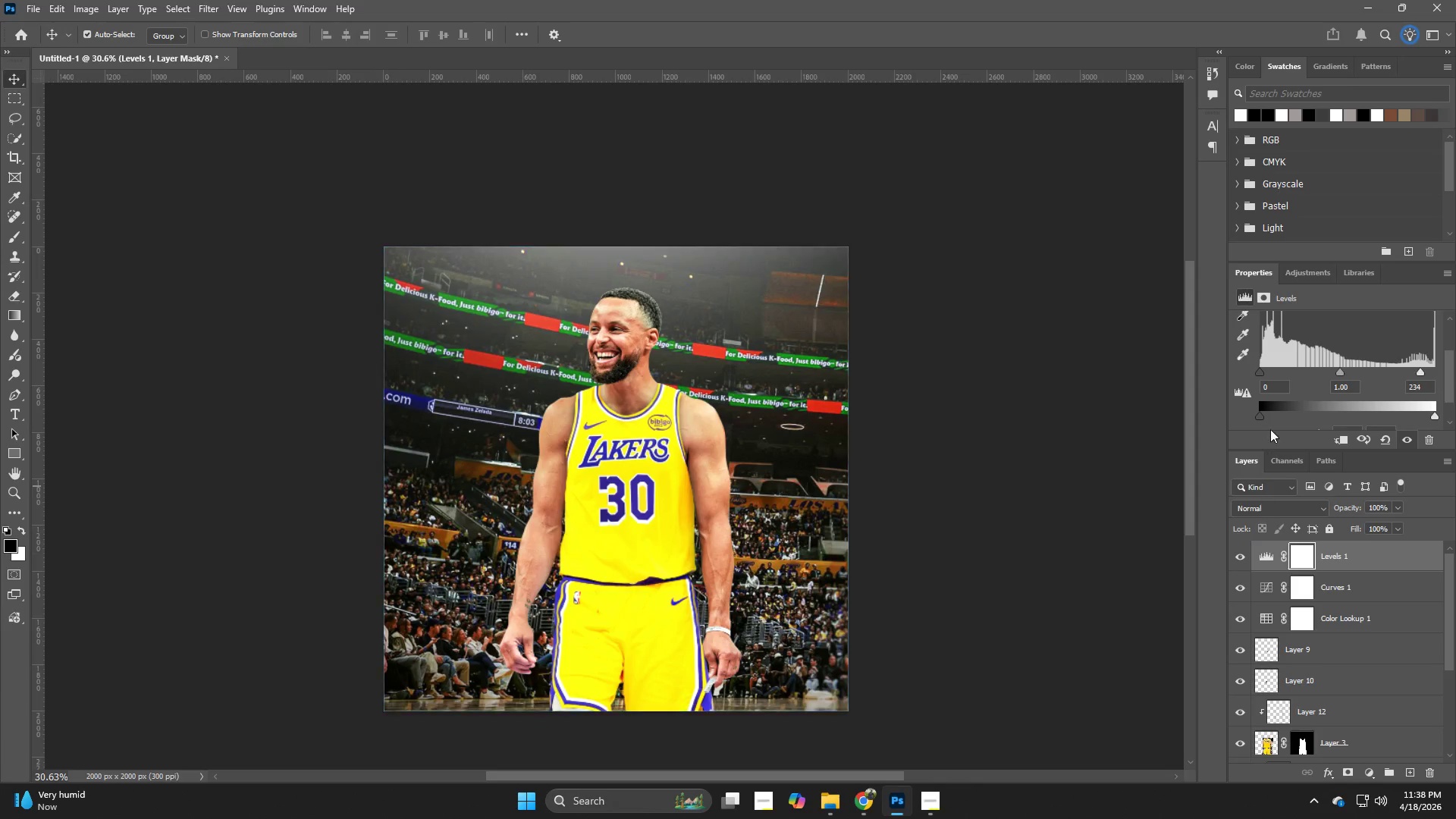 
left_click_drag(start_coordinate=[1263, 376], to_coordinate=[1266, 378])
 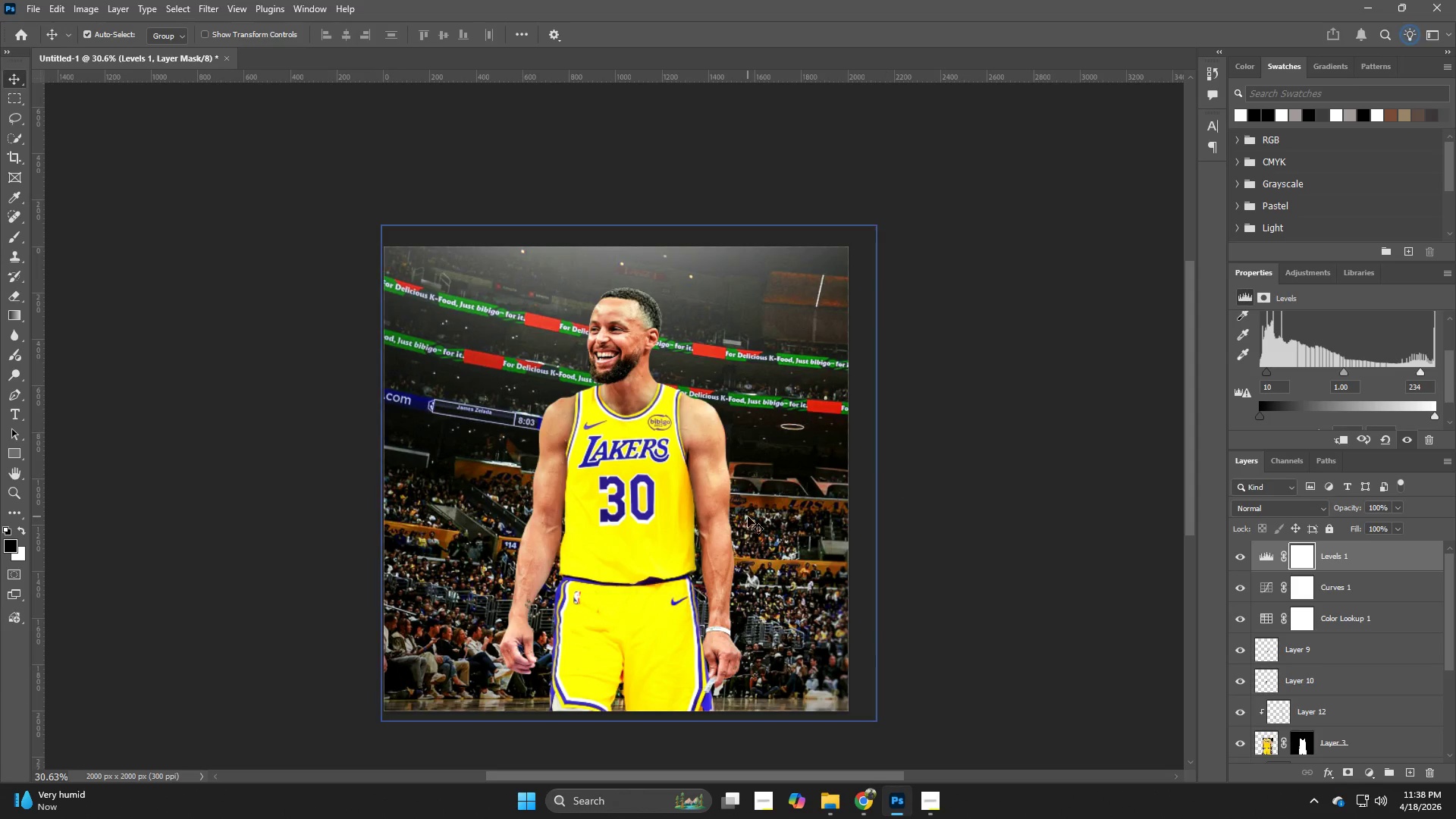 
hold_key(key=Z, duration=0.77)
 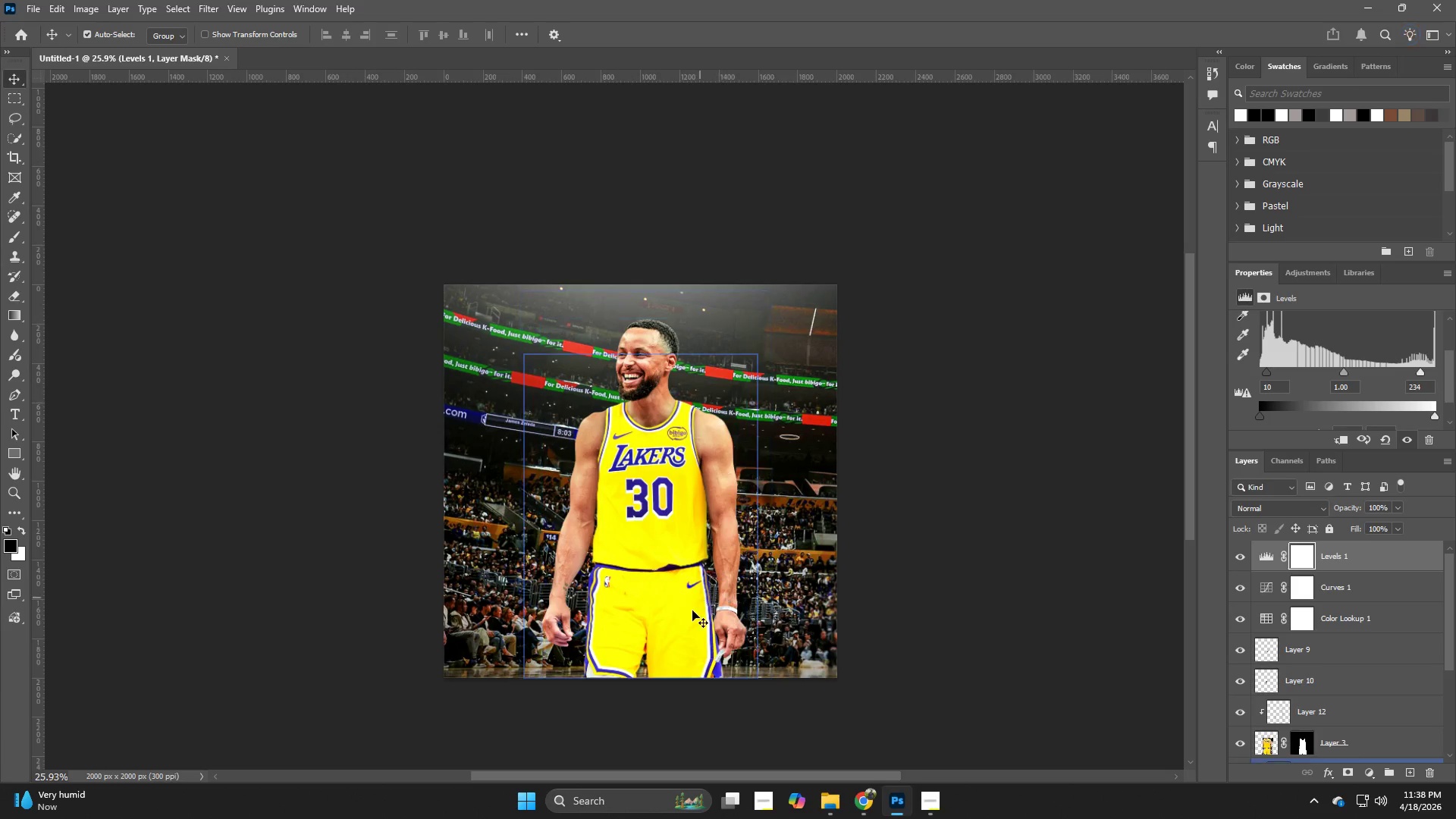 
left_click_drag(start_coordinate=[777, 495], to_coordinate=[758, 500])
 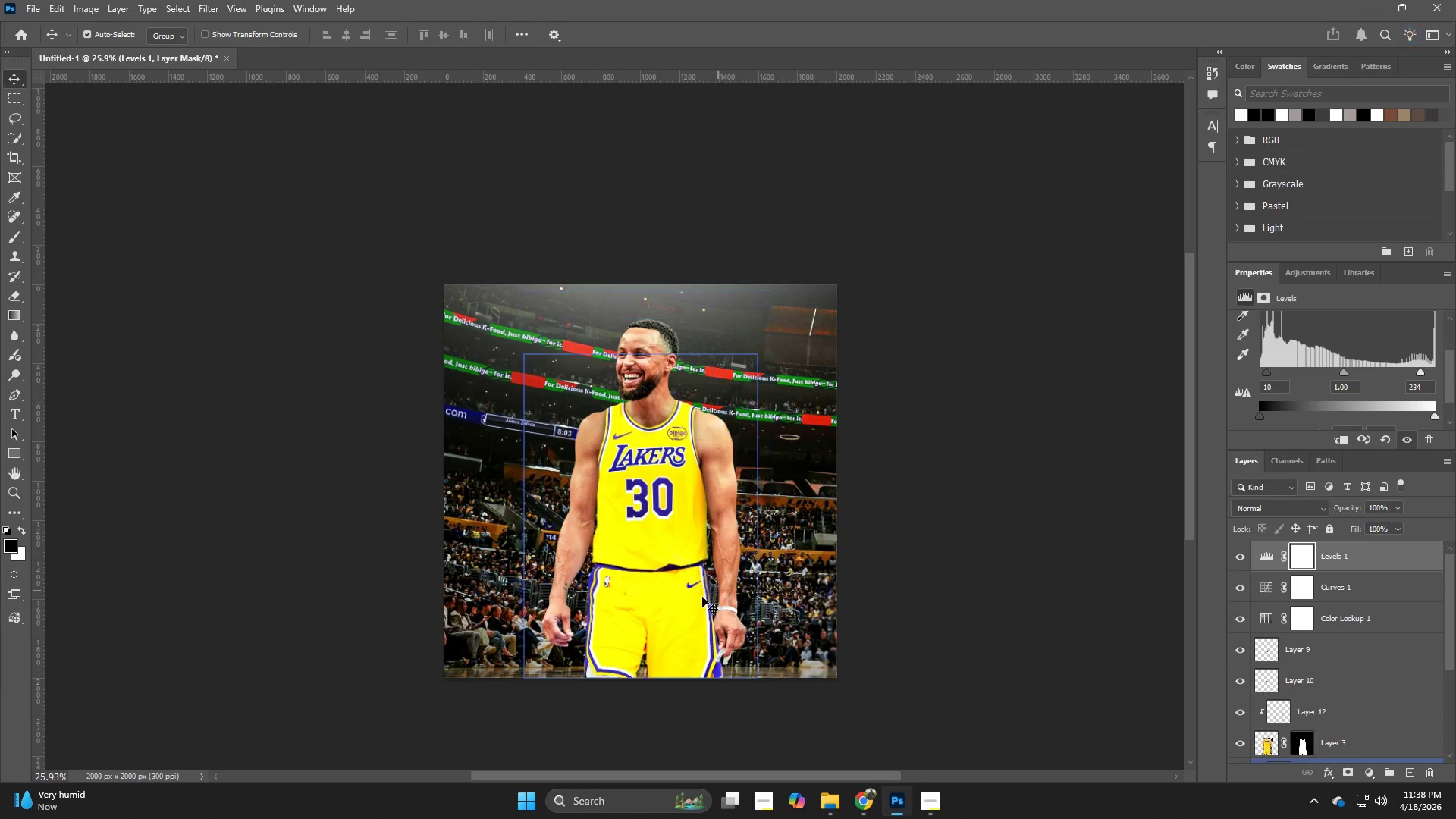 
hold_key(key=Z, duration=0.69)
 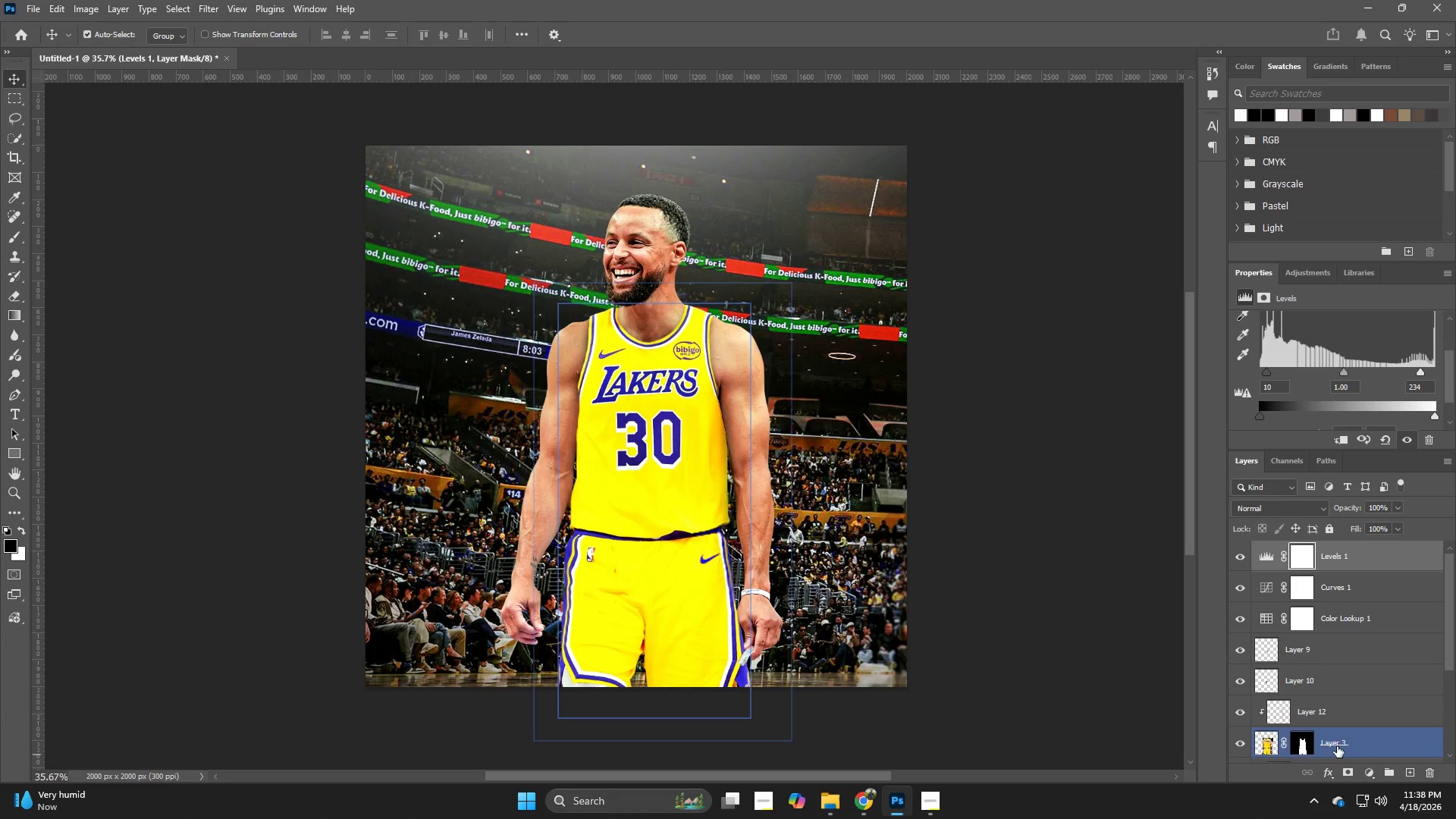 
left_click_drag(start_coordinate=[652, 655], to_coordinate=[679, 657])
 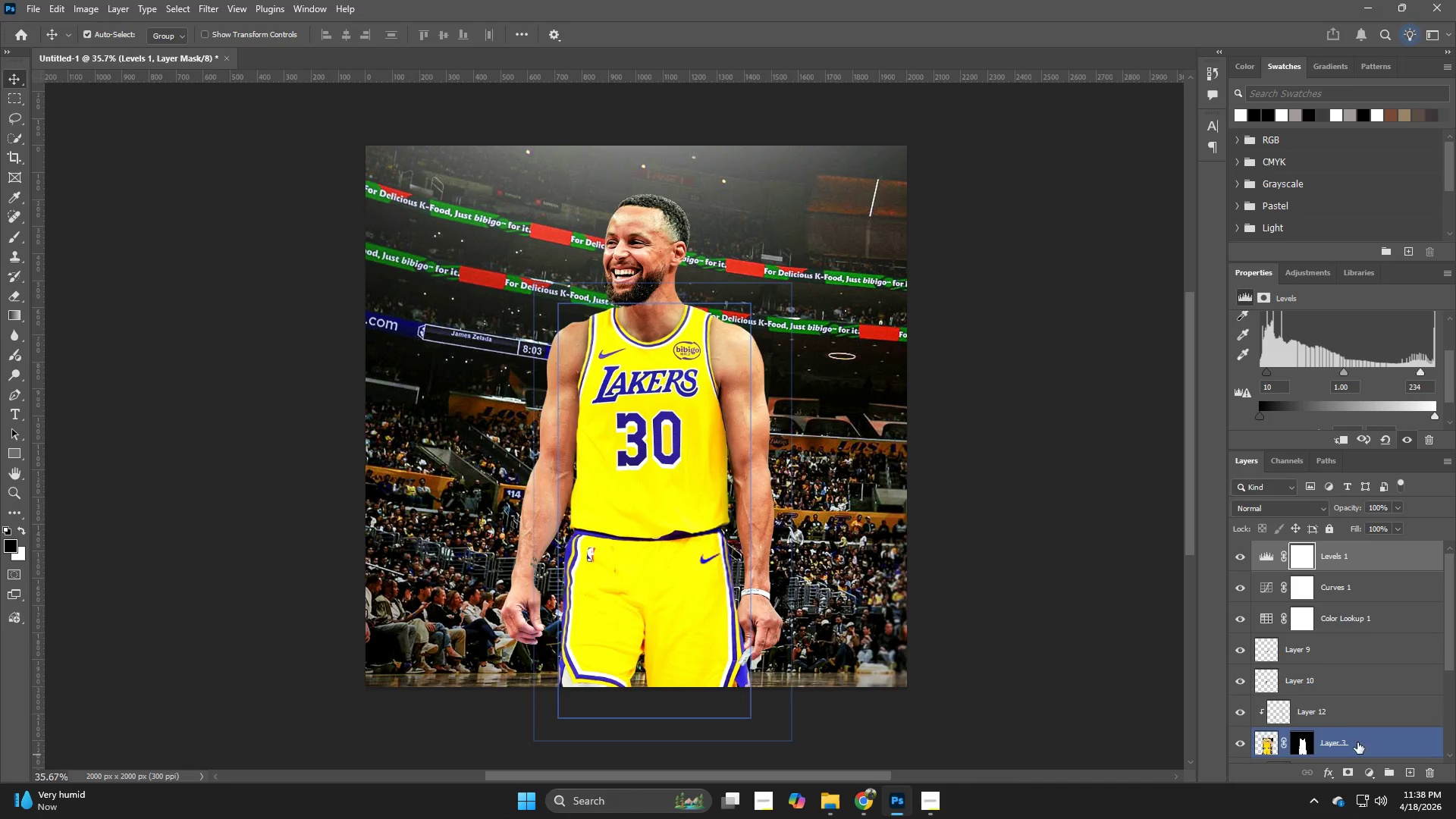 
left_click([1334, 714])
 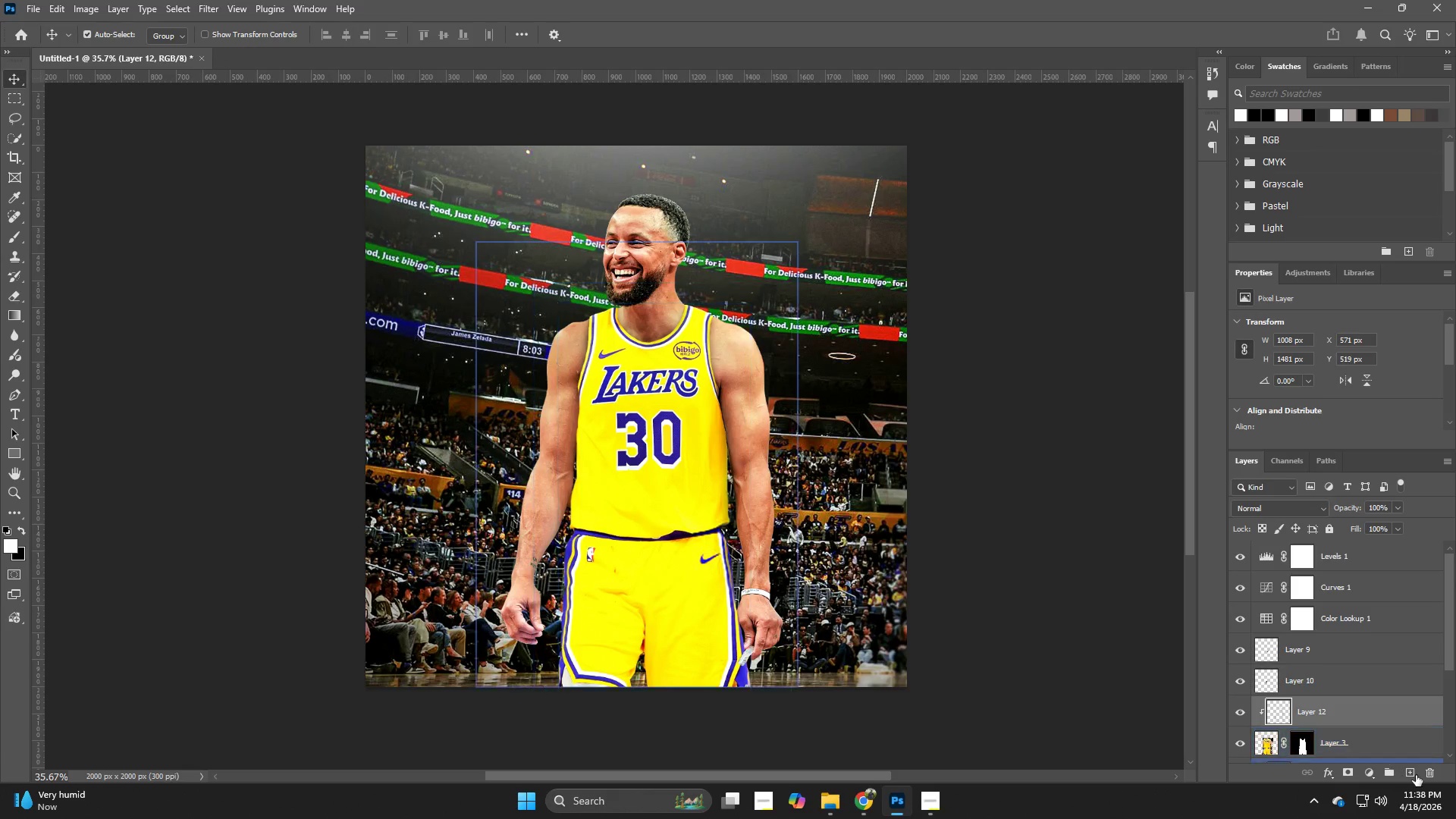 
left_click([1421, 776])
 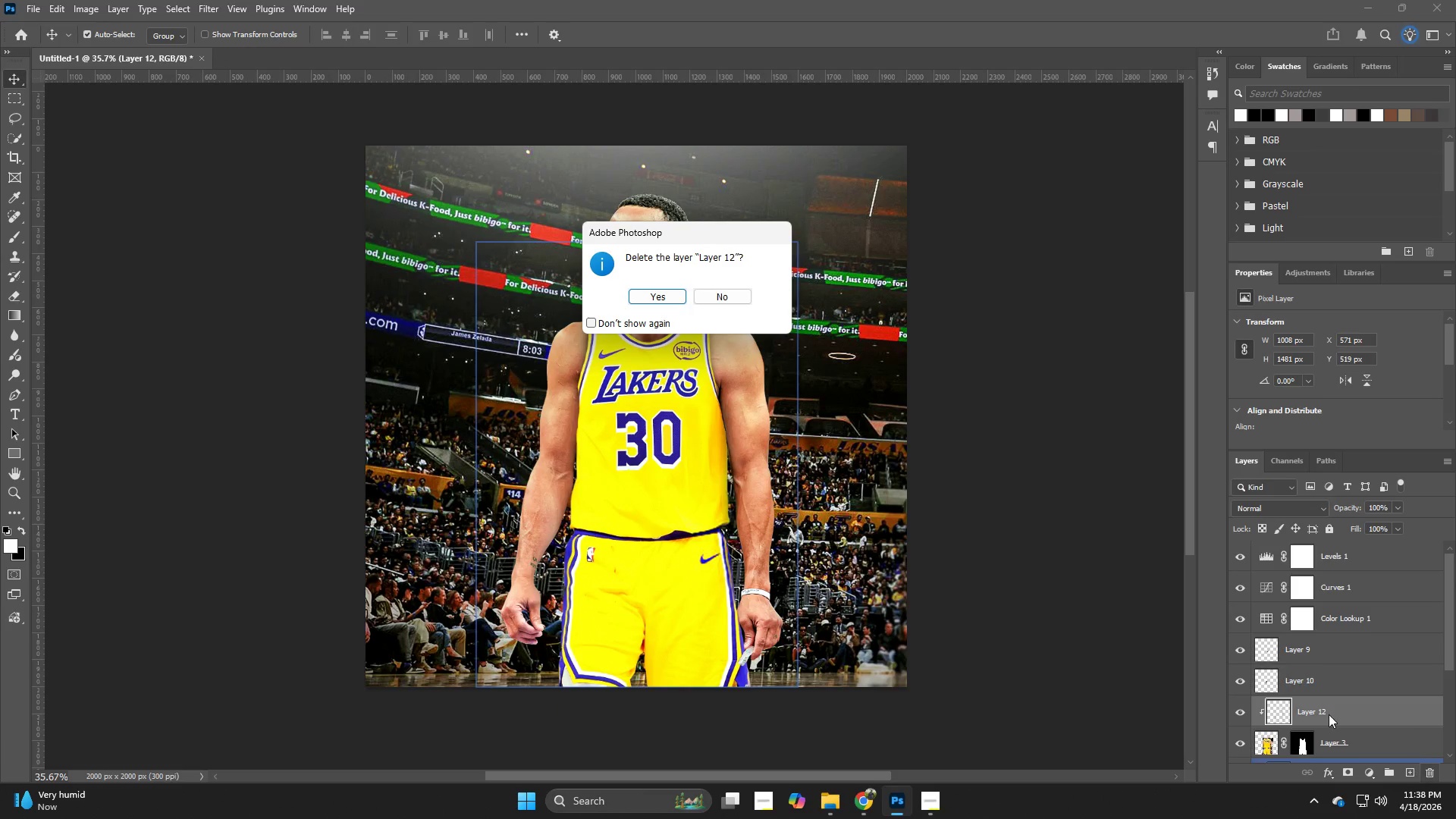 
left_click([1067, 560])
 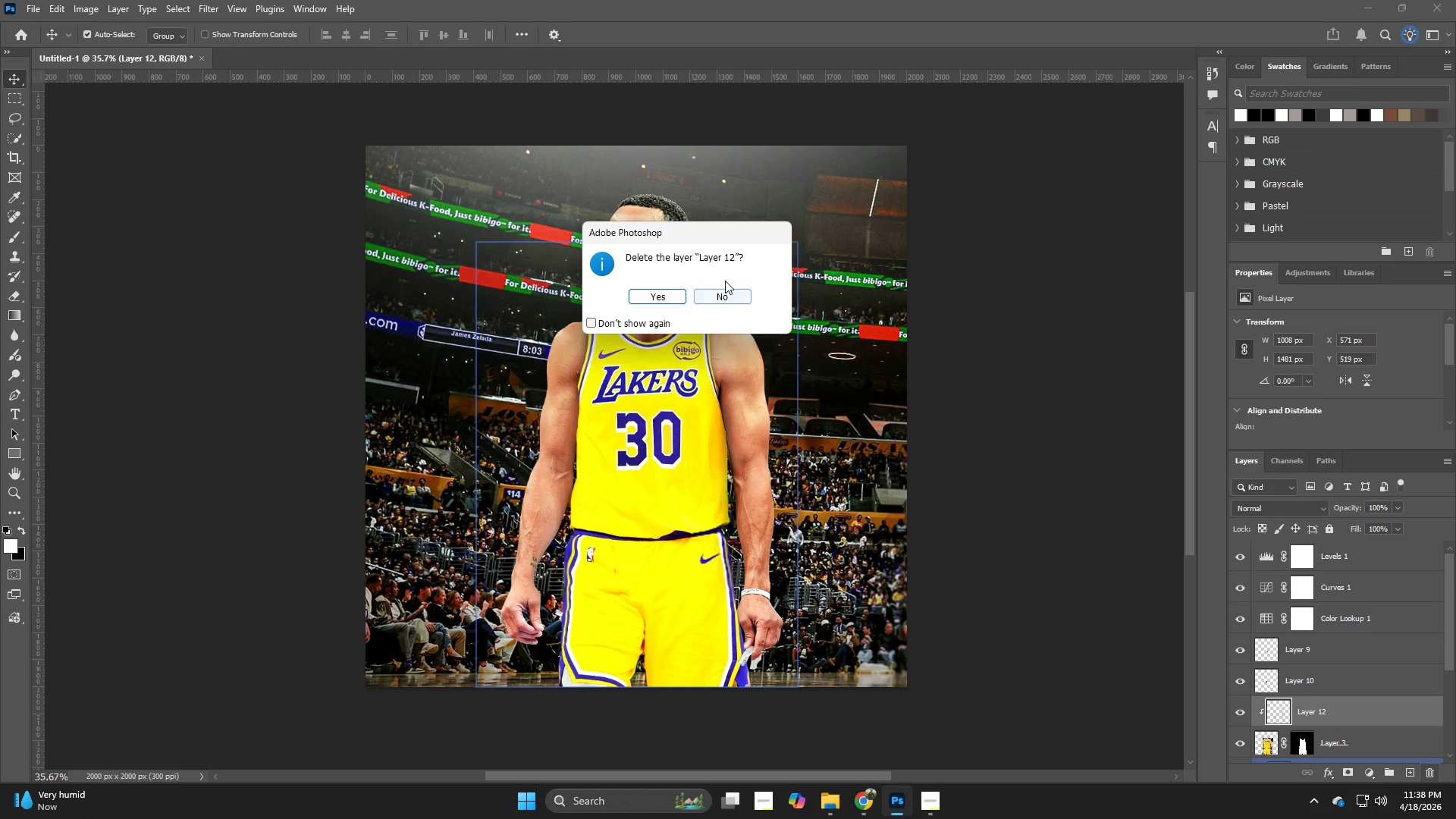 
double_click([731, 305])
 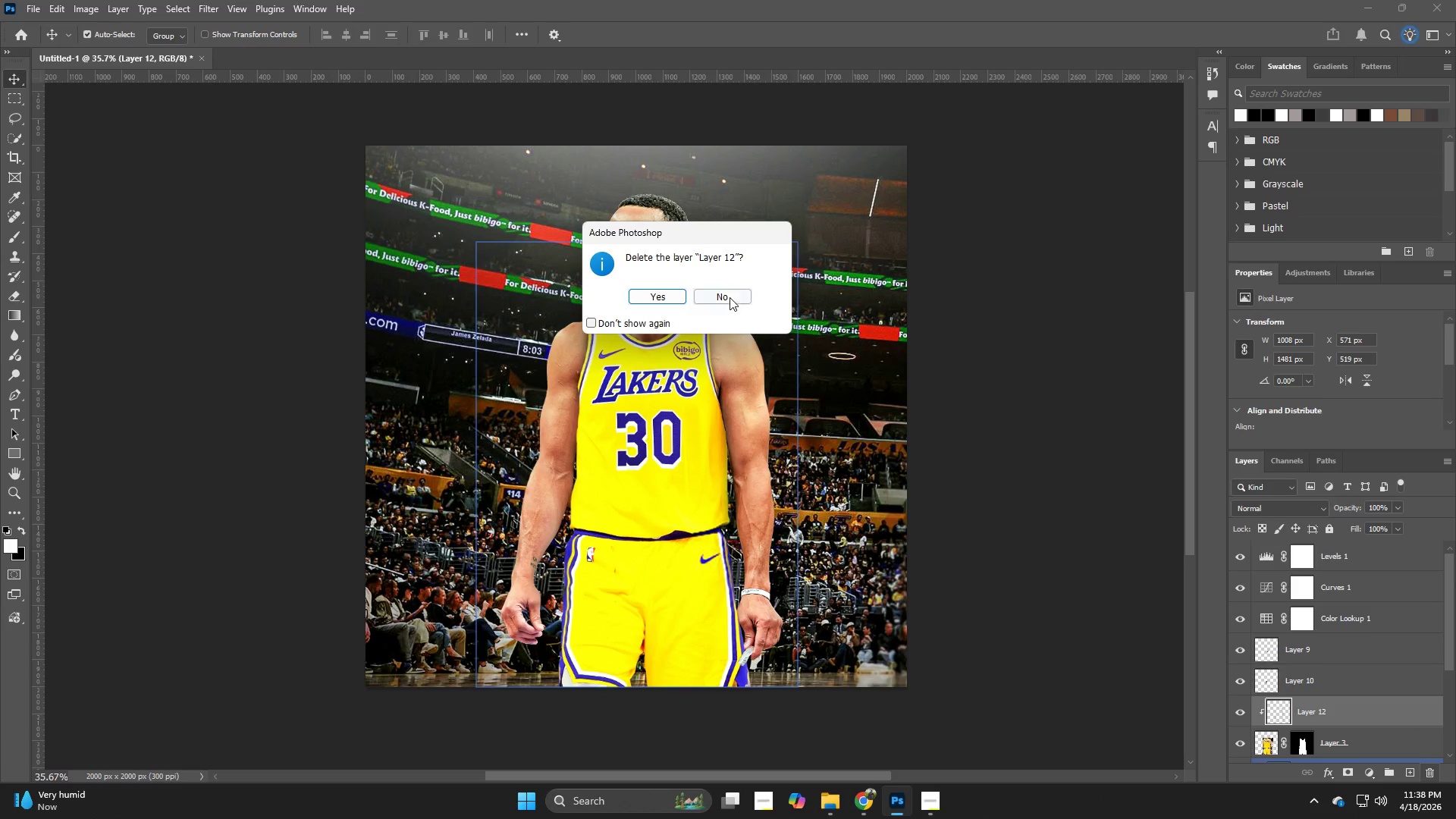 
triple_click([724, 290])
 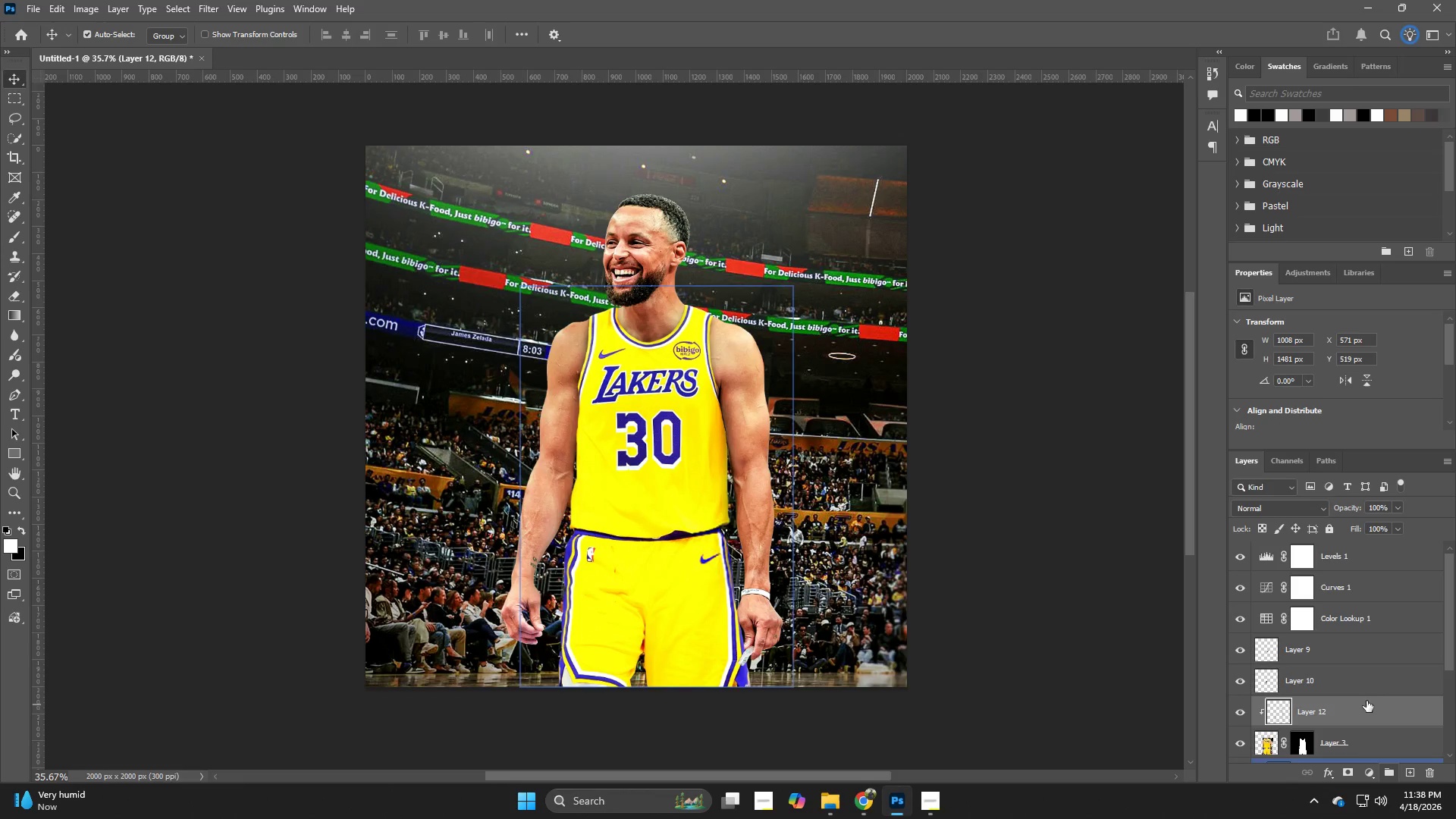 
left_click([1345, 648])
 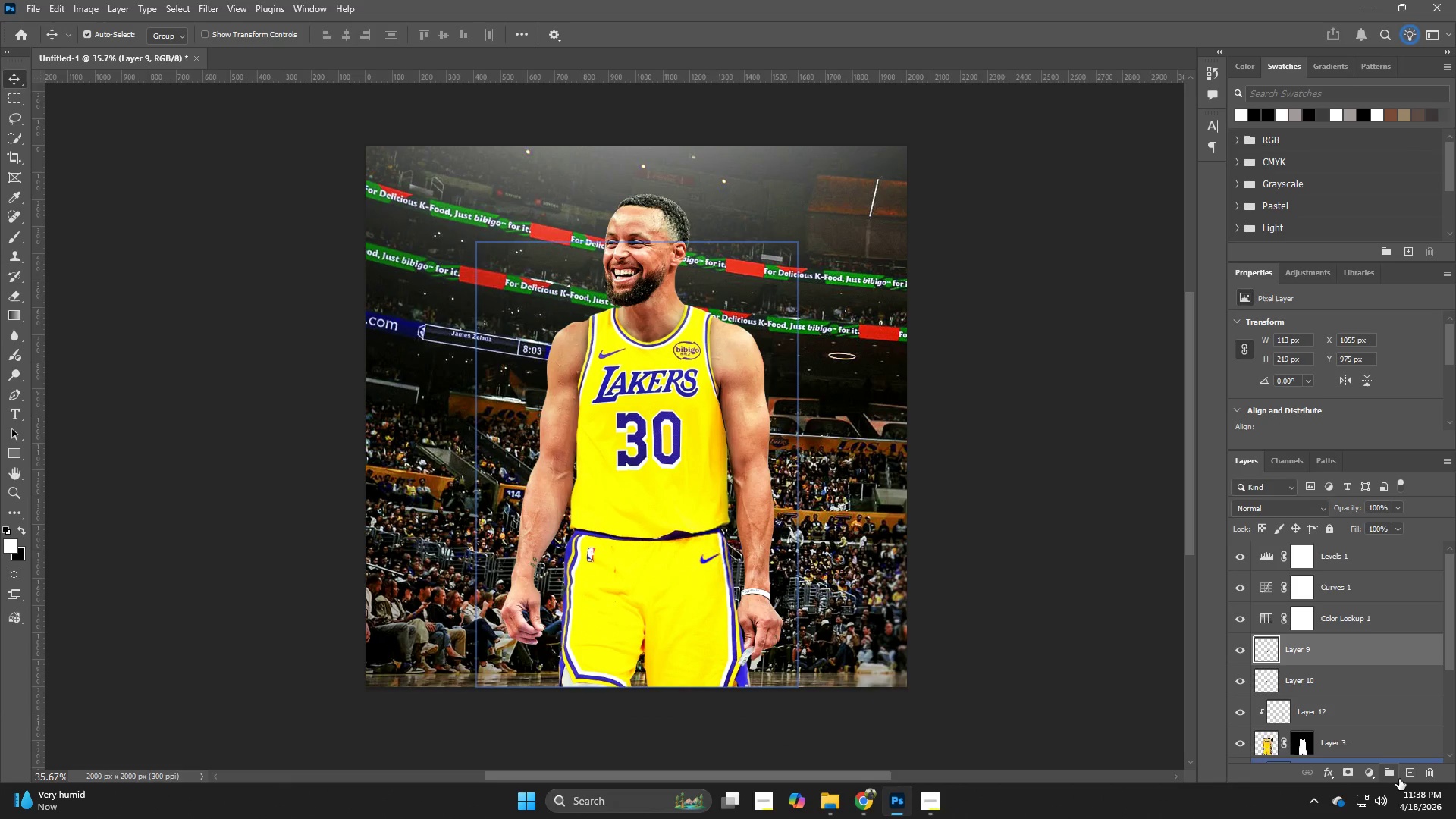 
left_click([1408, 775])
 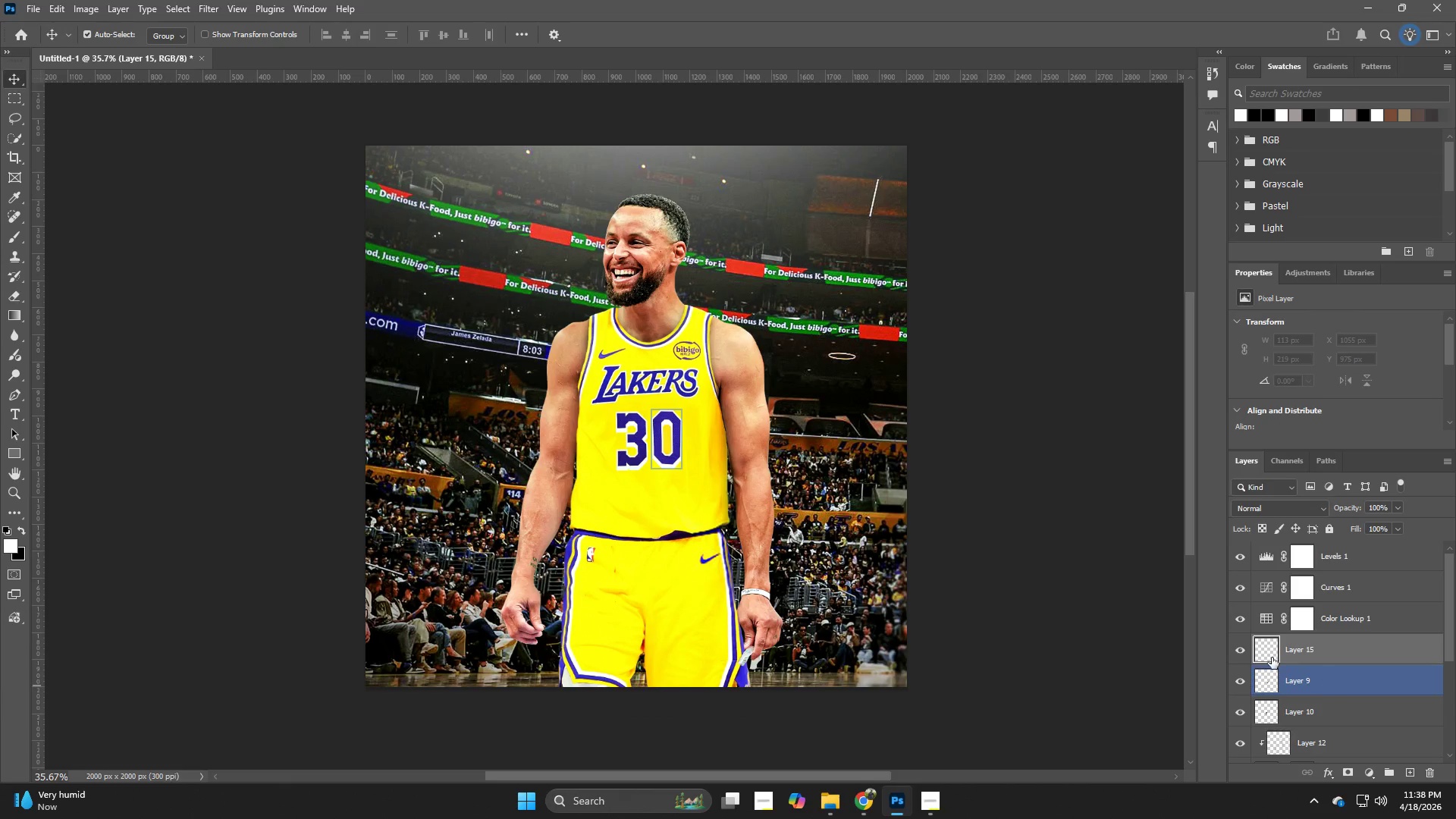 
type(bbb)
 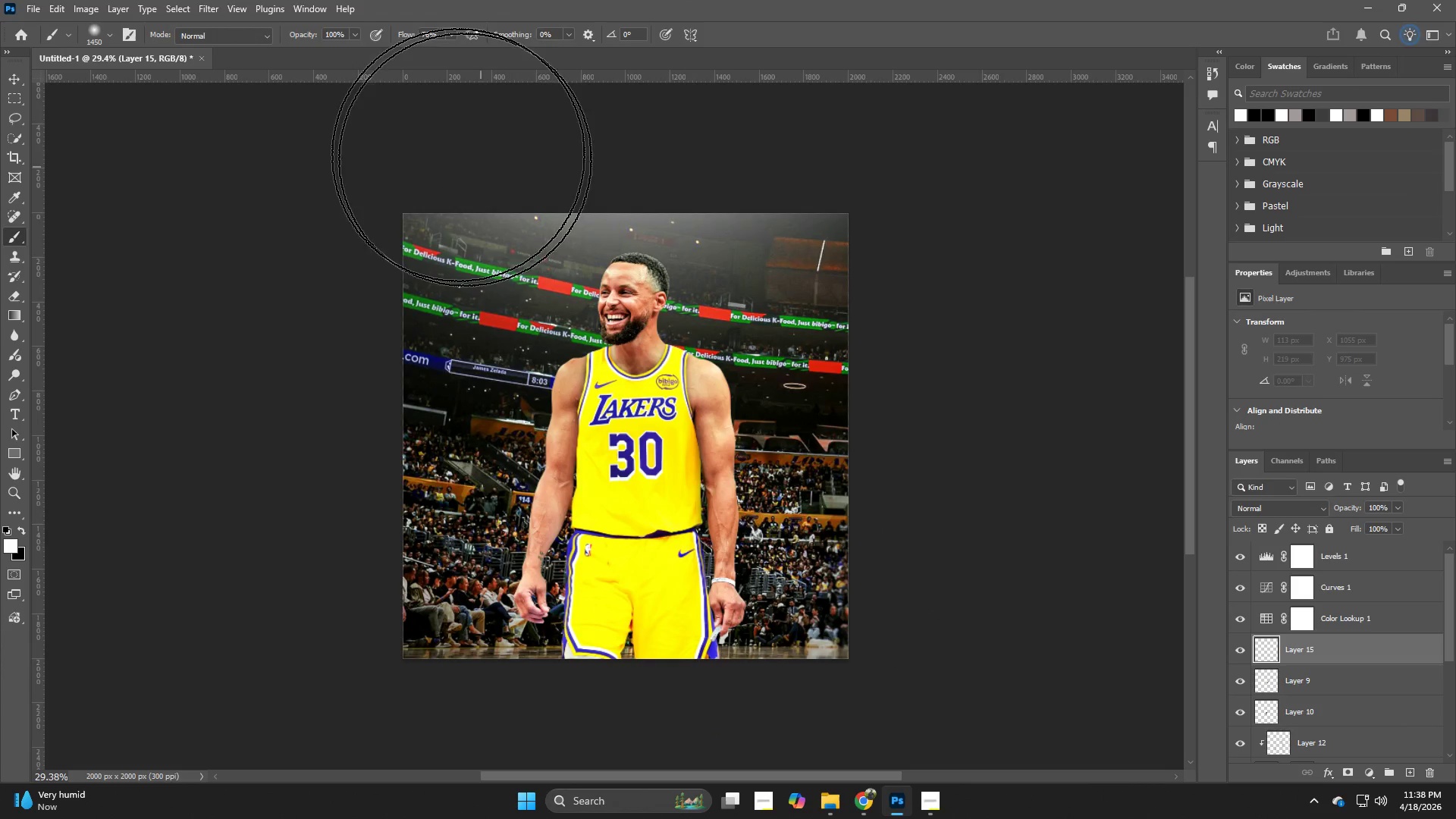 
hold_key(key=Z, duration=0.42)
 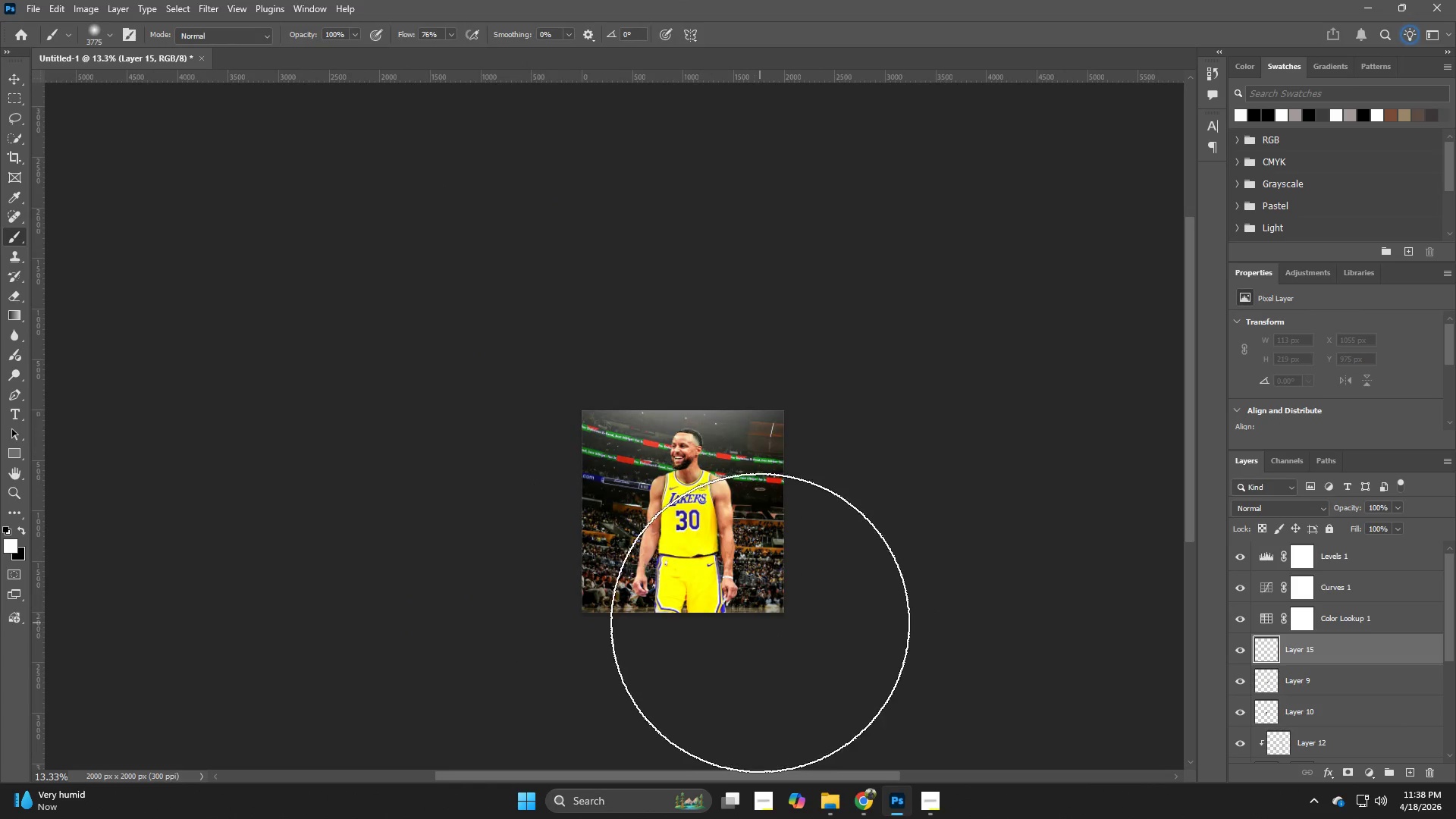 
left_click_drag(start_coordinate=[711, 568], to_coordinate=[644, 577])
 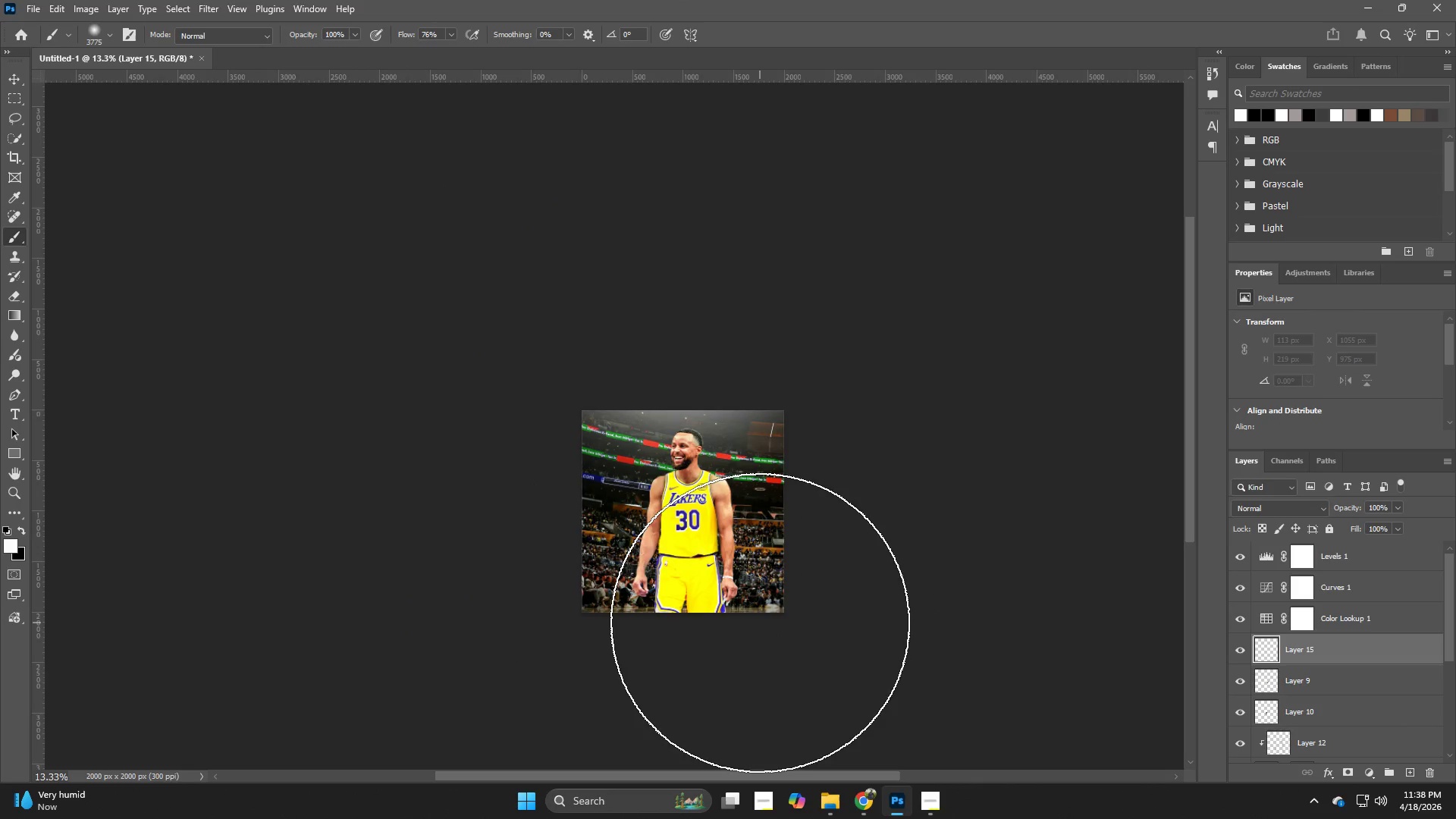 
hold_key(key=AltLeft, duration=0.48)
 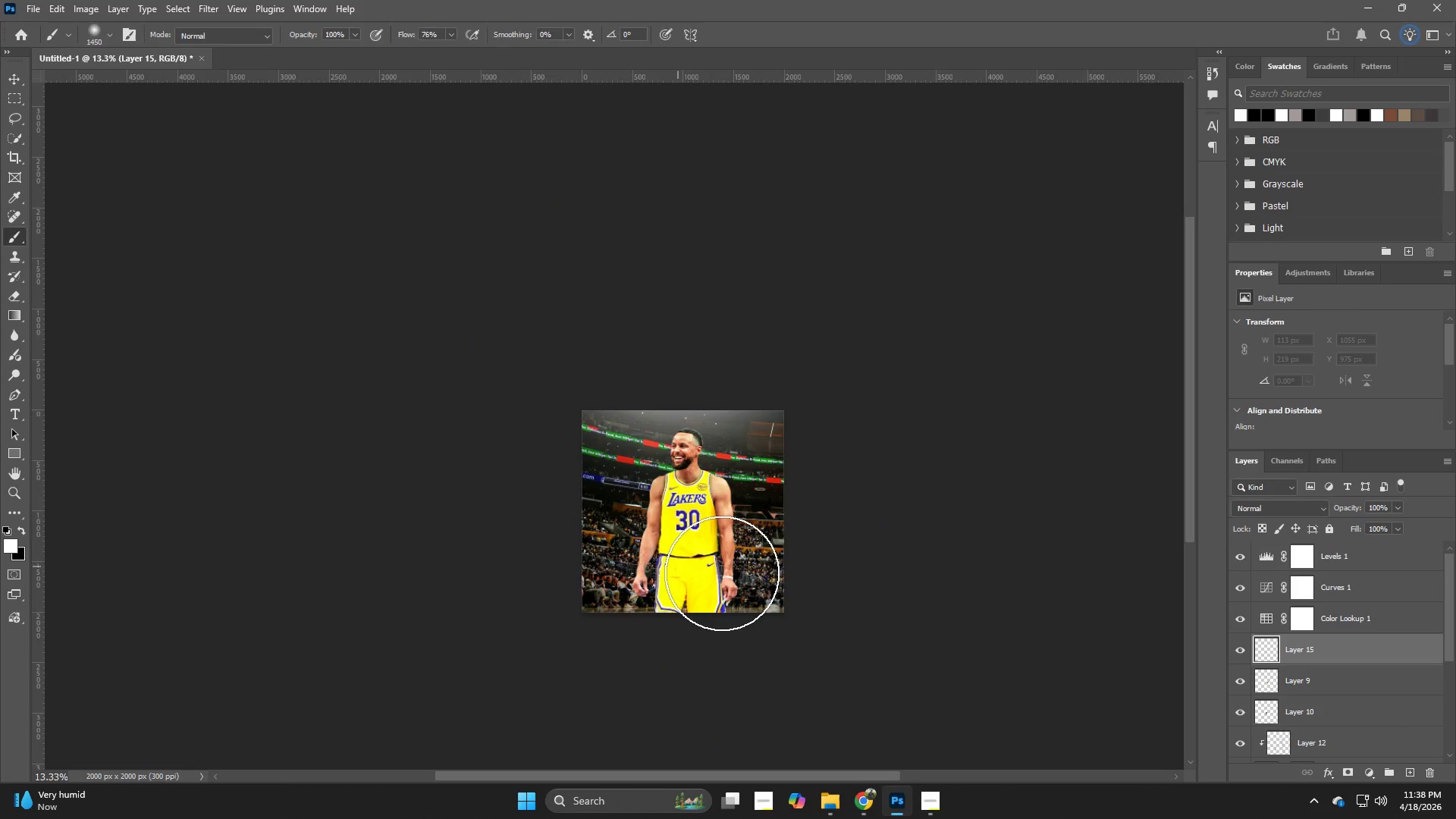 
hold_key(key=Z, duration=0.78)
 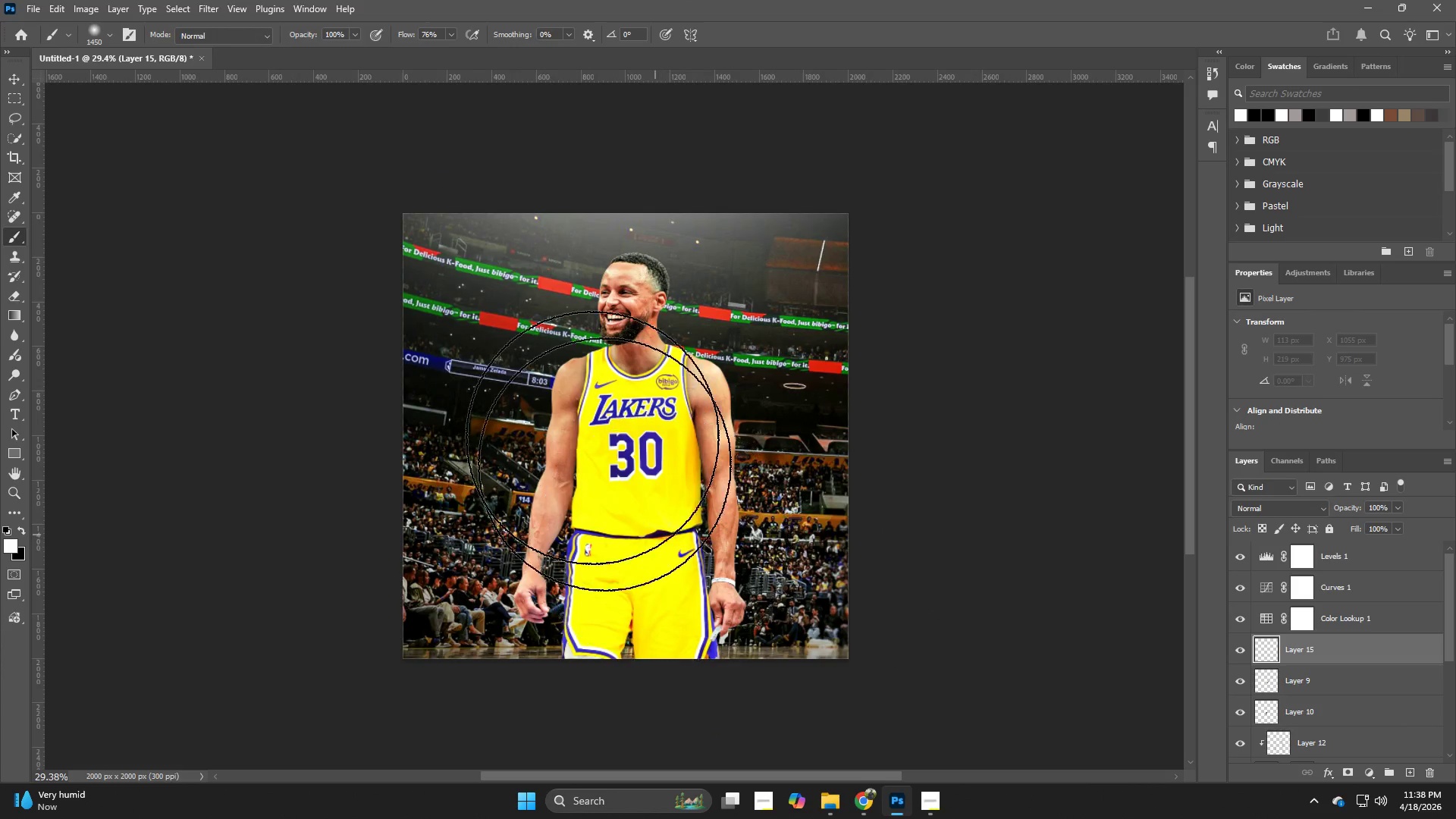 
left_click_drag(start_coordinate=[731, 574], to_coordinate=[784, 588])
 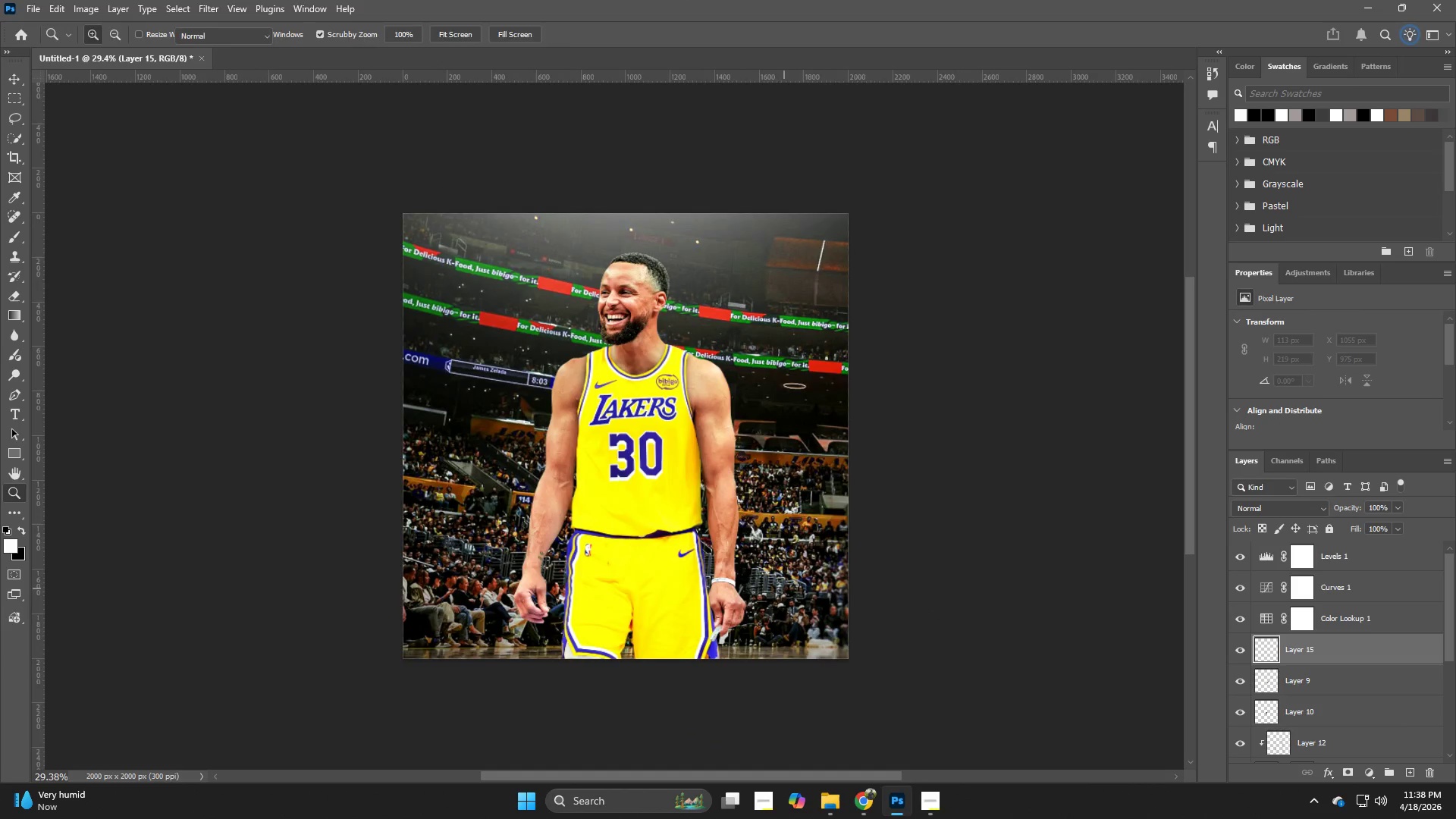 
hold_key(key=Z, duration=2.69)
 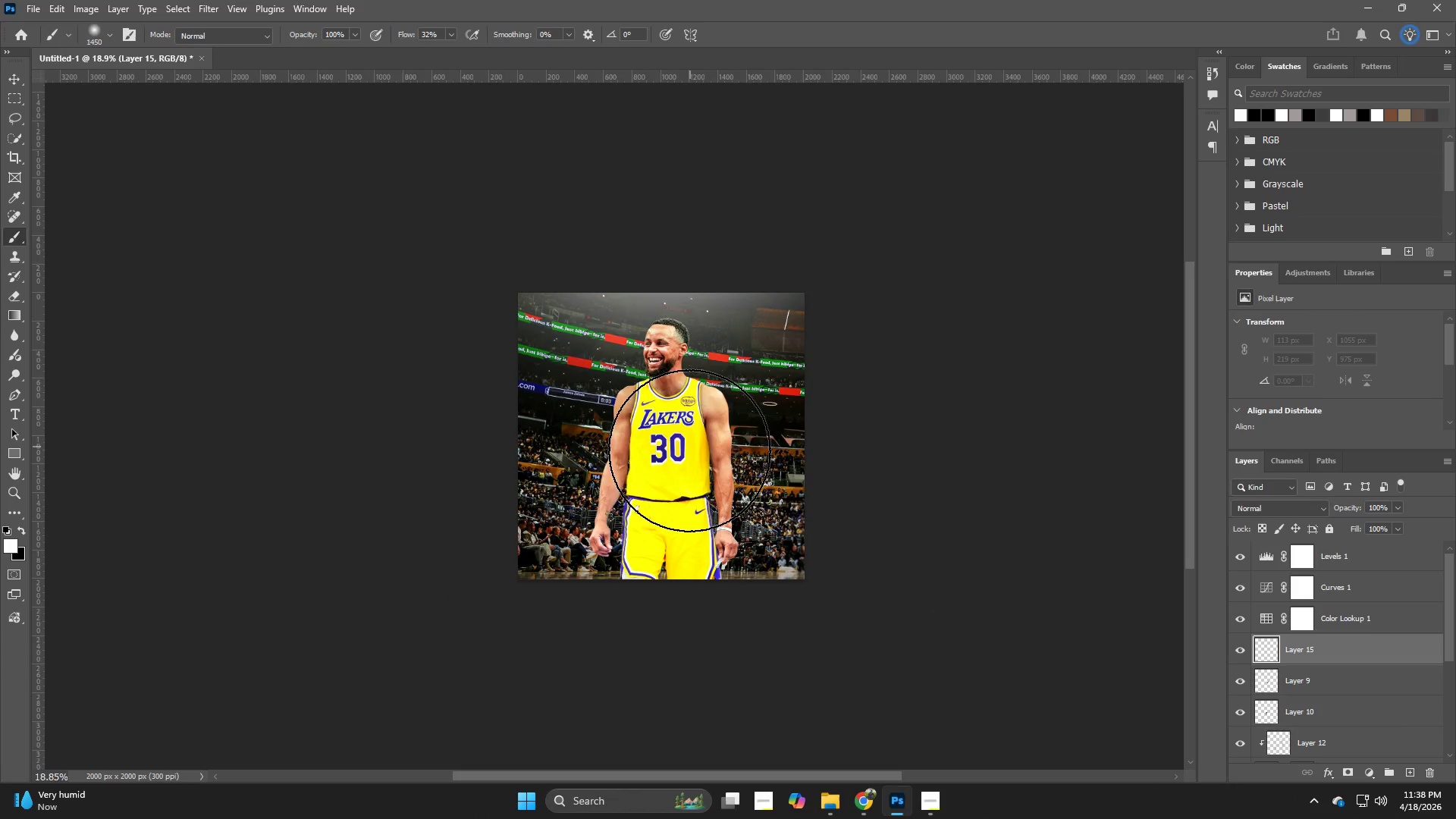 
left_click_drag(start_coordinate=[404, 37], to_coordinate=[370, 46])
 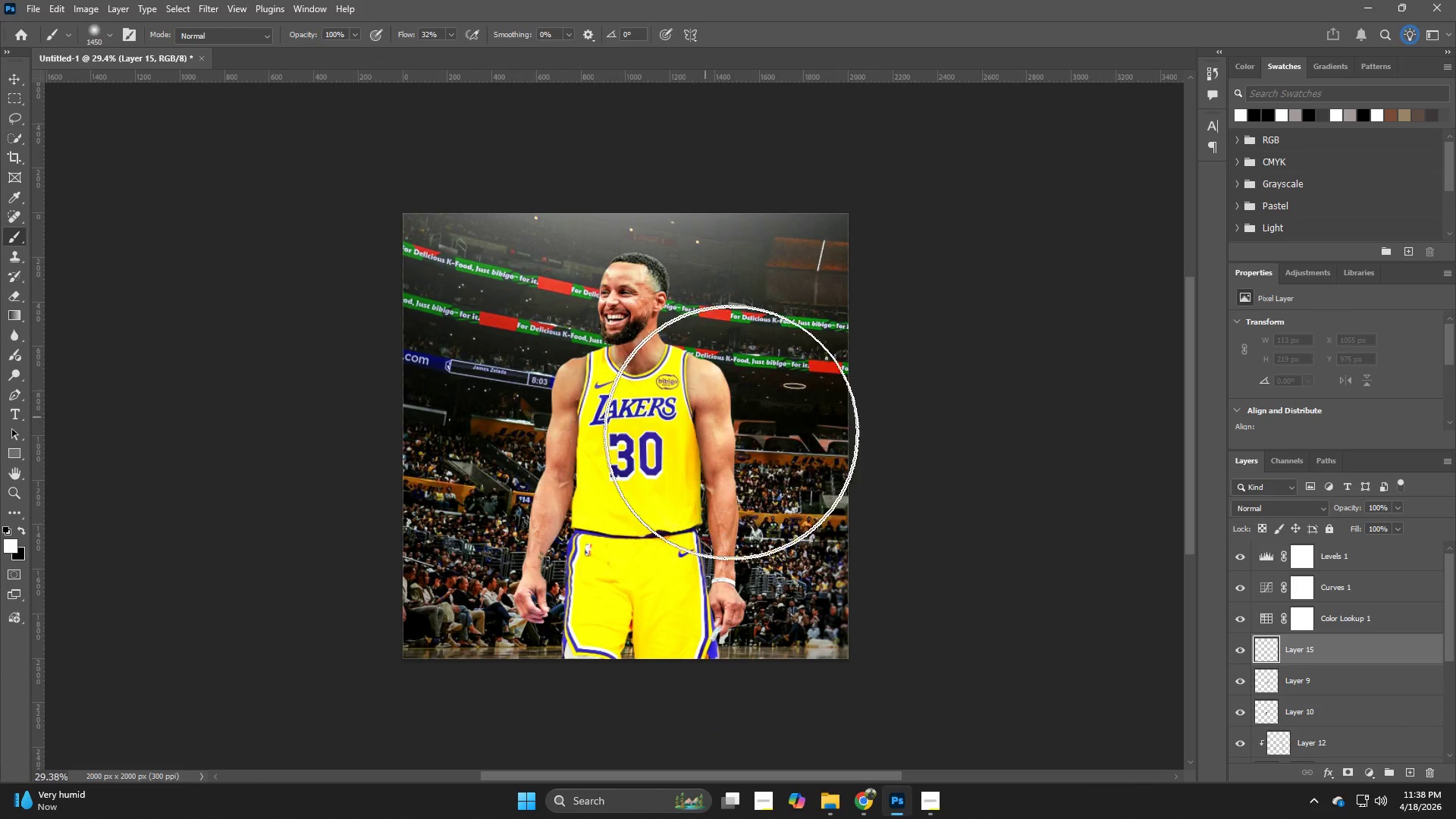 
hold_key(key=Z, duration=0.38)
 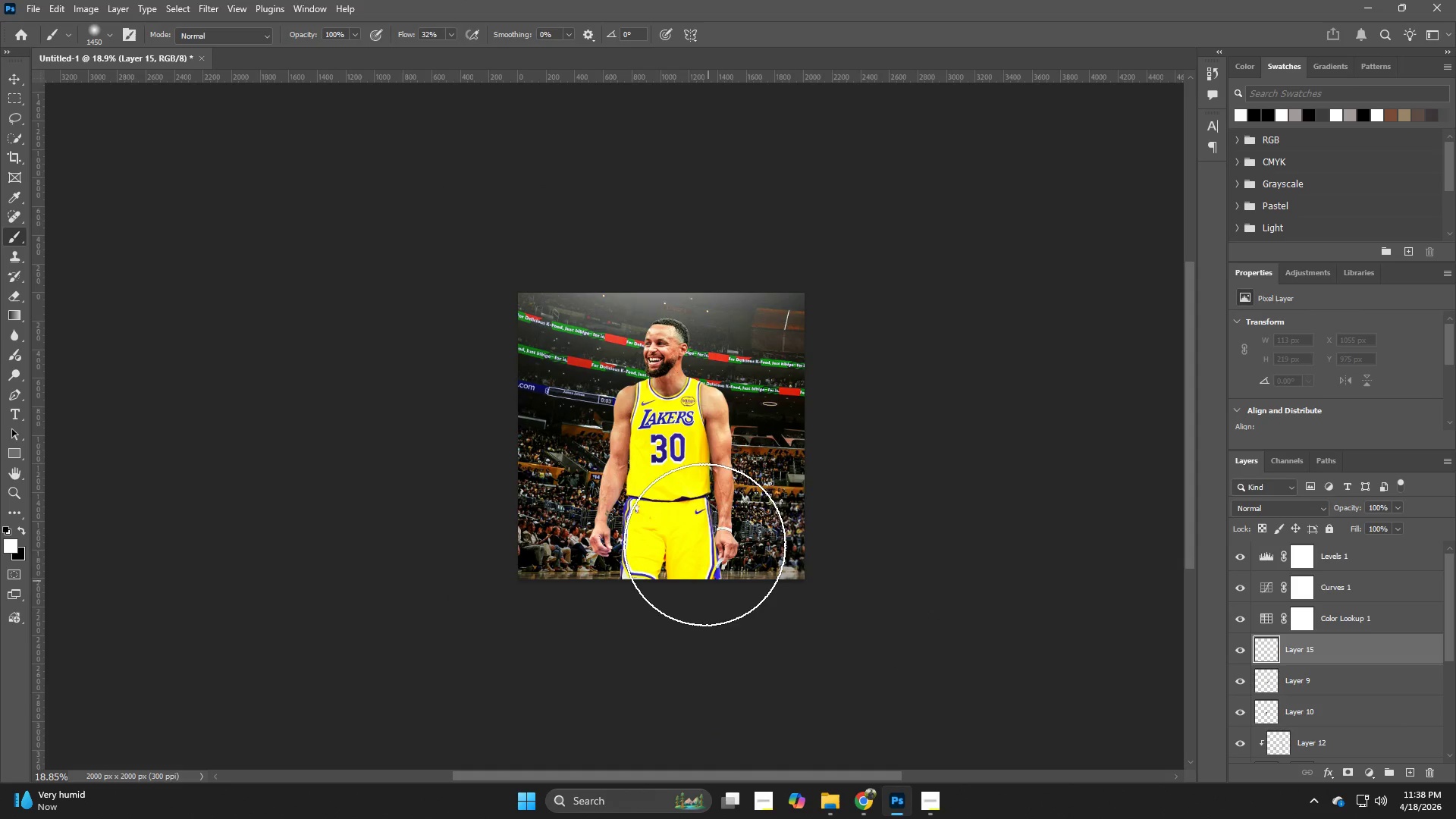 
left_click_drag(start_coordinate=[724, 436], to_coordinate=[691, 447])
 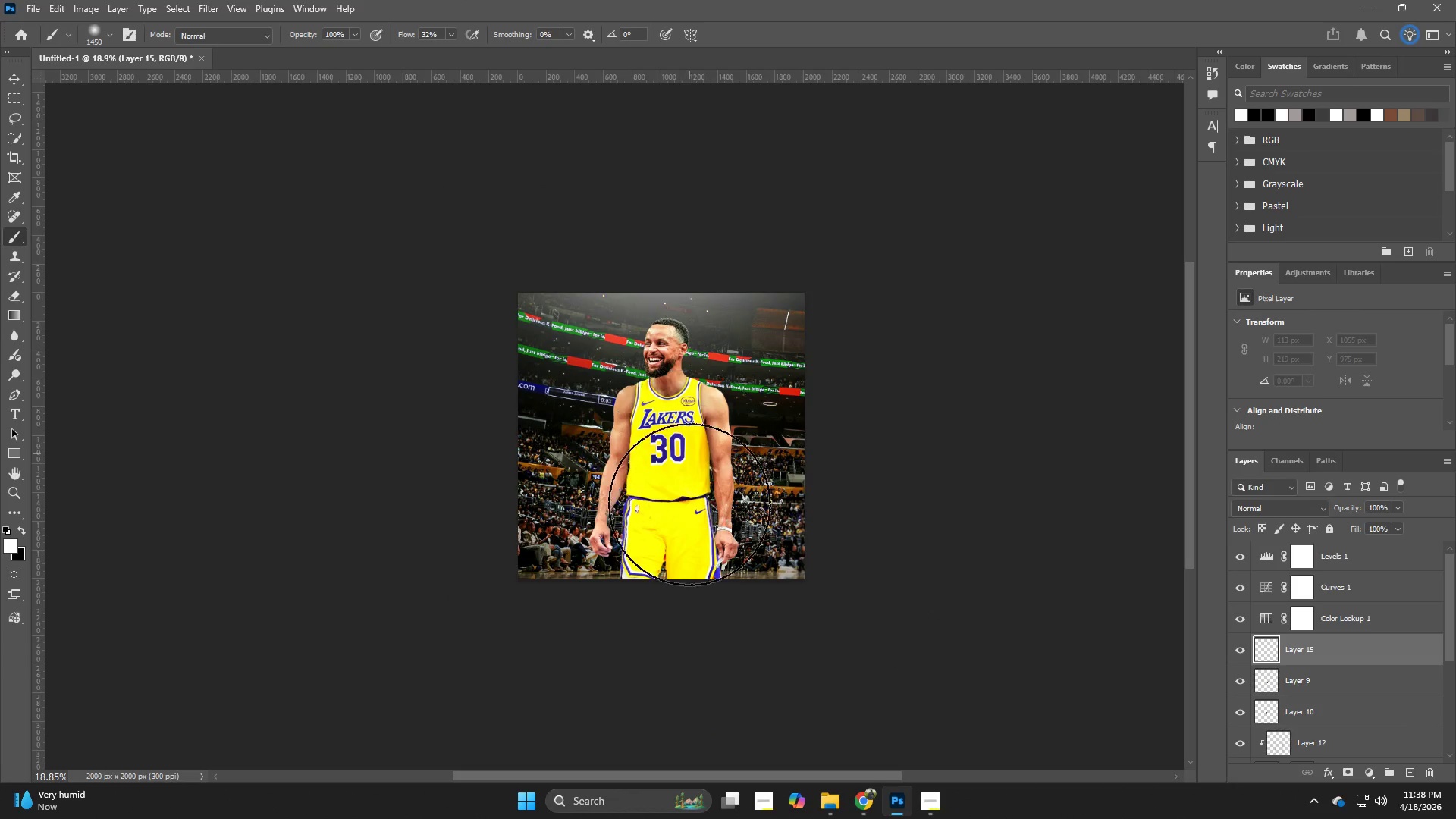 
key(B)
 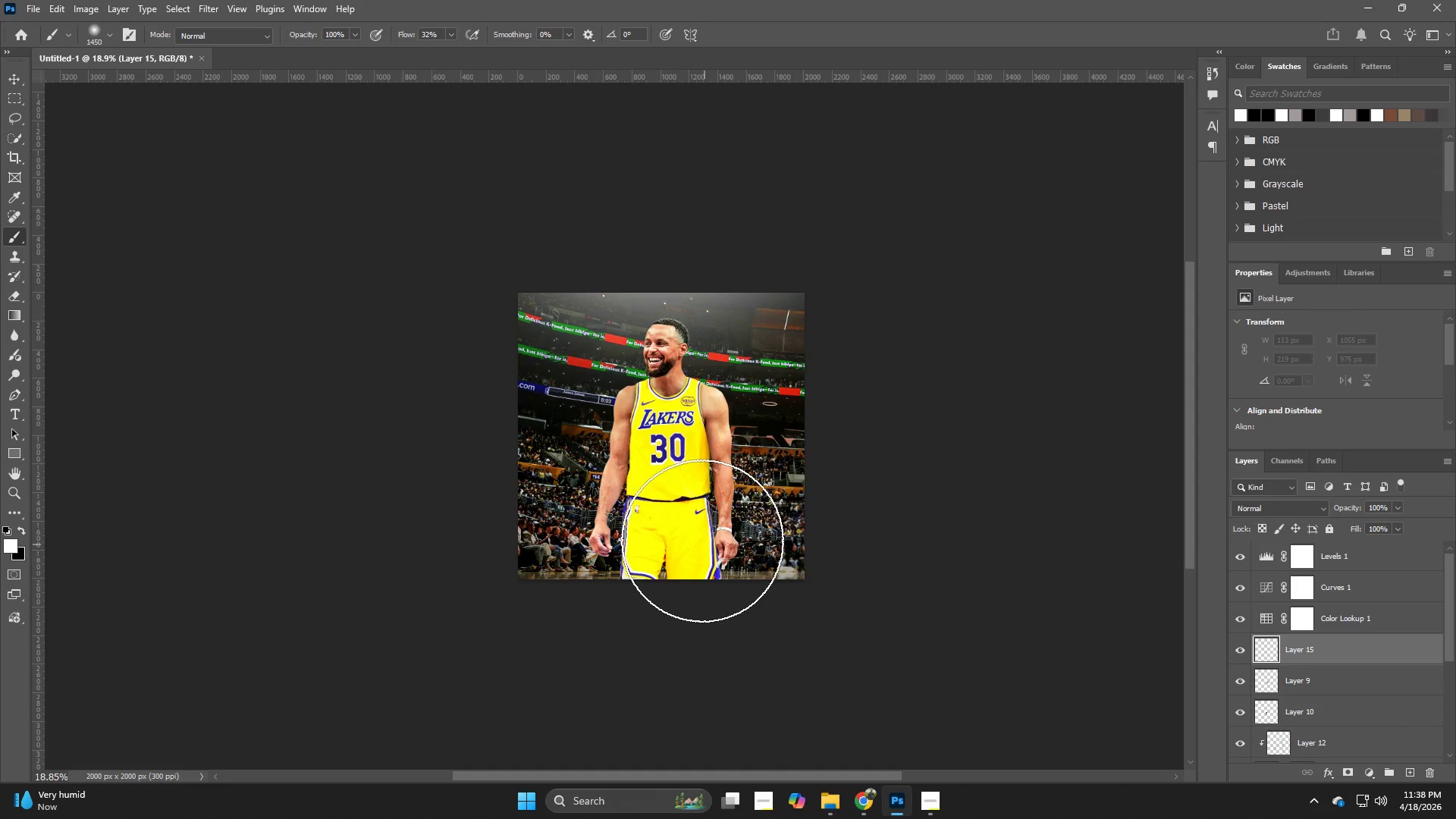 
hold_key(key=AltLeft, duration=0.56)
 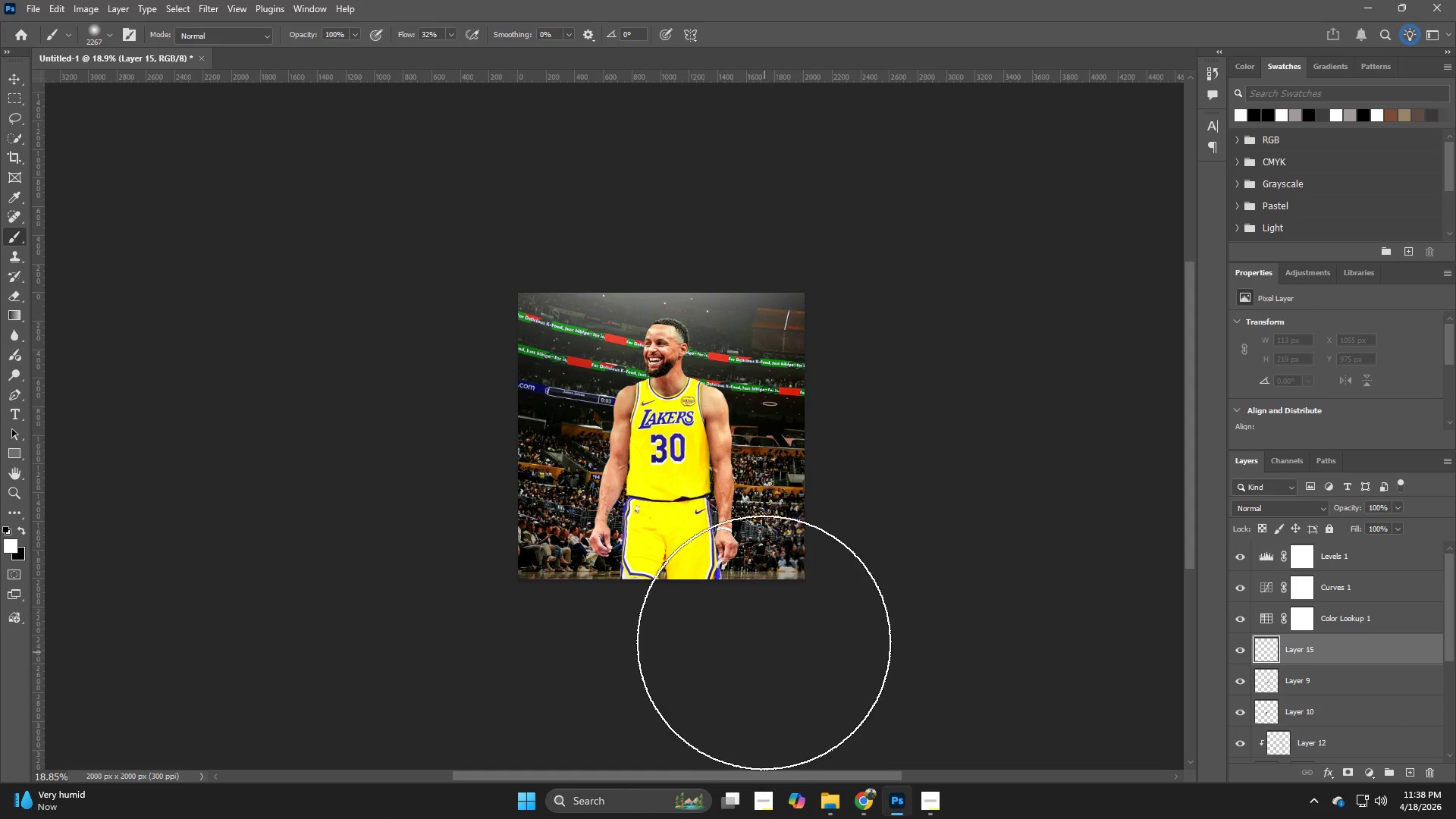 
left_click([758, 638])
 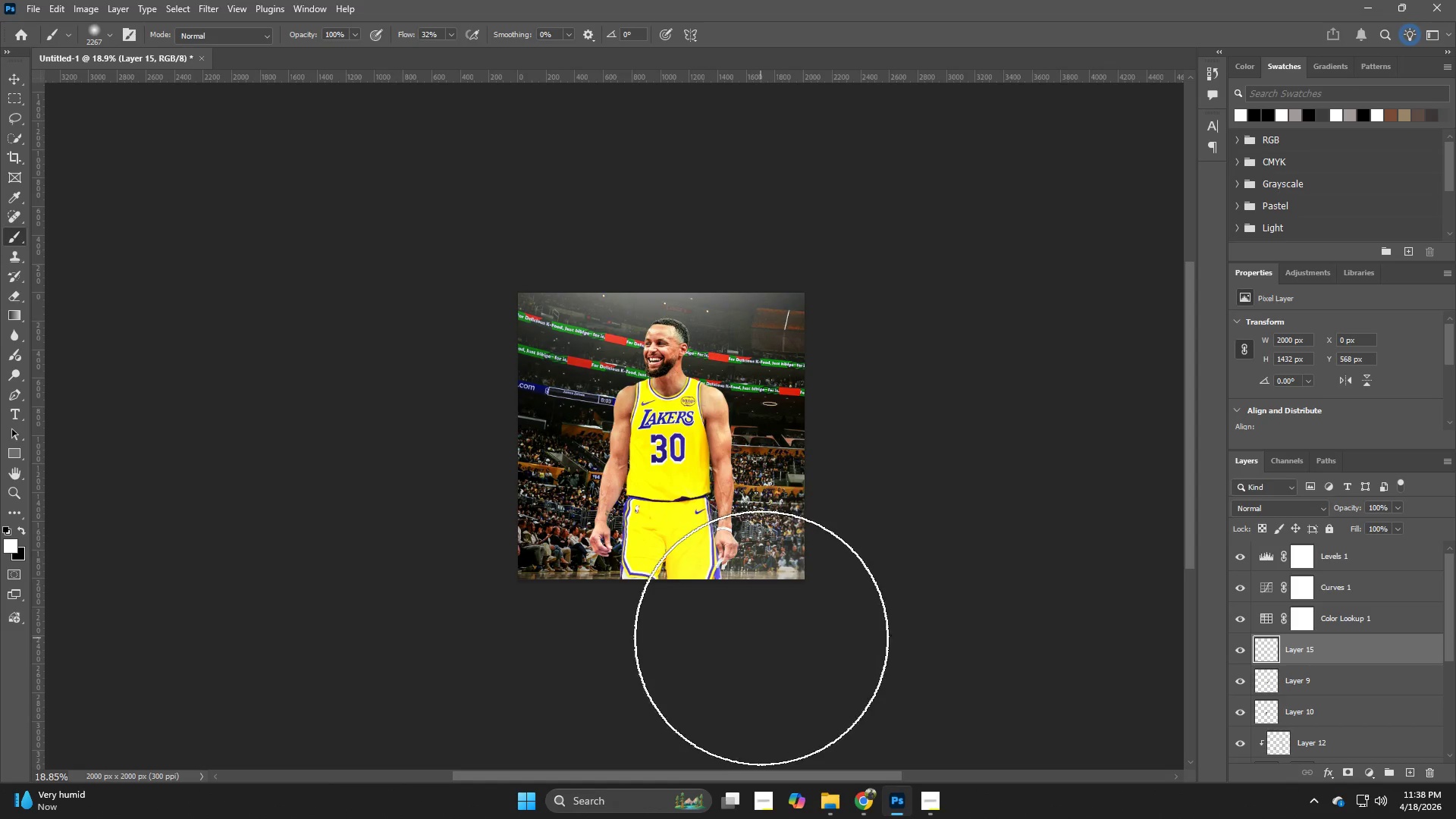 
key(Control+ControlLeft)
 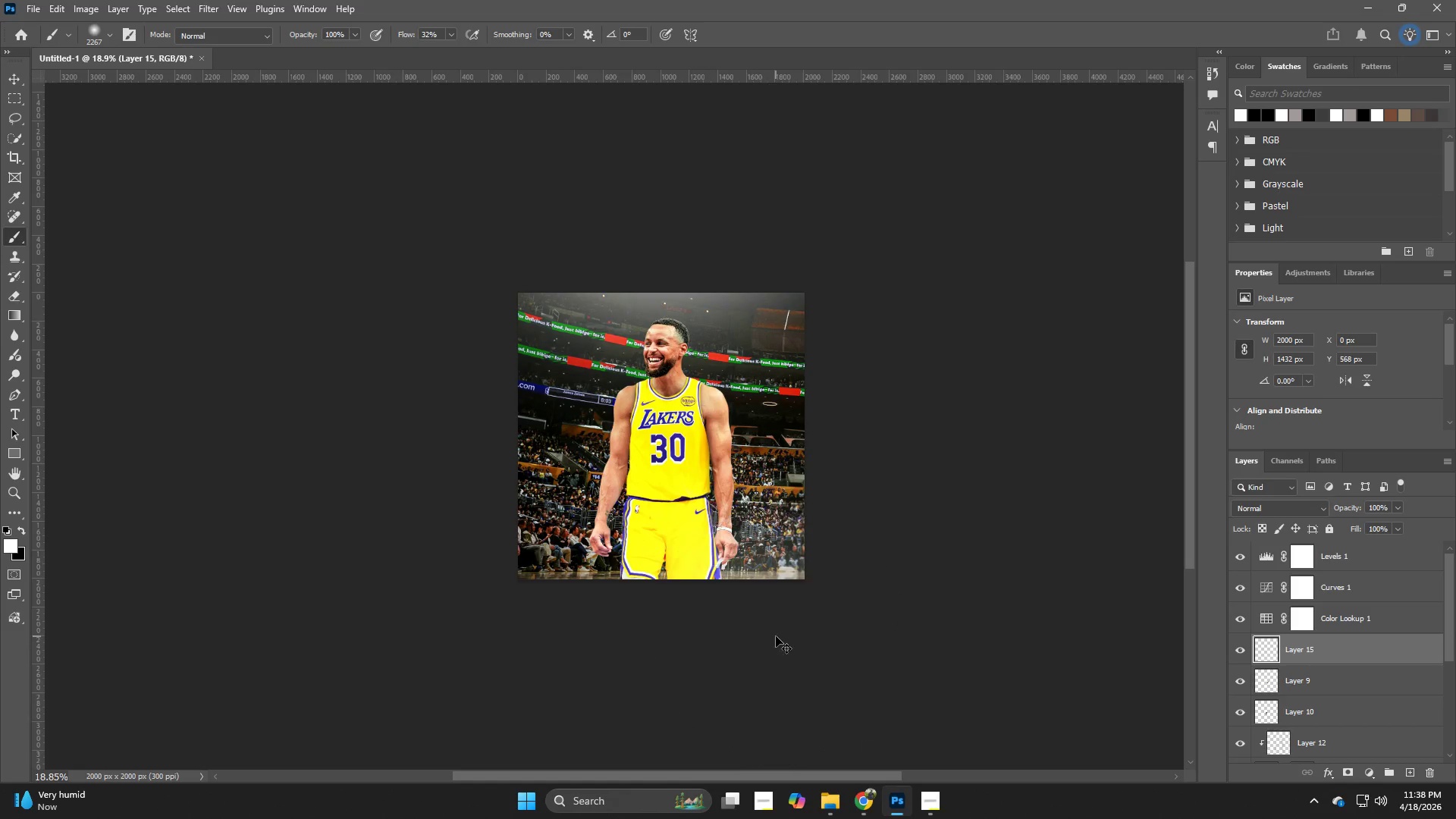 
key(Control+Z)
 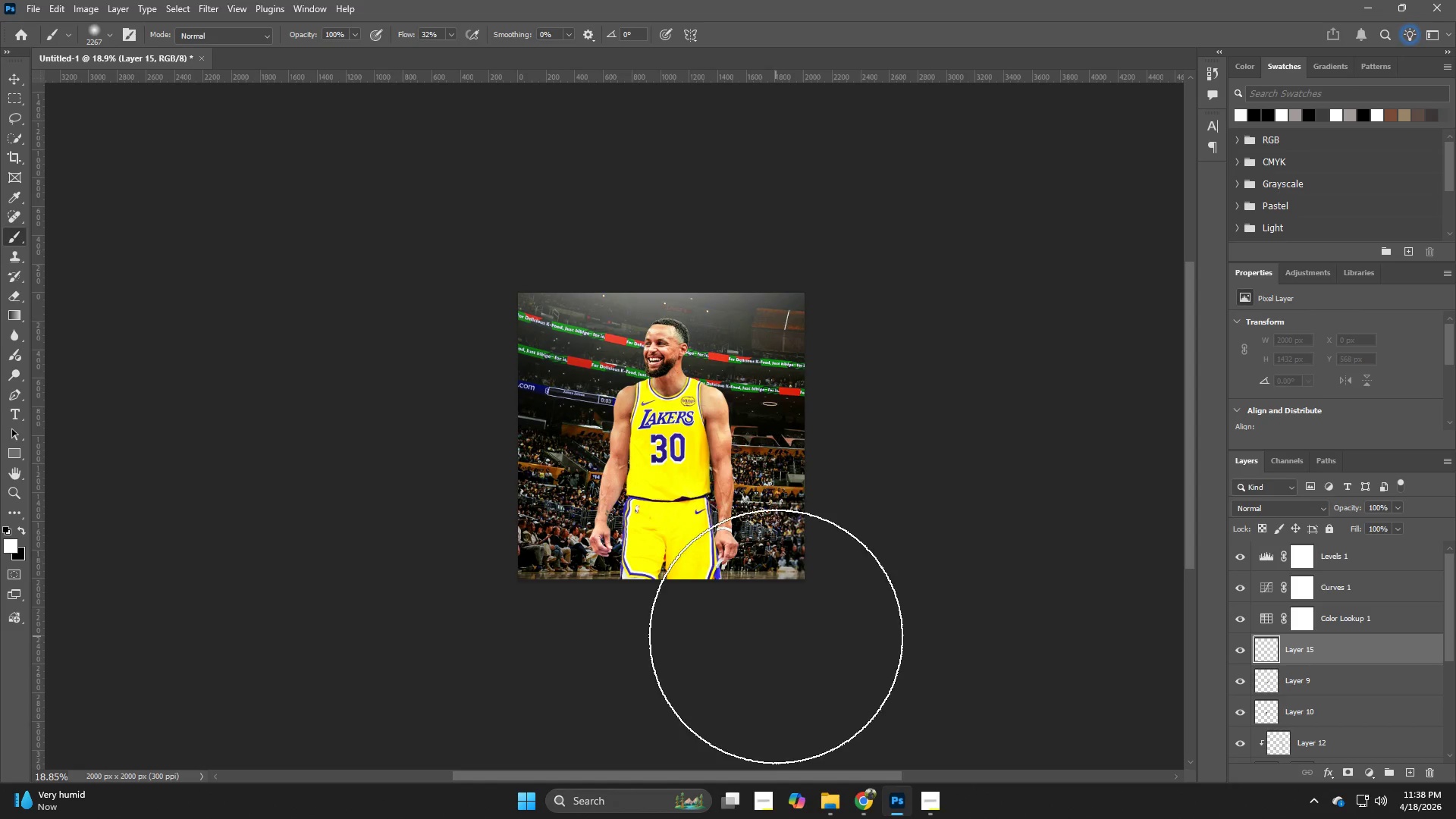 
key(X)
 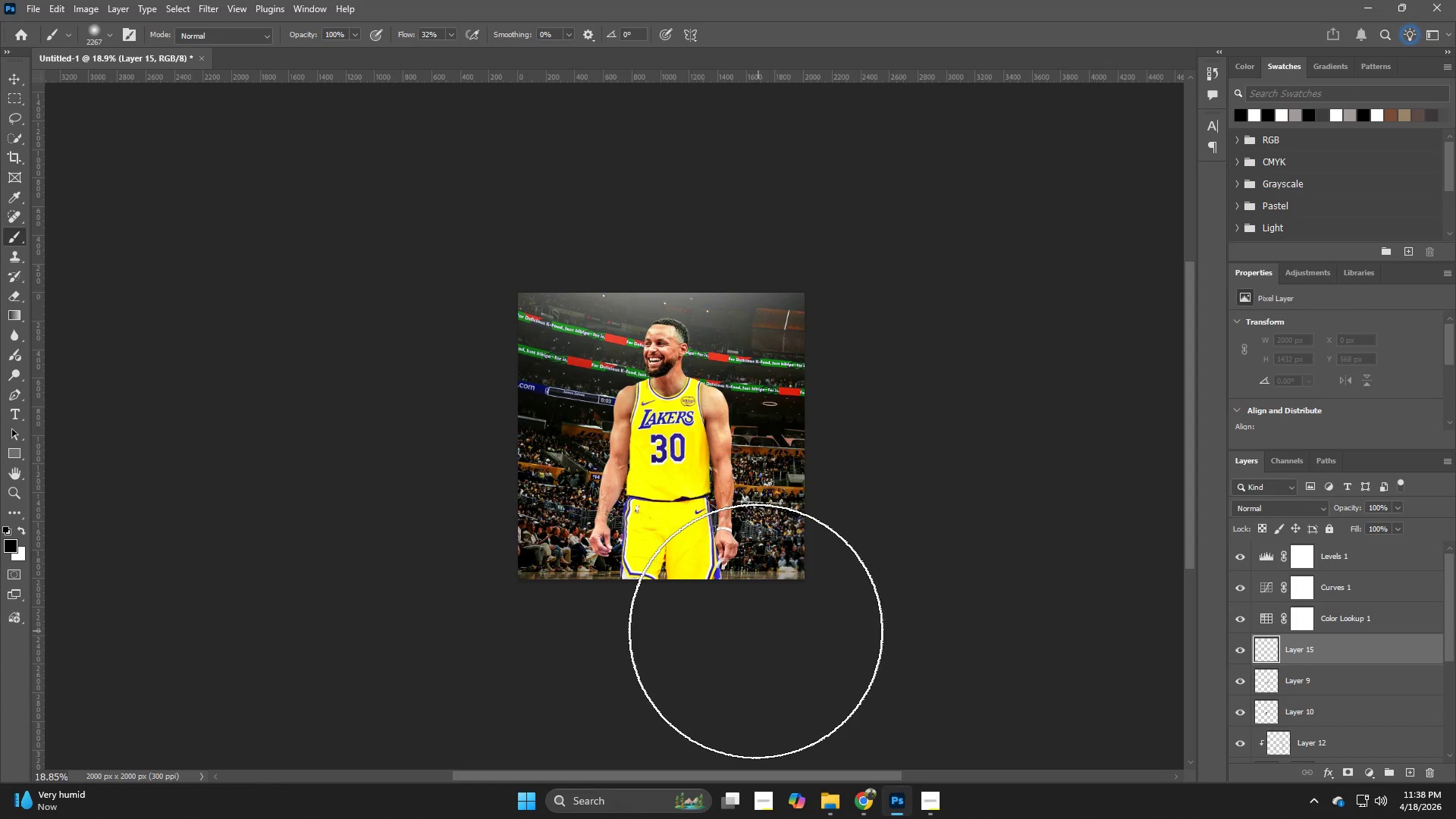 
left_click([755, 631])
 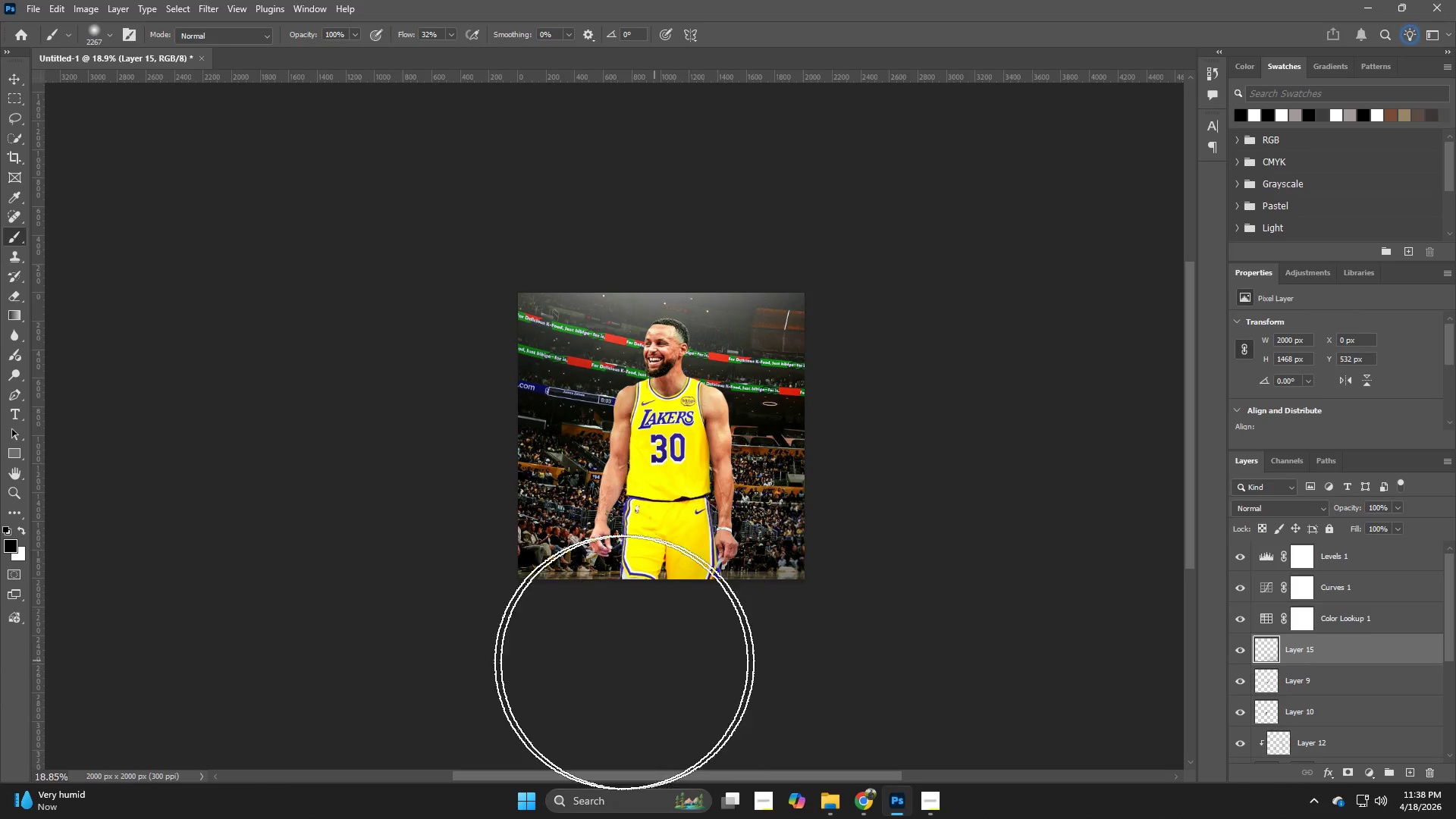 
left_click([559, 643])
 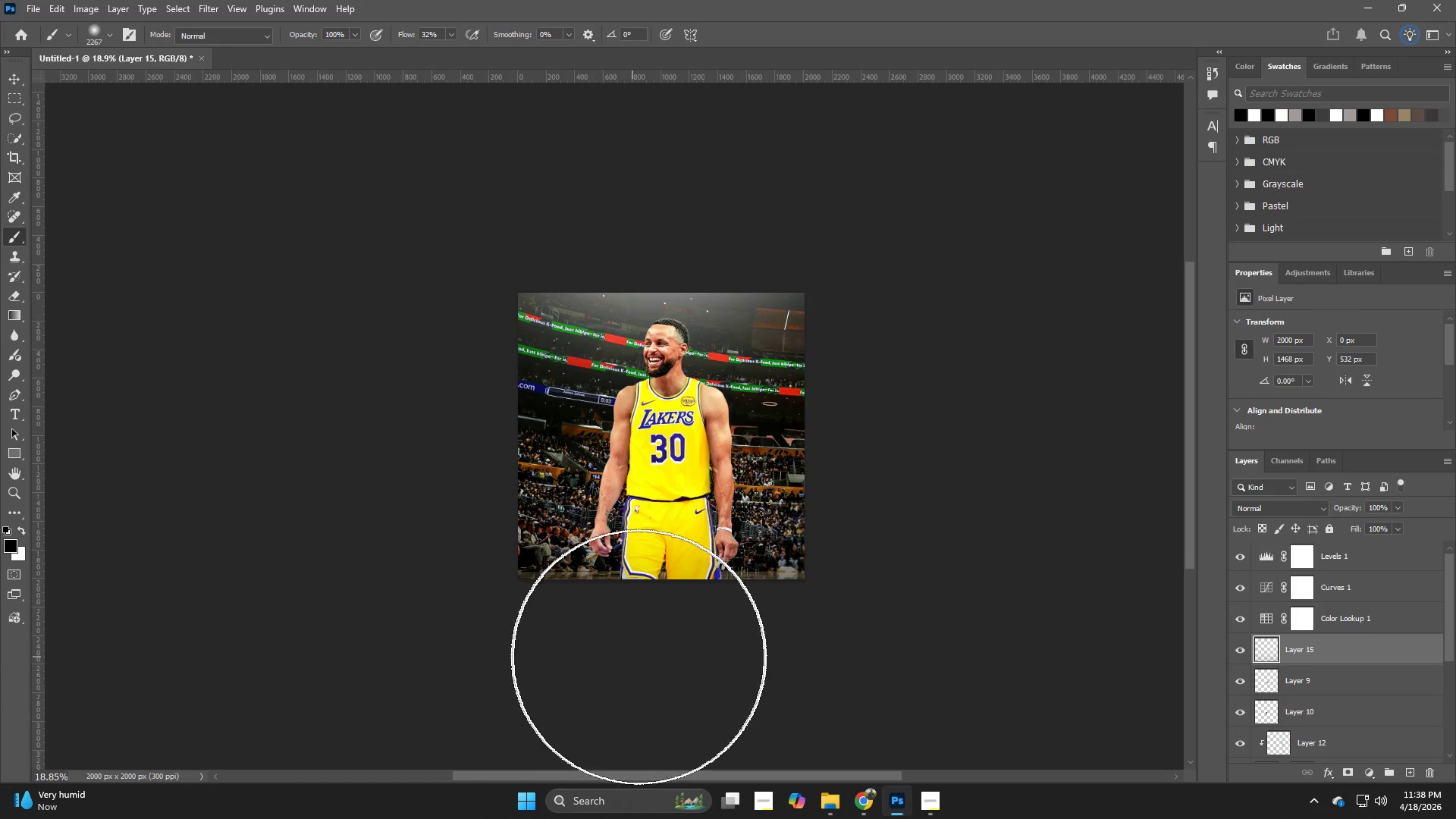 
left_click([691, 642])
 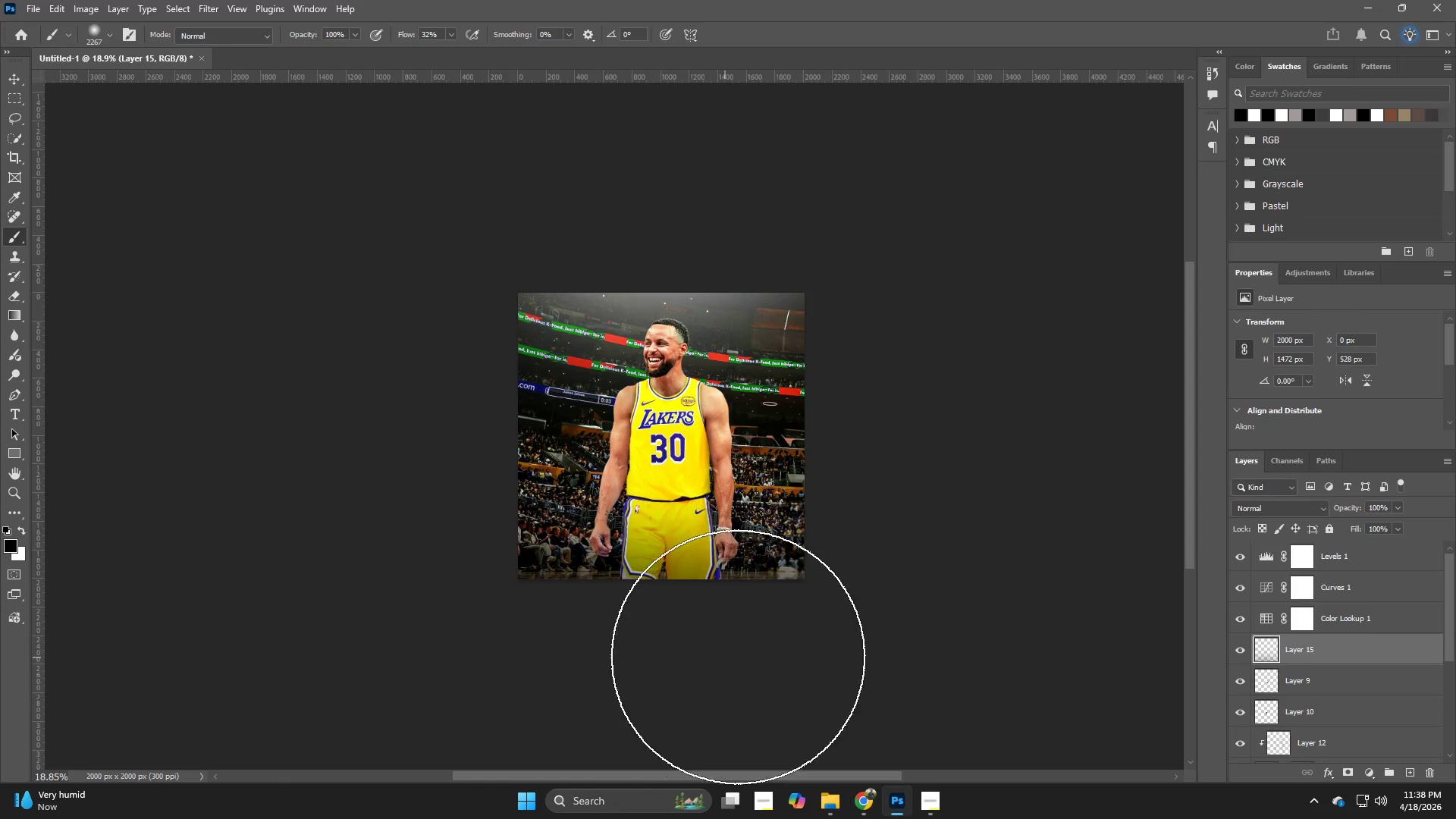 
left_click_drag(start_coordinate=[787, 674], to_coordinate=[784, 683])
 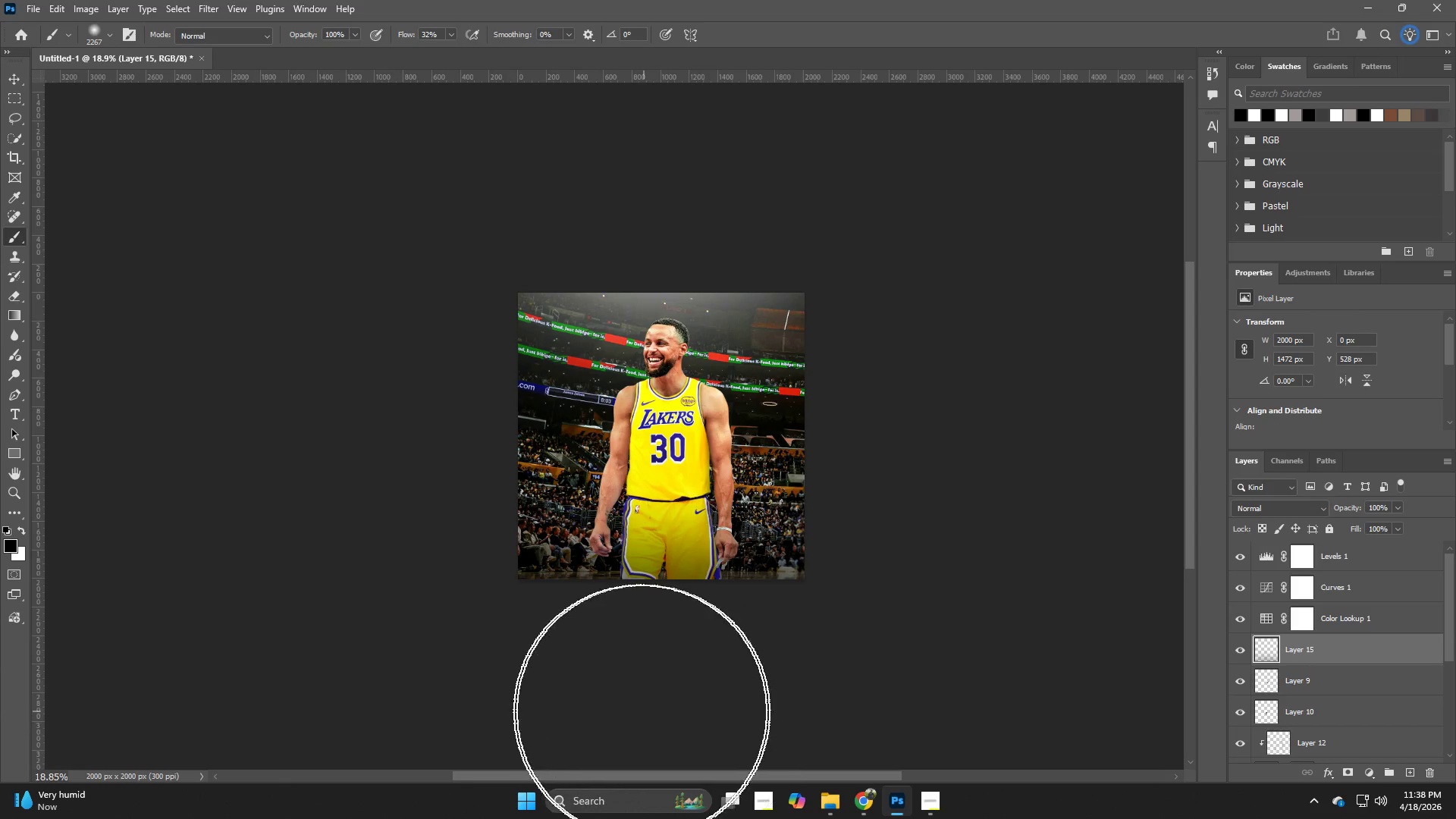 
left_click([618, 690])
 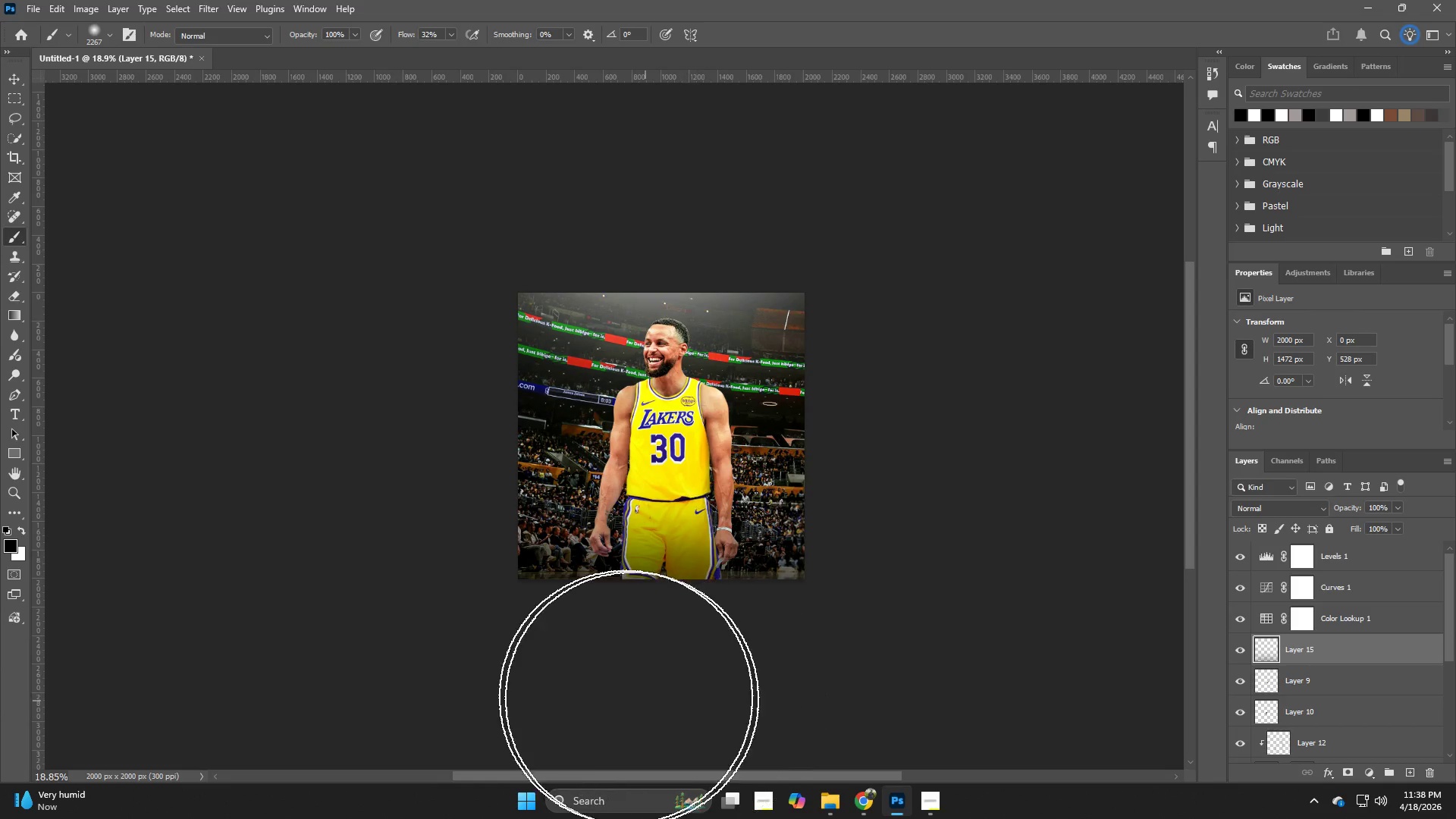 
left_click_drag(start_coordinate=[576, 690], to_coordinate=[575, 700])
 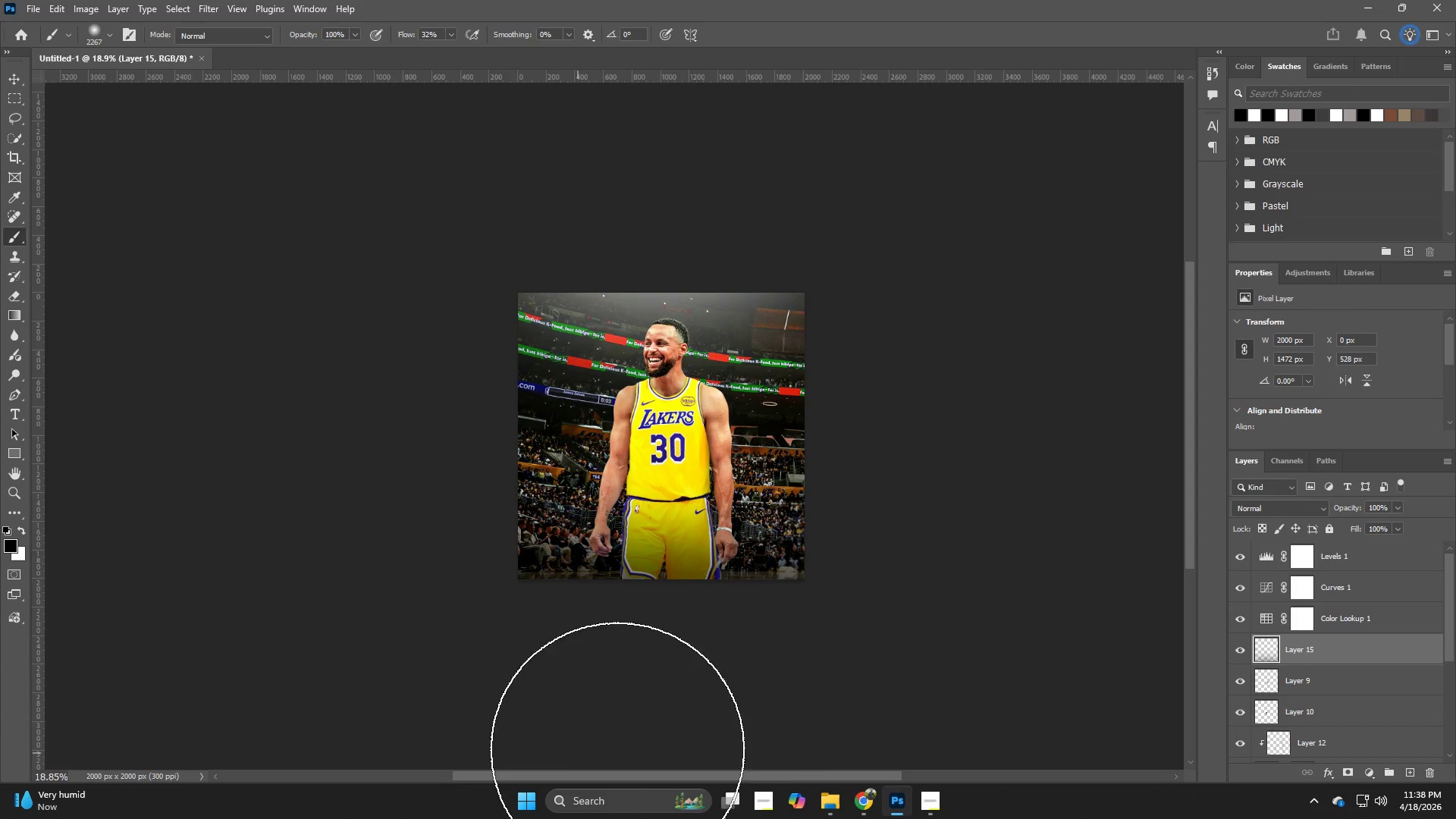 
hold_key(key=Z, duration=1.25)
 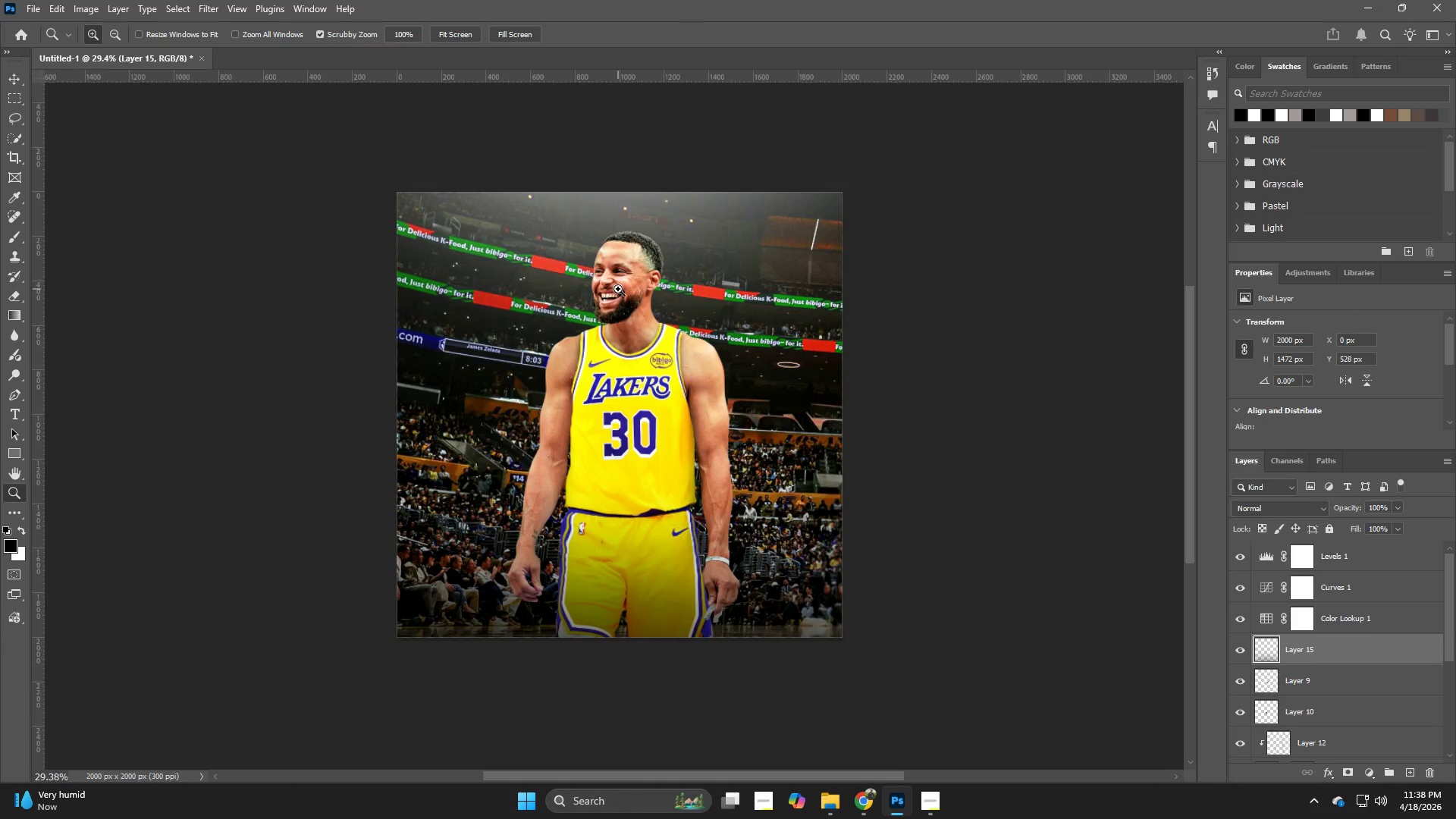 
left_click_drag(start_coordinate=[735, 474], to_coordinate=[769, 490])
 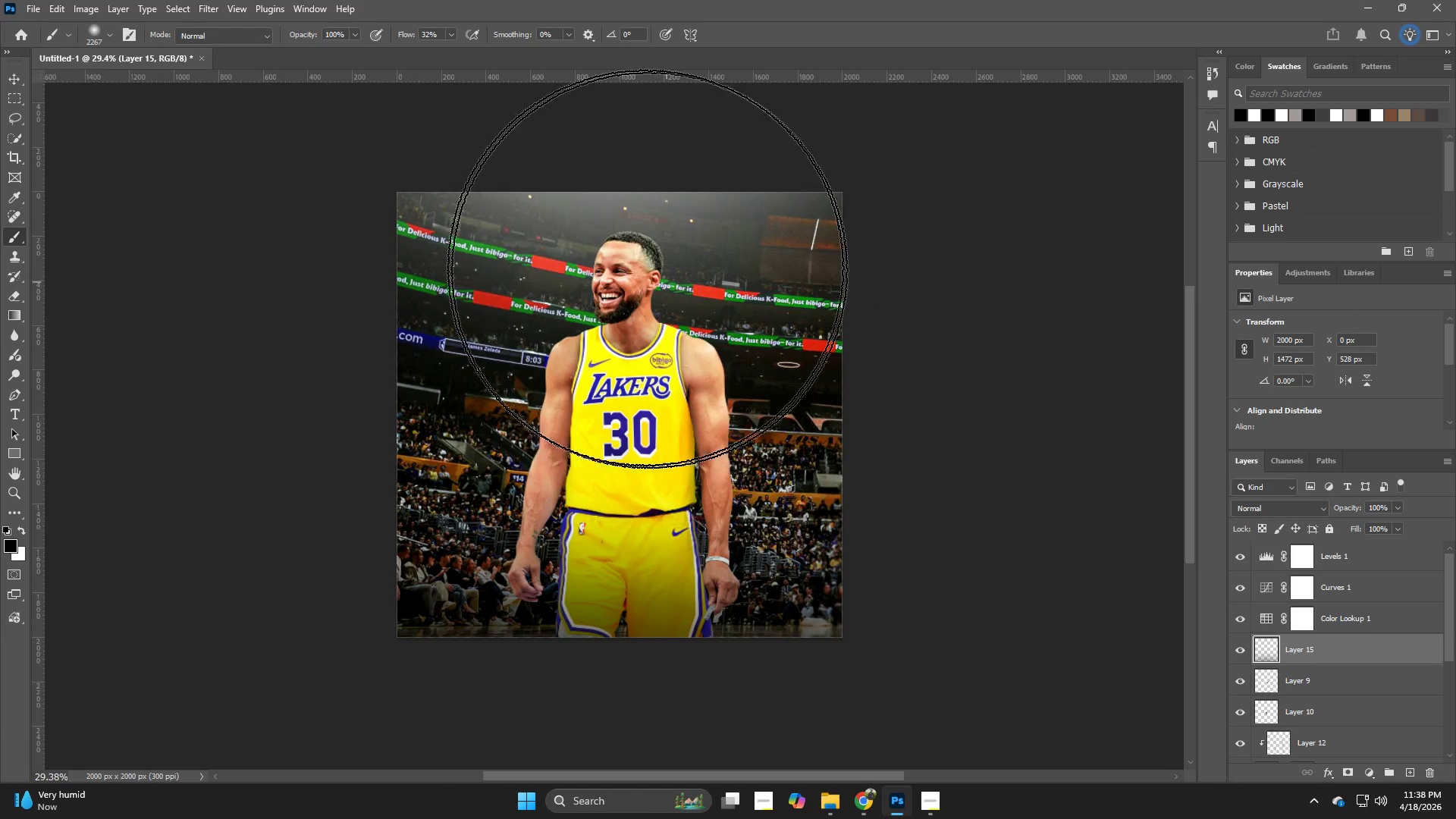 
hold_key(key=Z, duration=1.38)
 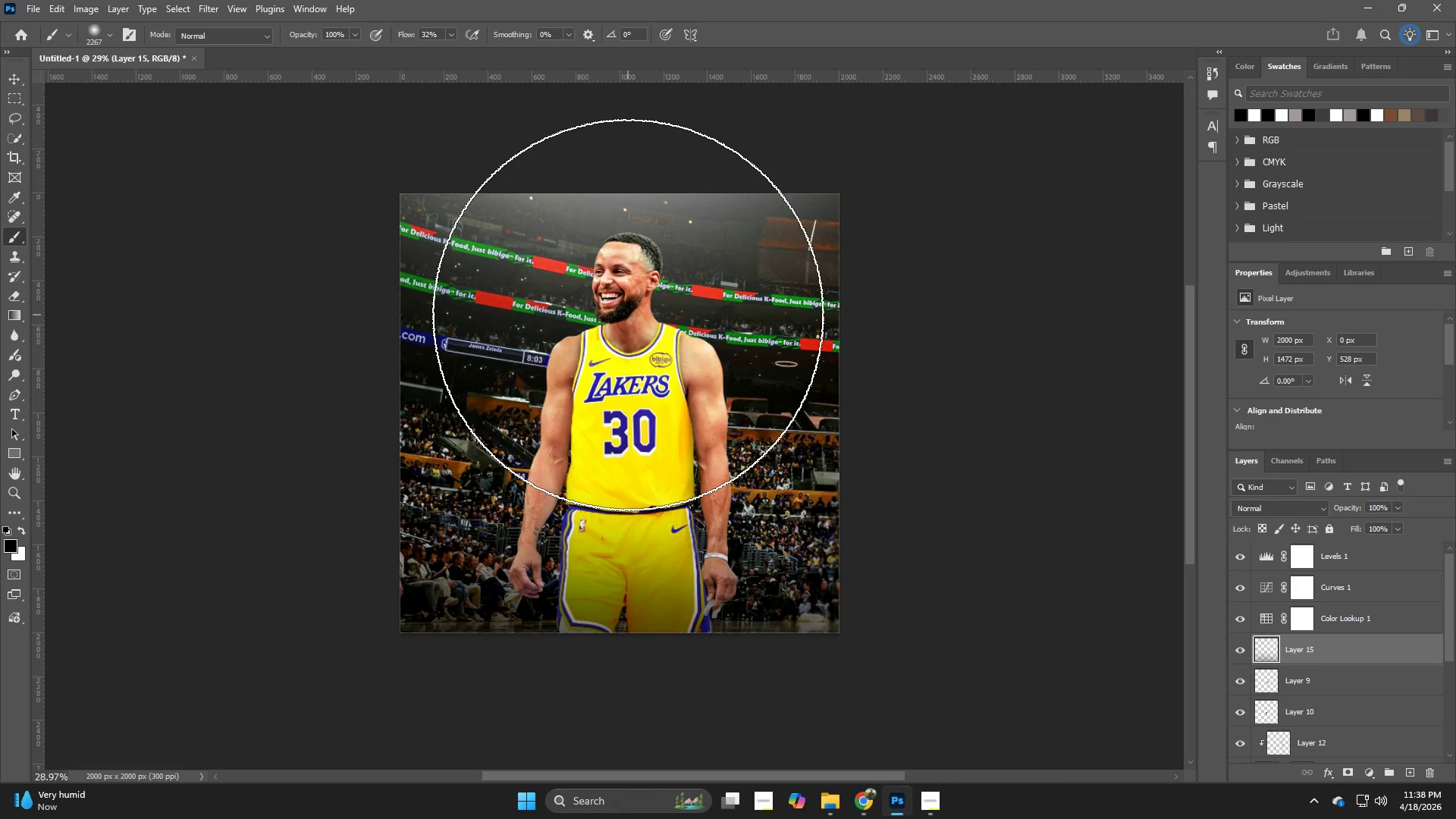 
left_click_drag(start_coordinate=[618, 289], to_coordinate=[628, 315])
 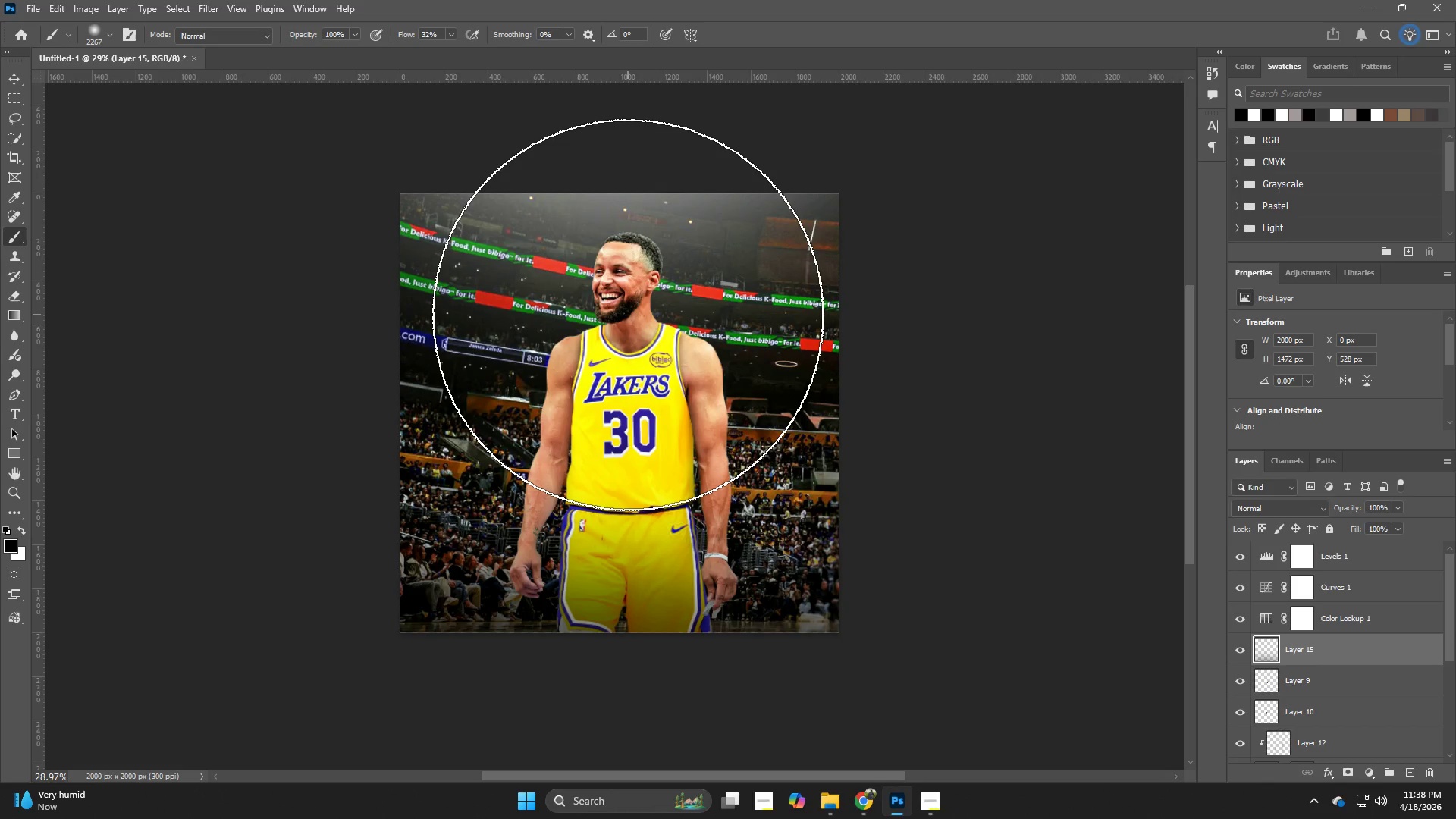 
wait(7.22)
 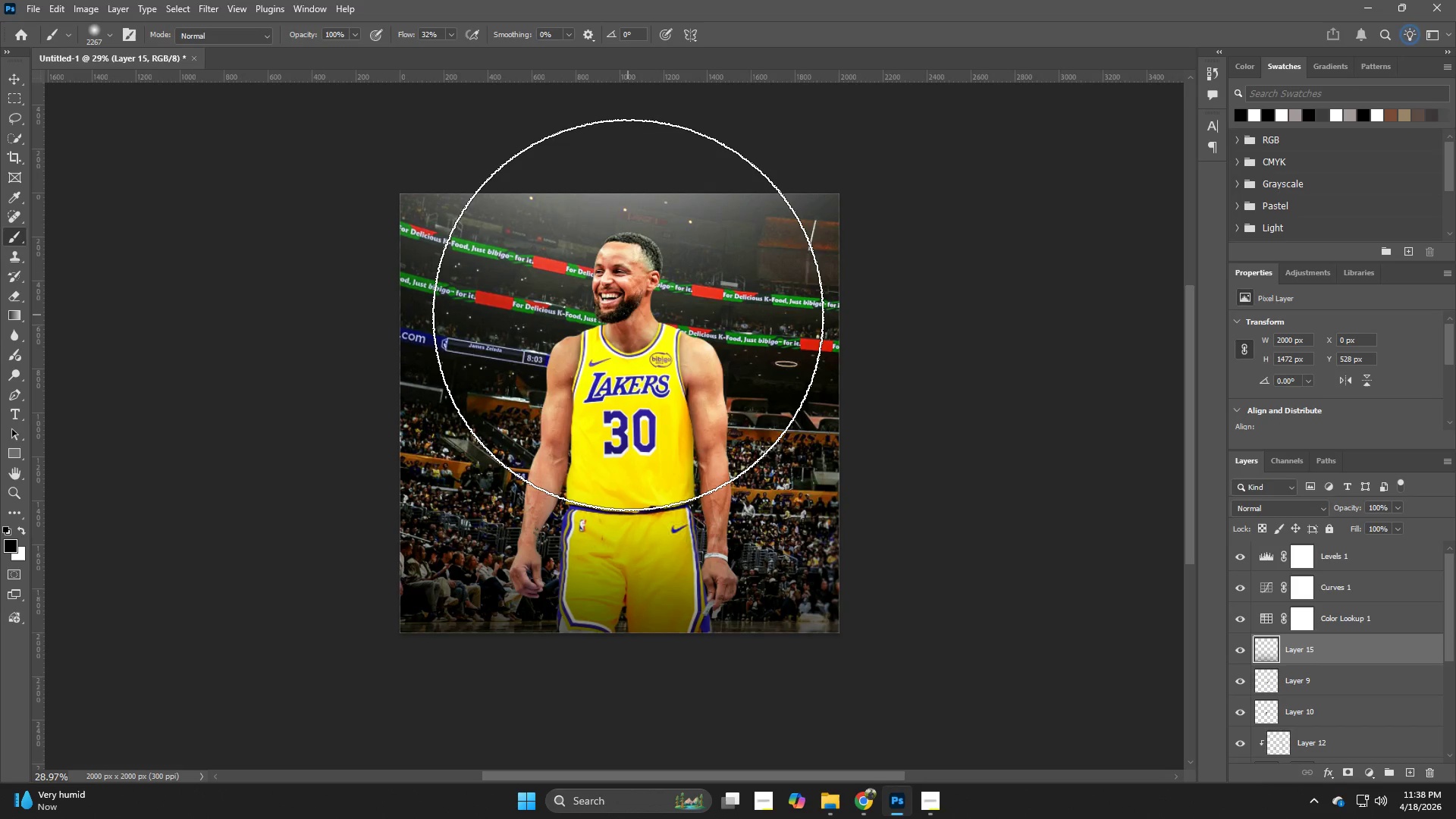 
key(V)
 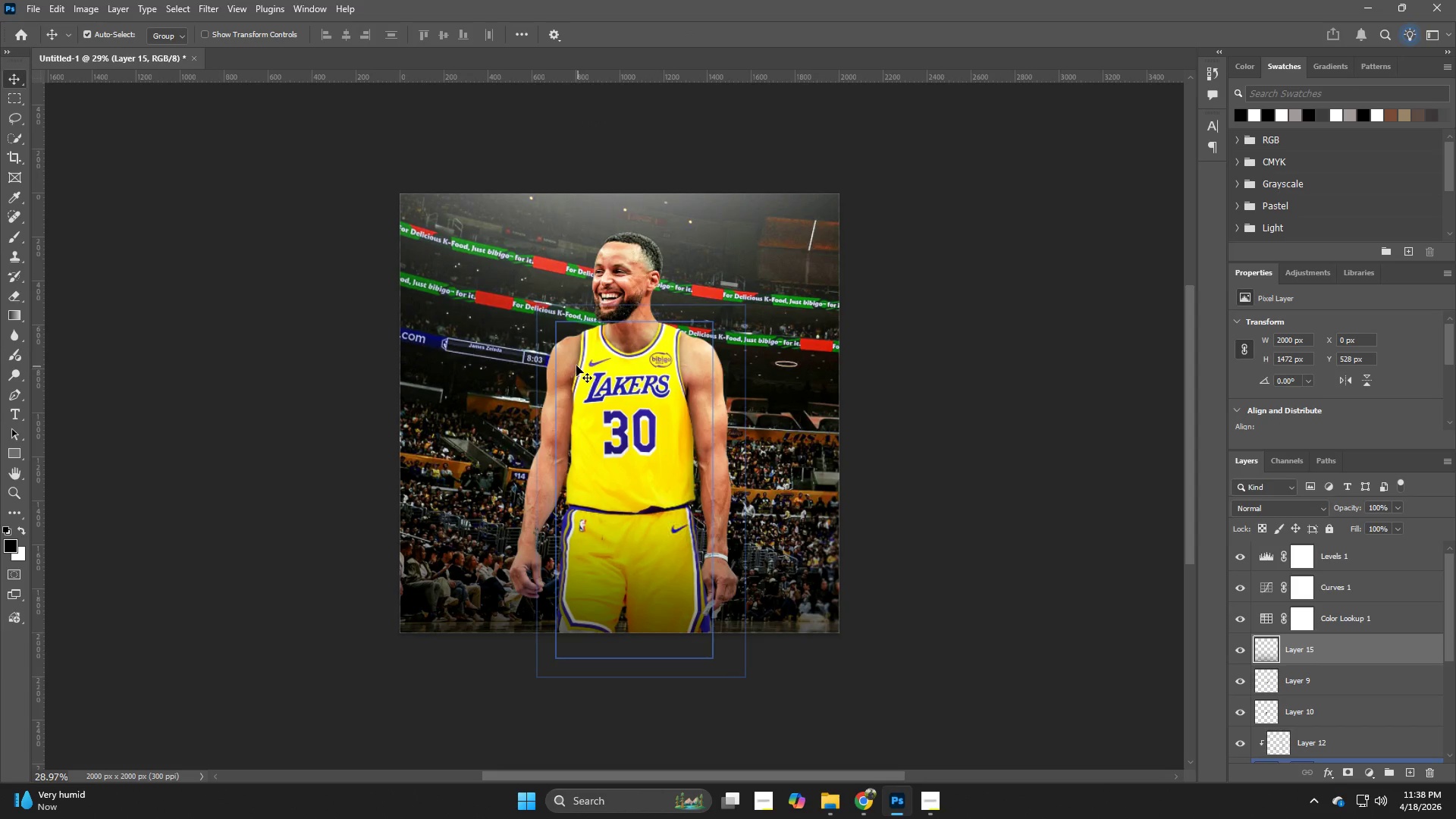 
left_click([576, 360])
 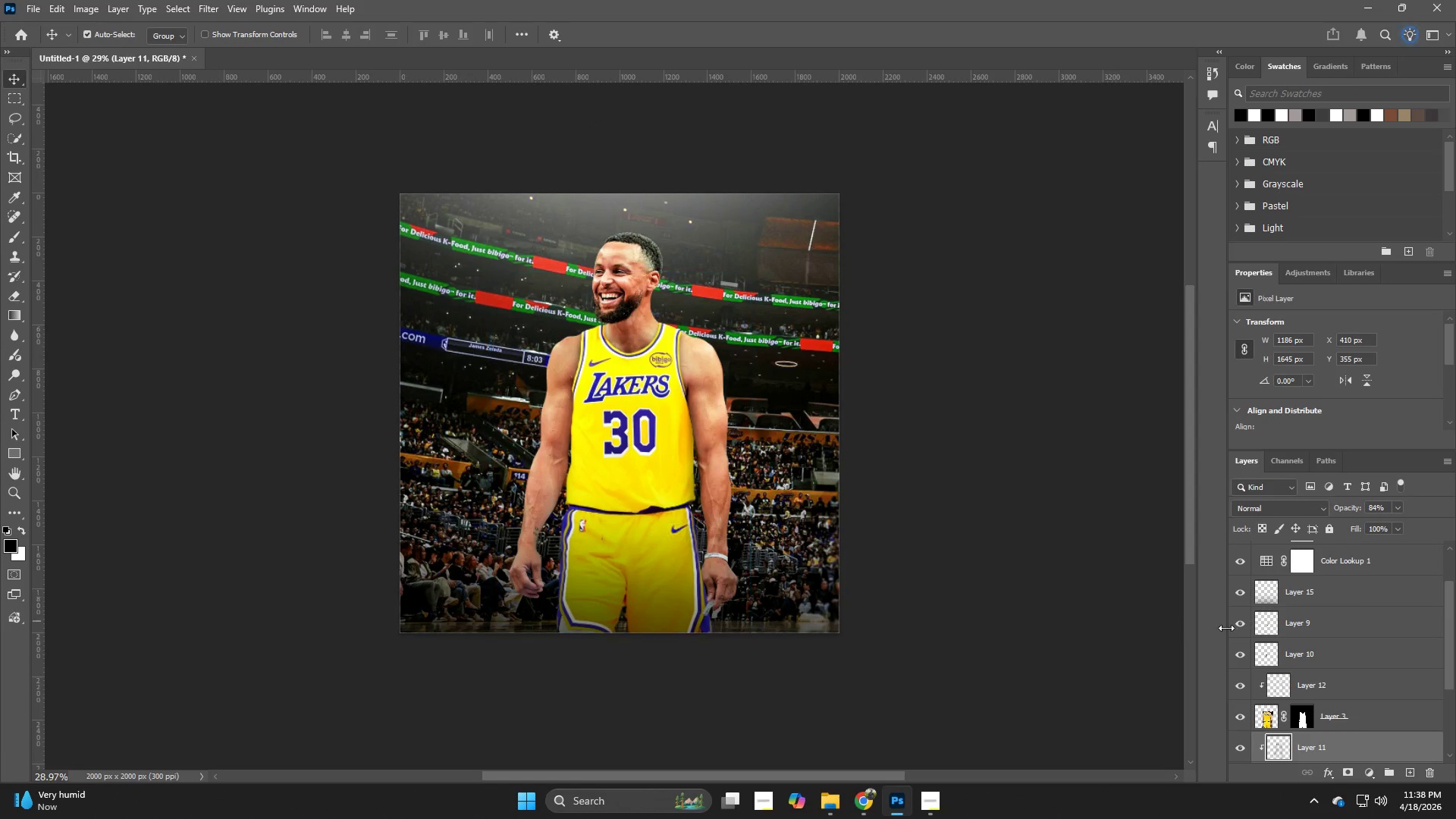 
scroll: coordinate [1314, 667], scroll_direction: down, amount: 1.0
 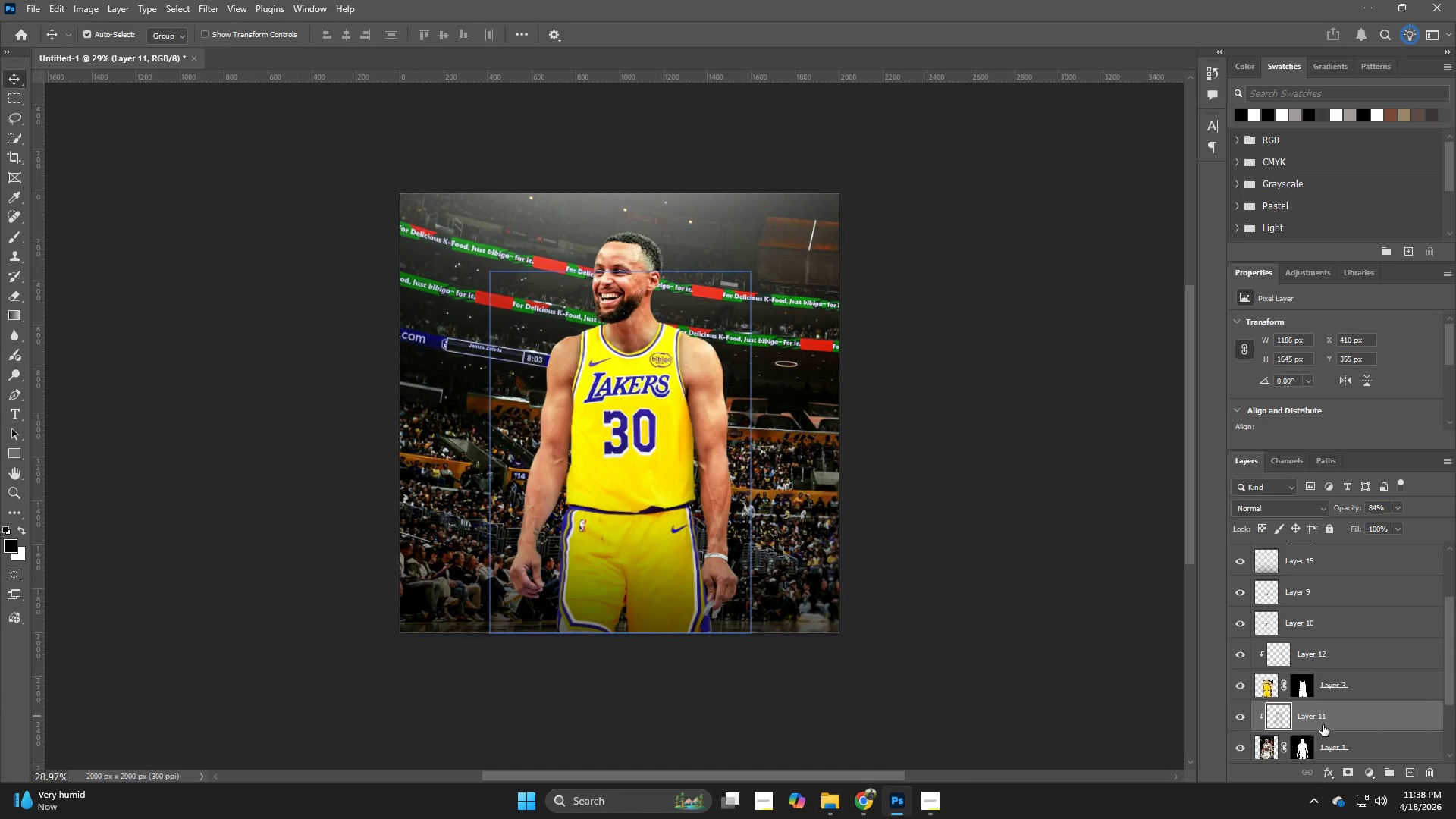 
left_click([1323, 724])
 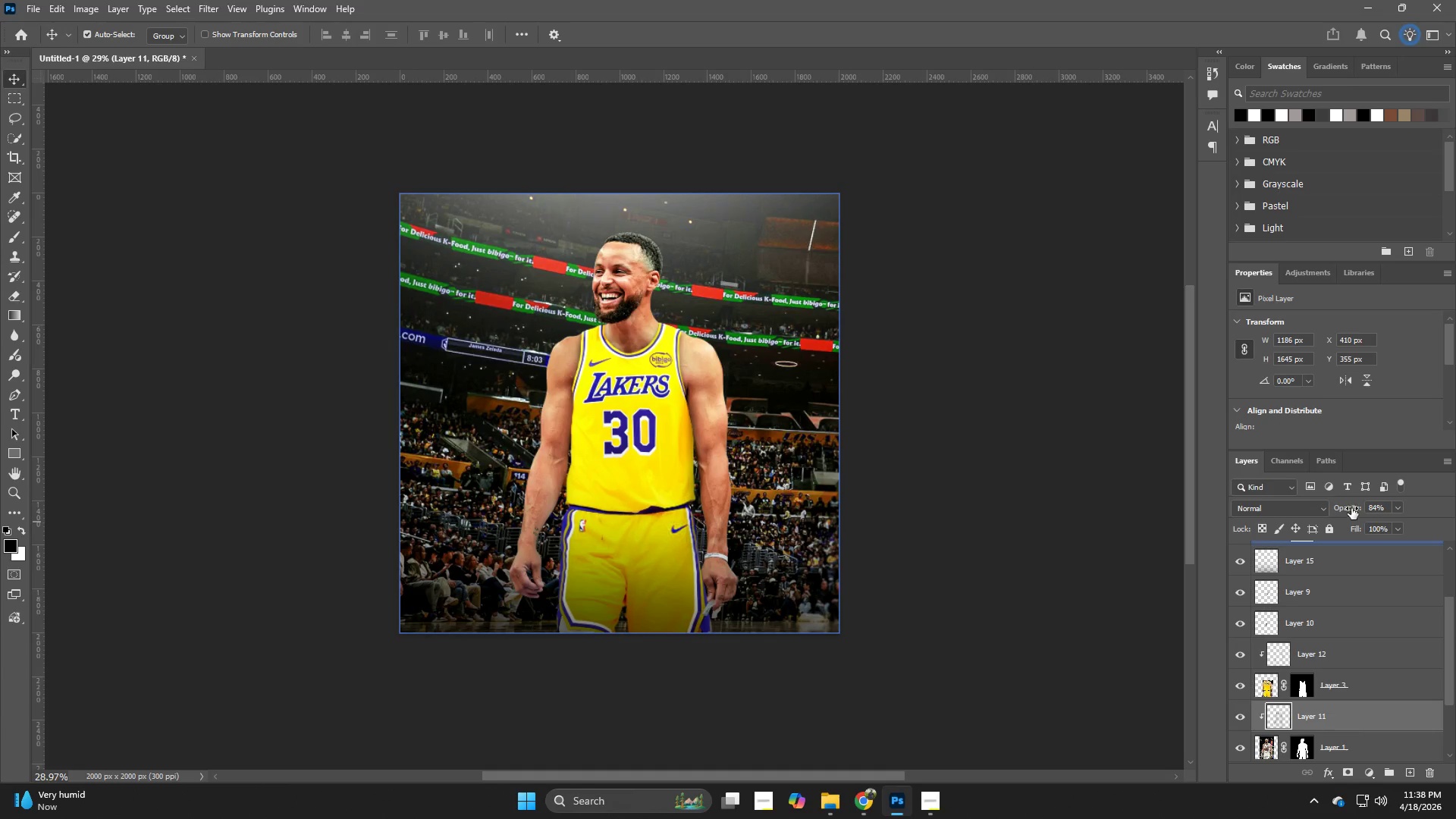 
left_click_drag(start_coordinate=[1350, 507], to_coordinate=[1334, 509])
 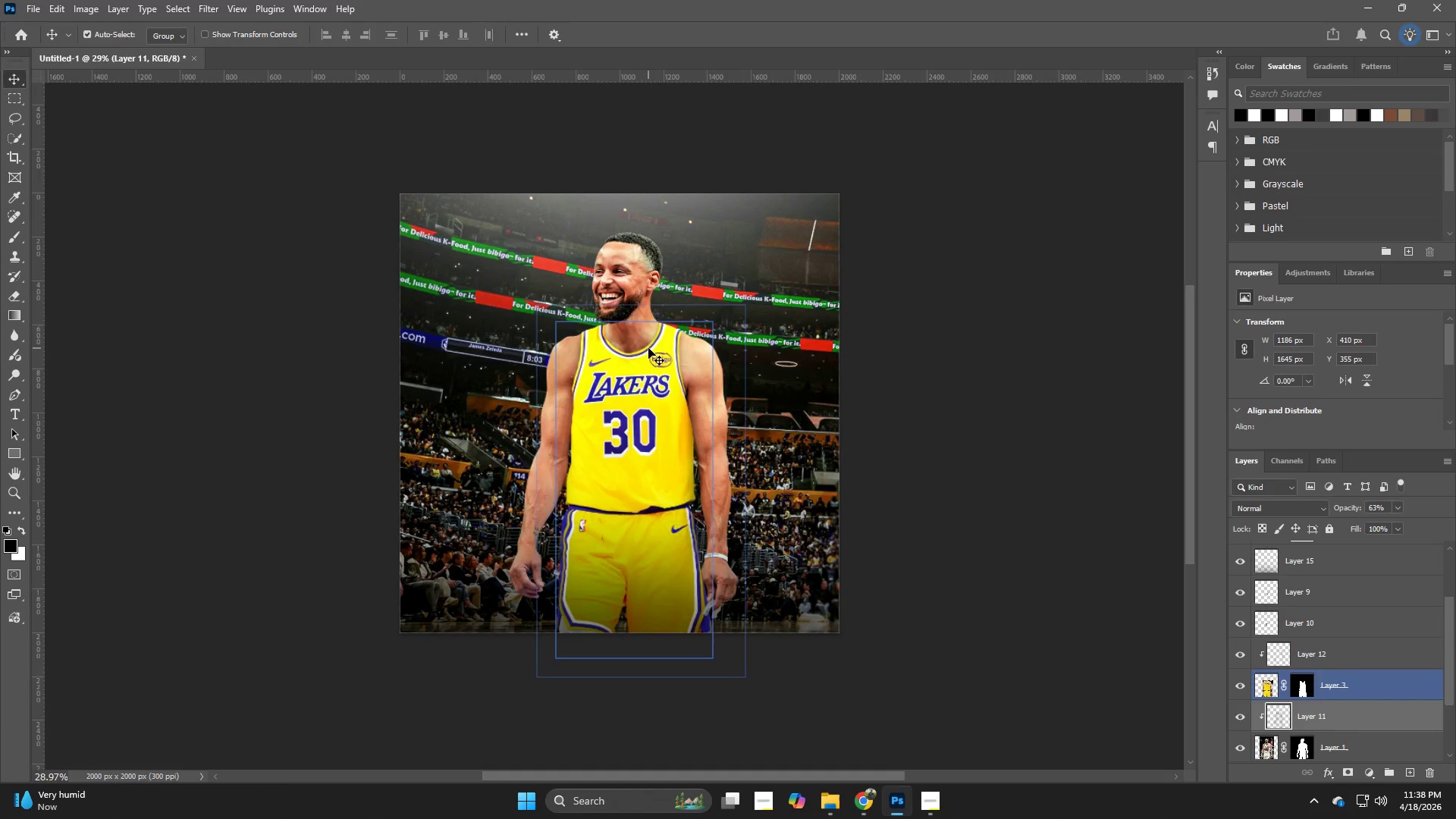 
hold_key(key=Z, duration=0.98)
 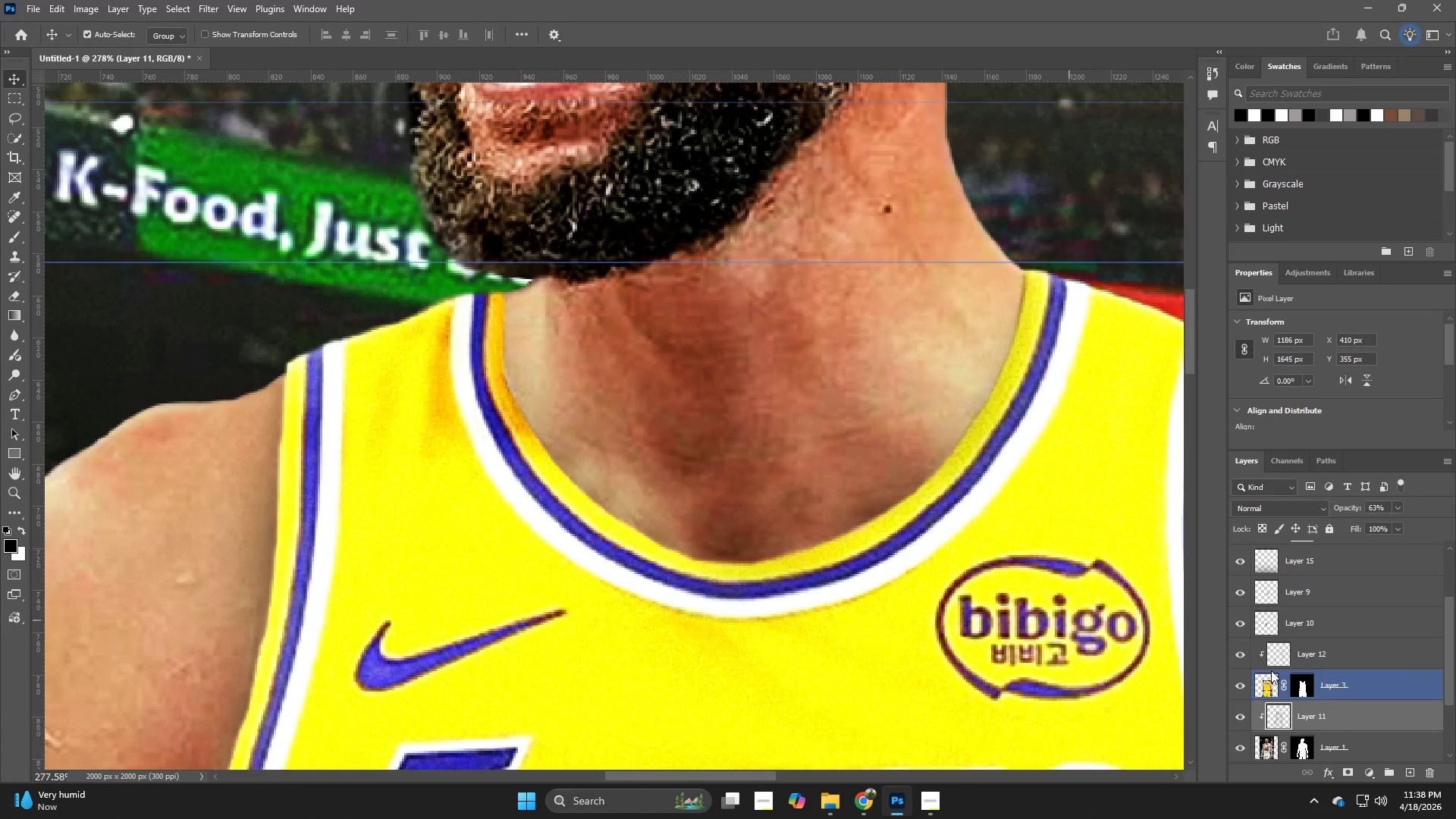 
left_click_drag(start_coordinate=[617, 328], to_coordinate=[749, 423])
 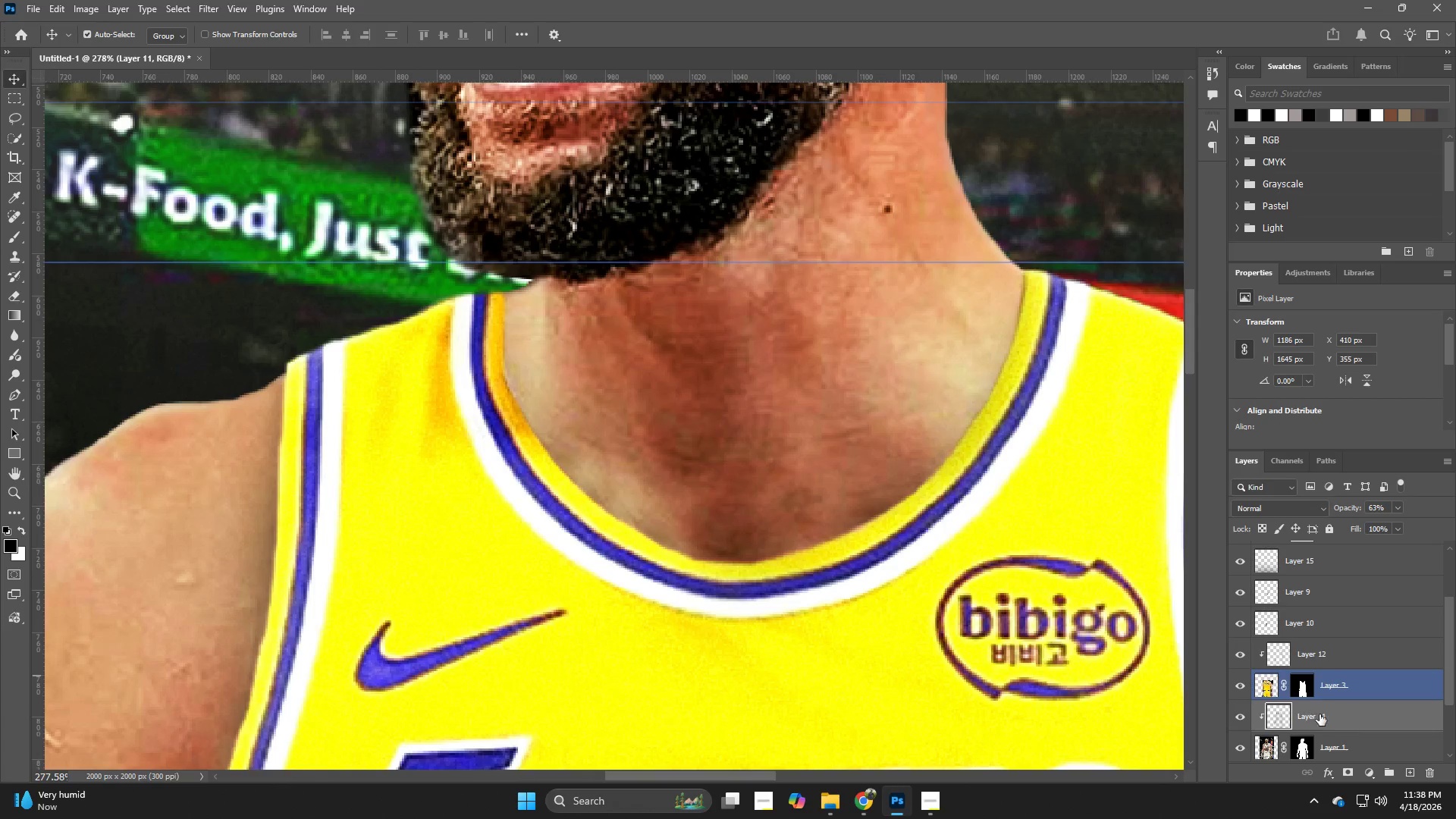 
left_click([1334, 693])
 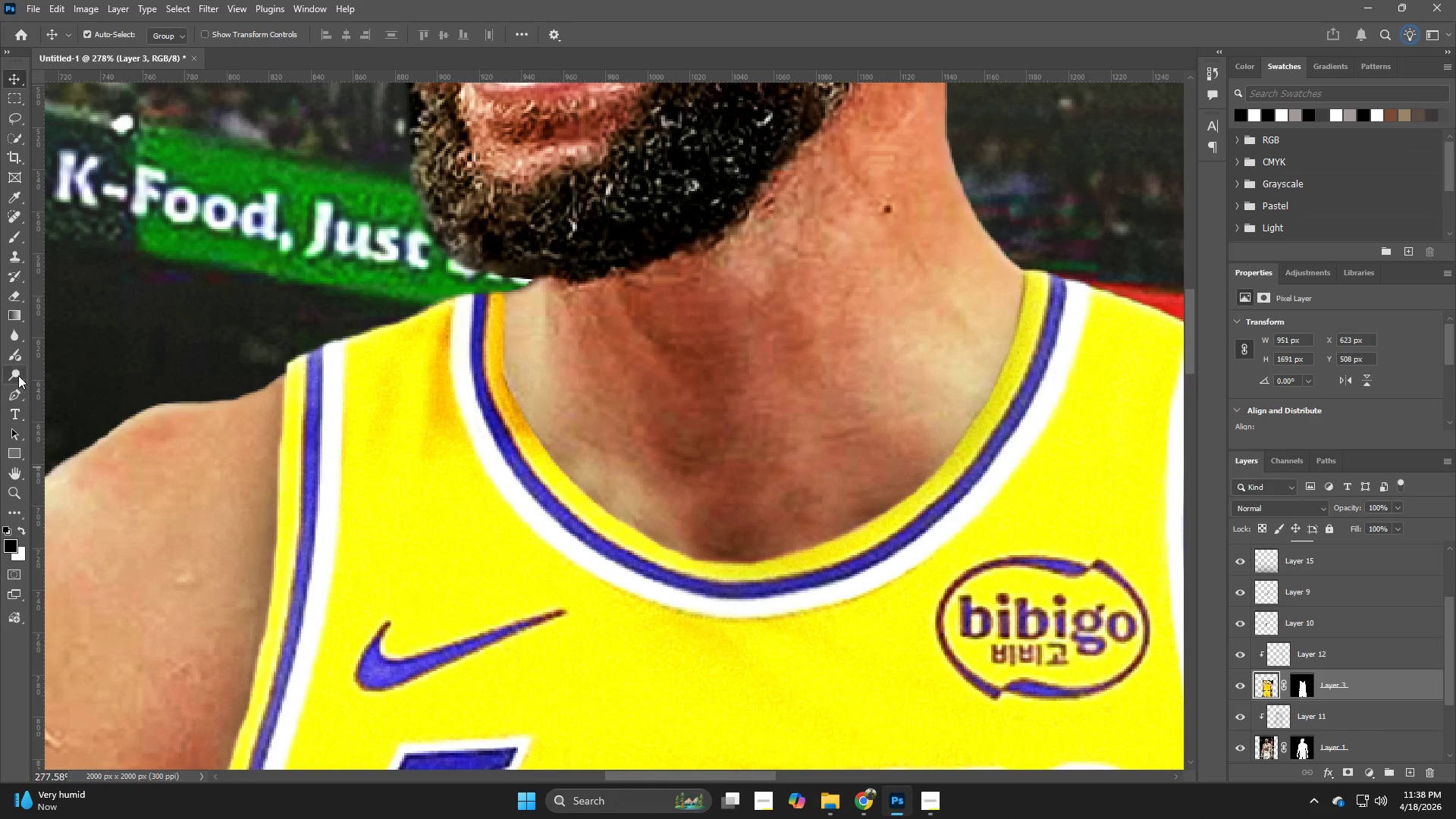 
left_click([17, 327])
 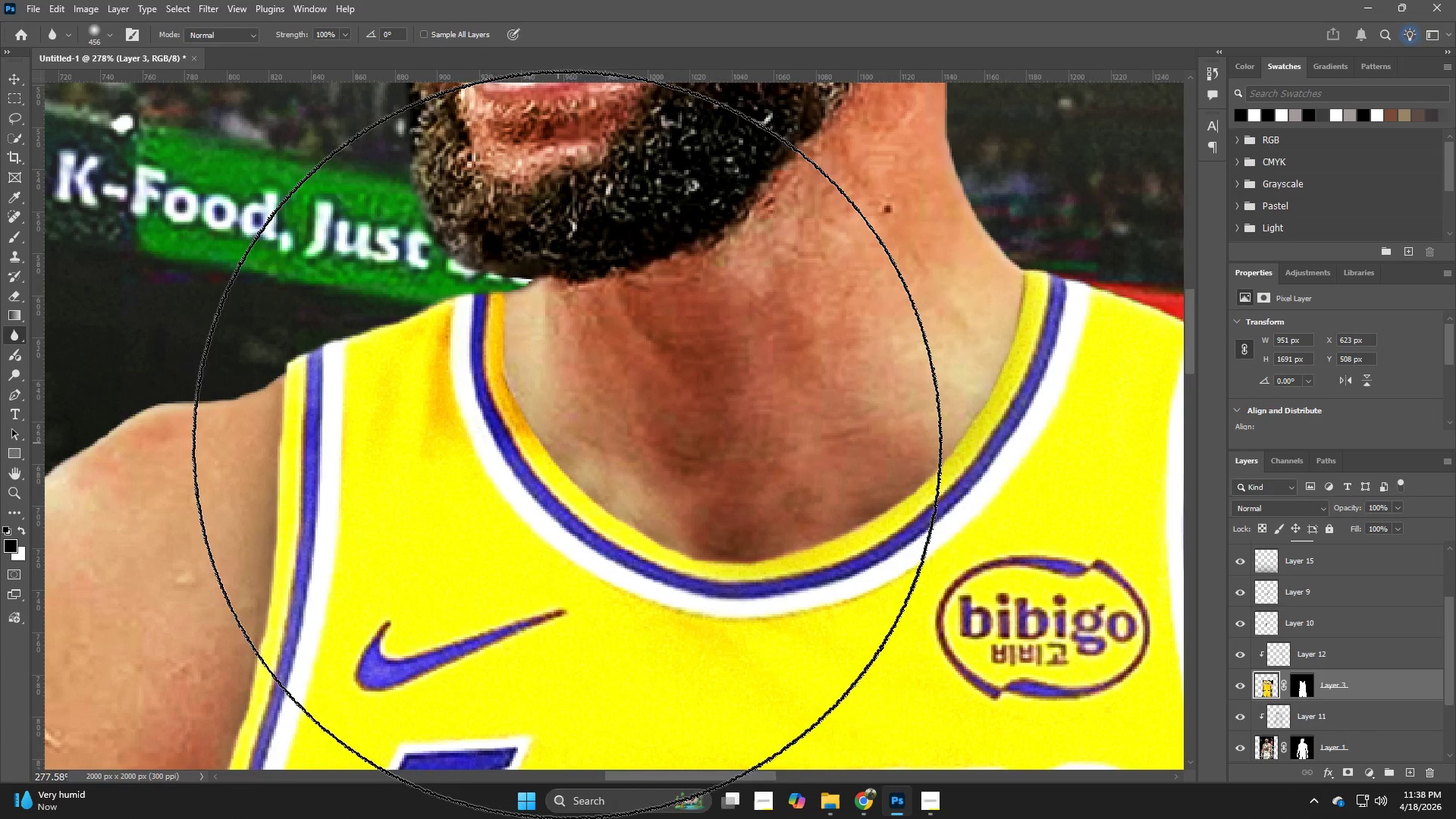 
hold_key(key=AltLeft, duration=1.3)
 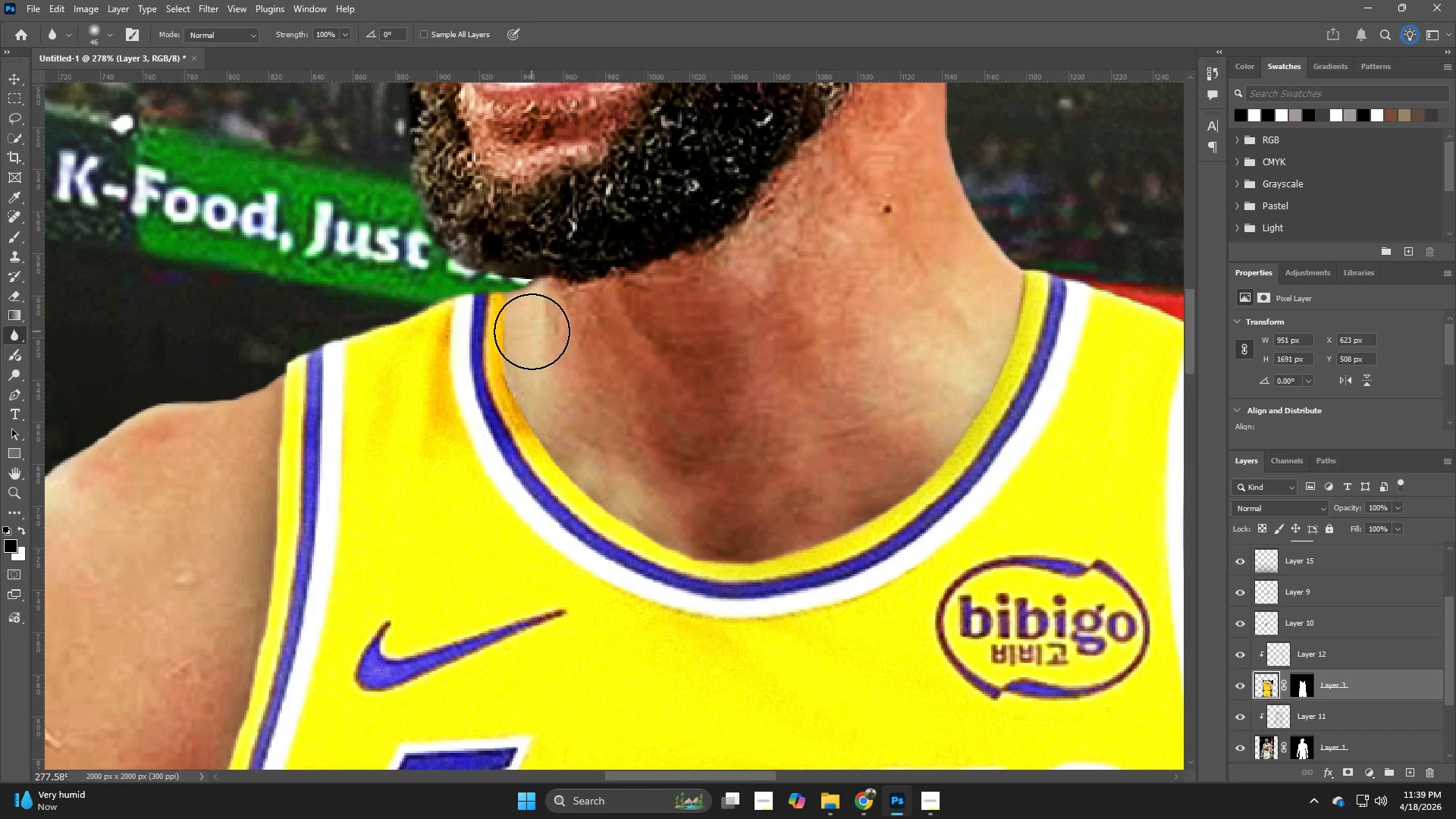 
left_click_drag(start_coordinate=[532, 331], to_coordinate=[535, 391])
 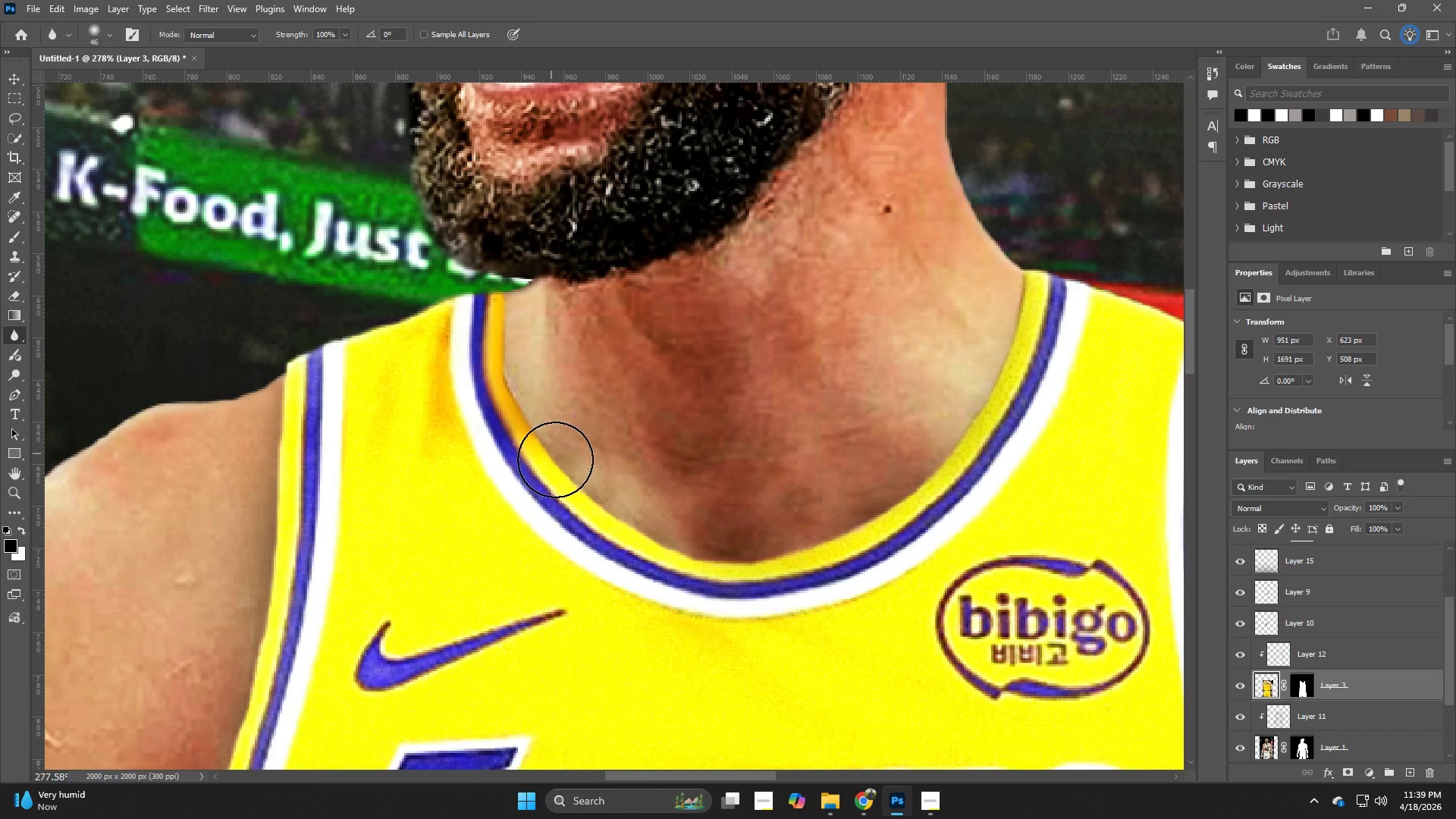 
left_click_drag(start_coordinate=[564, 467], to_coordinate=[631, 502])
 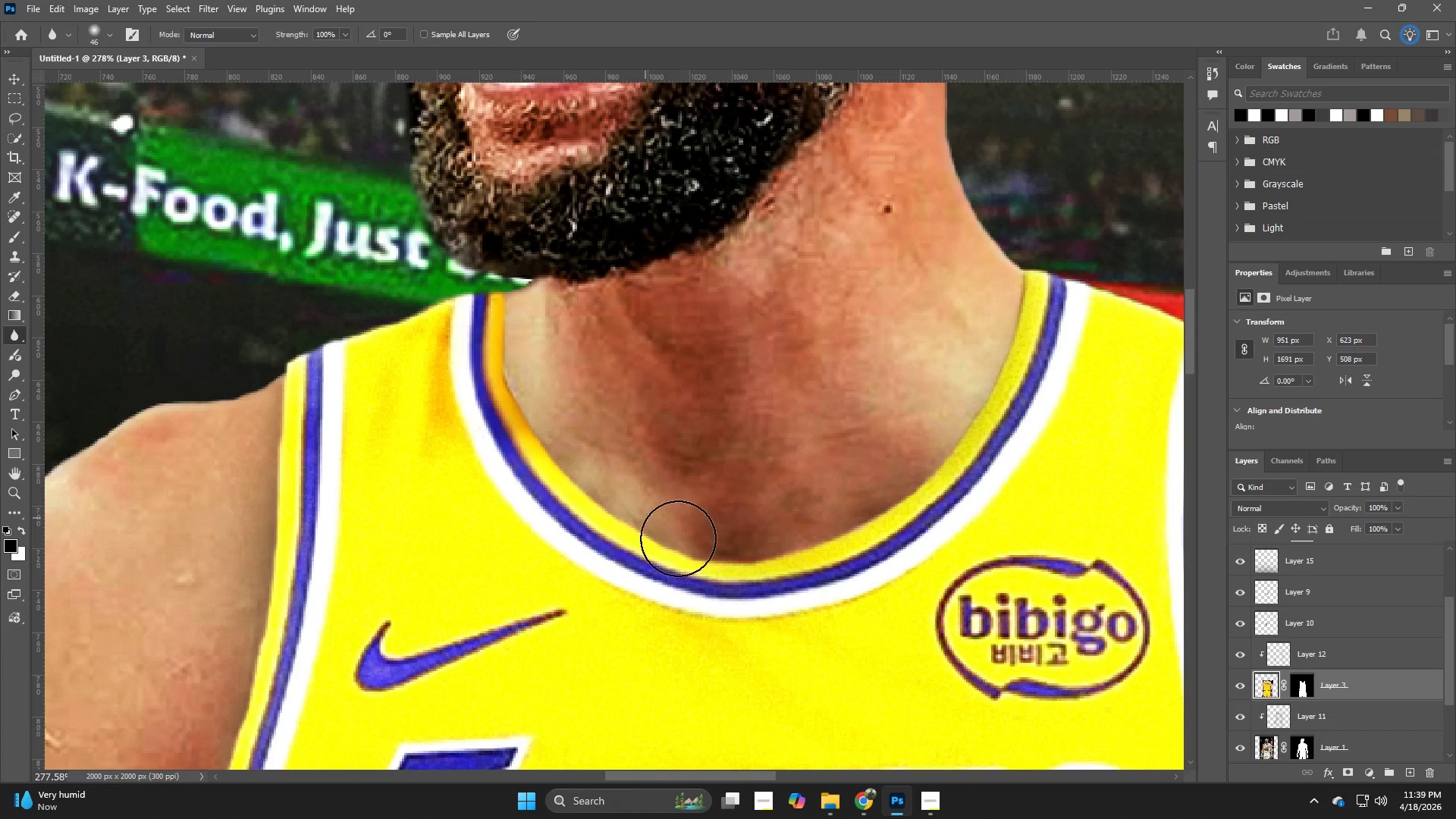 
left_click_drag(start_coordinate=[666, 532], to_coordinate=[899, 484])
 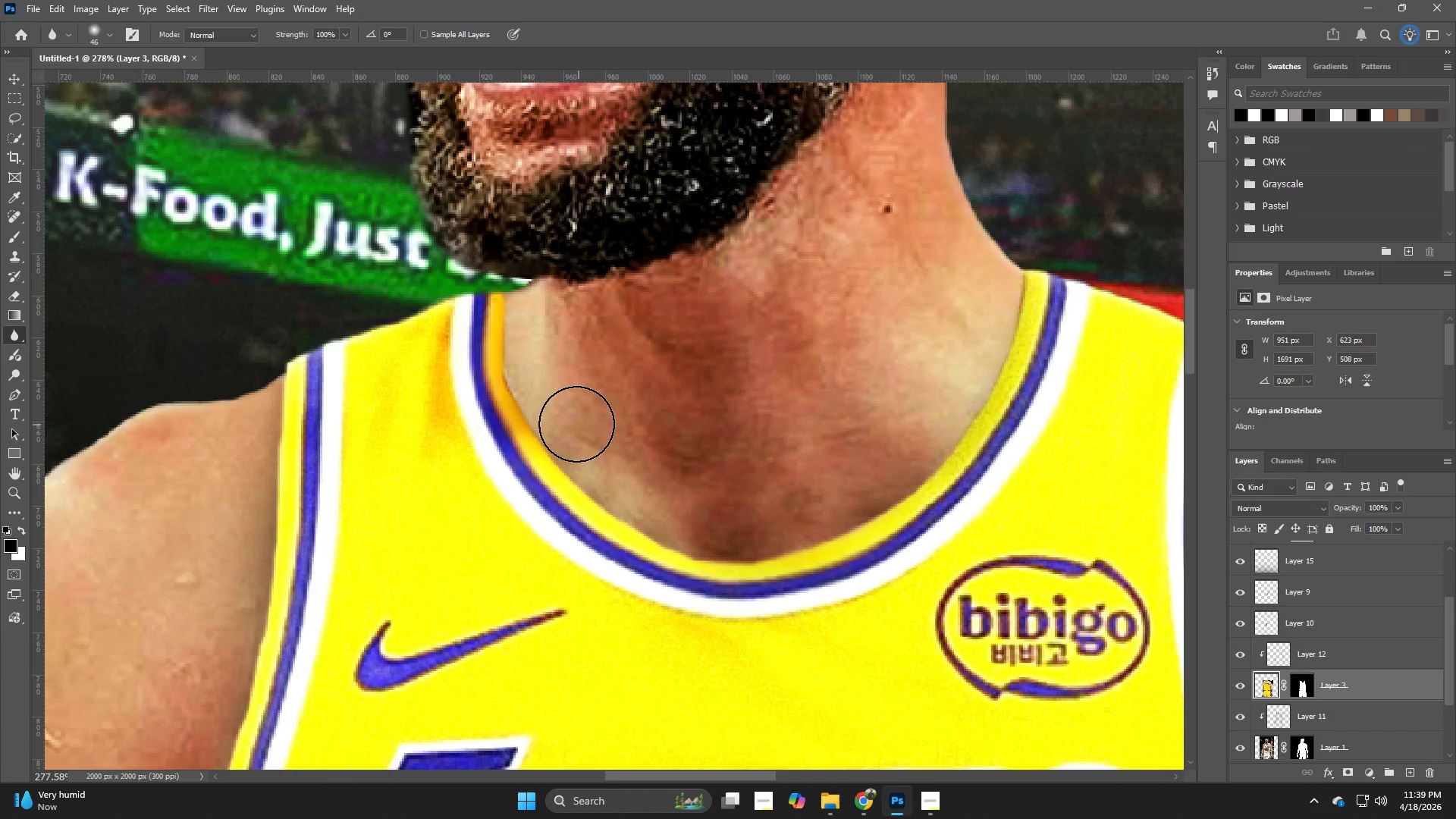 
hold_key(key=Z, duration=0.98)
 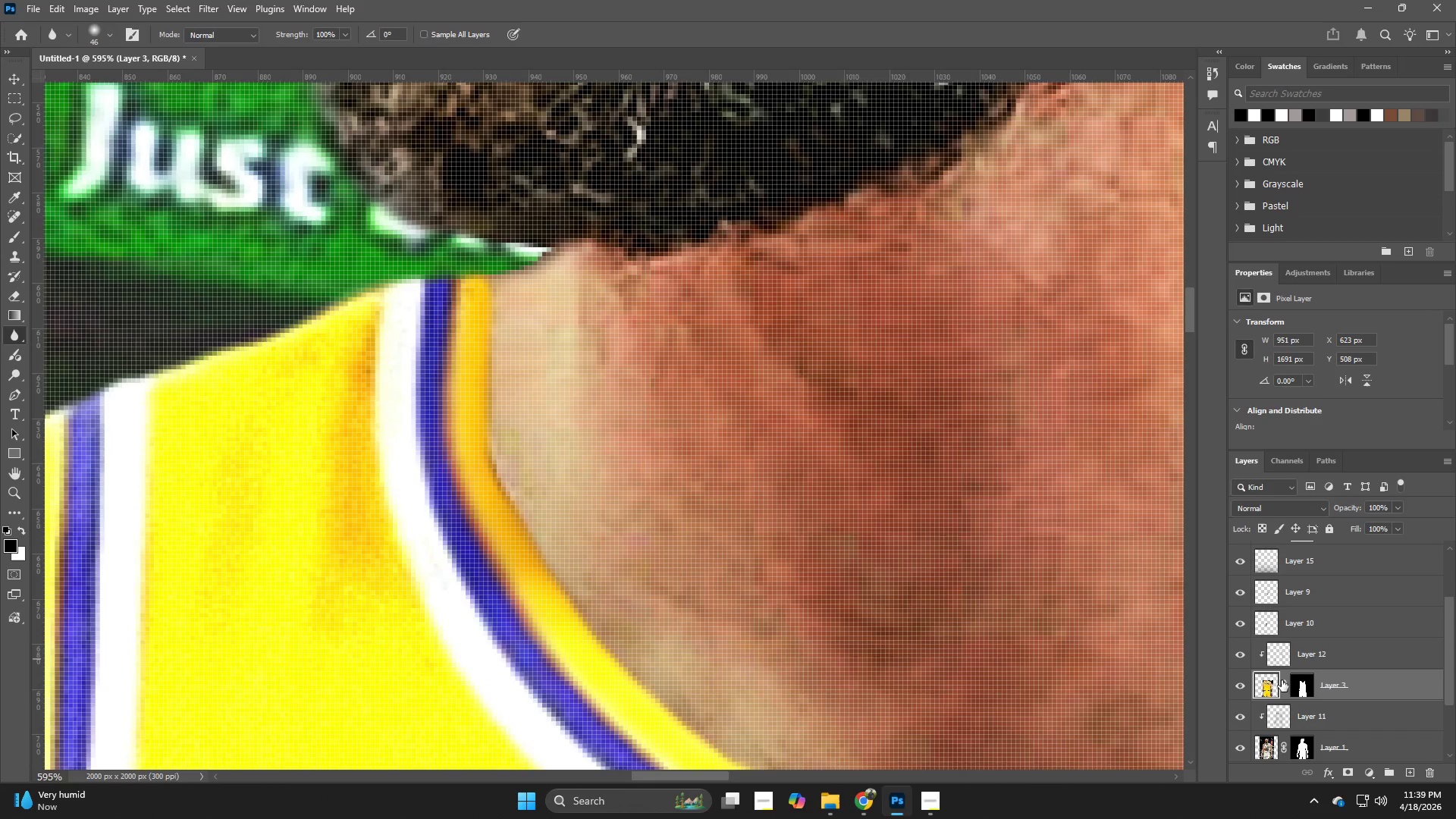 
left_click_drag(start_coordinate=[516, 307], to_coordinate=[570, 348])
 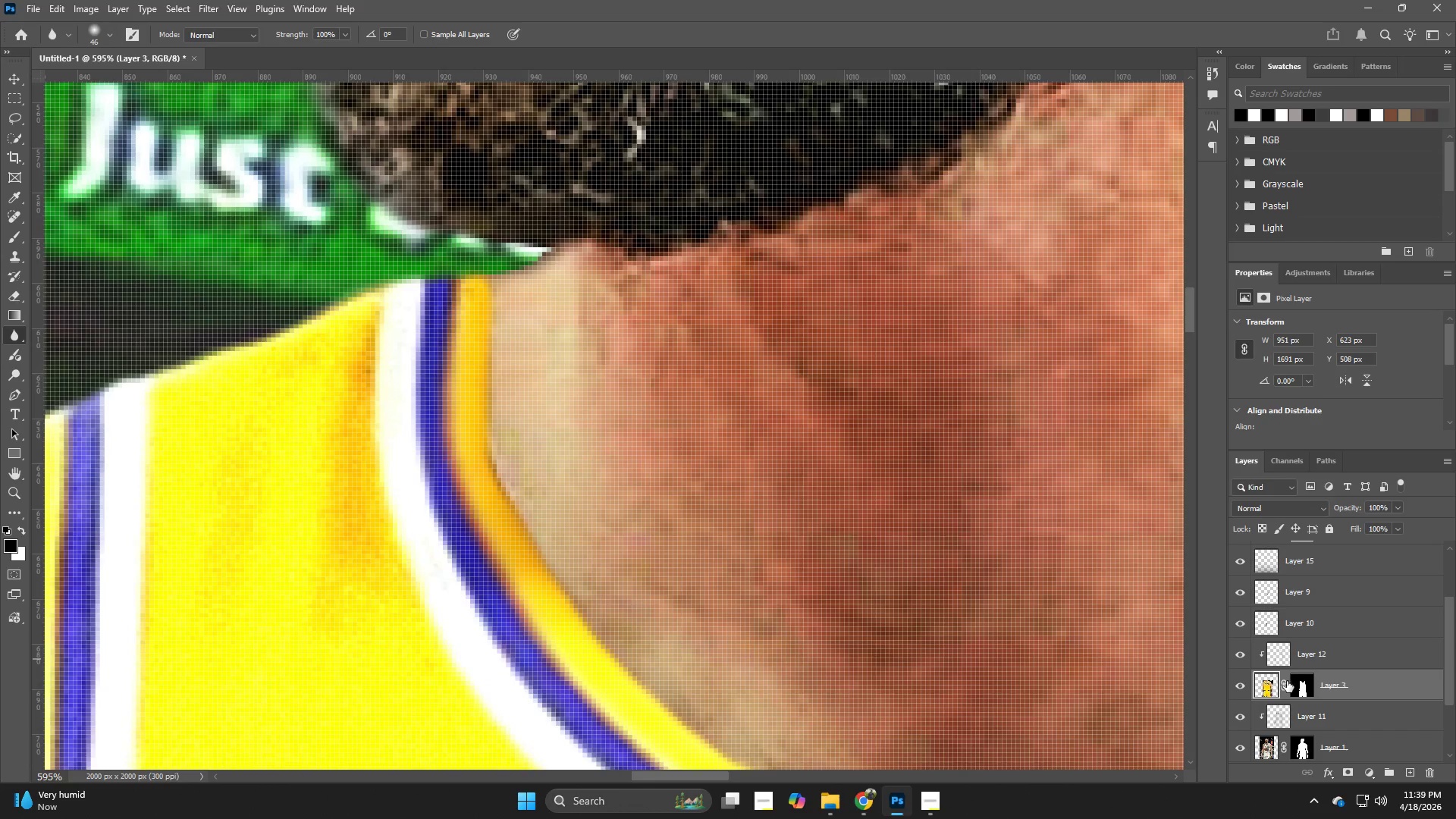 
left_click([1305, 685])
 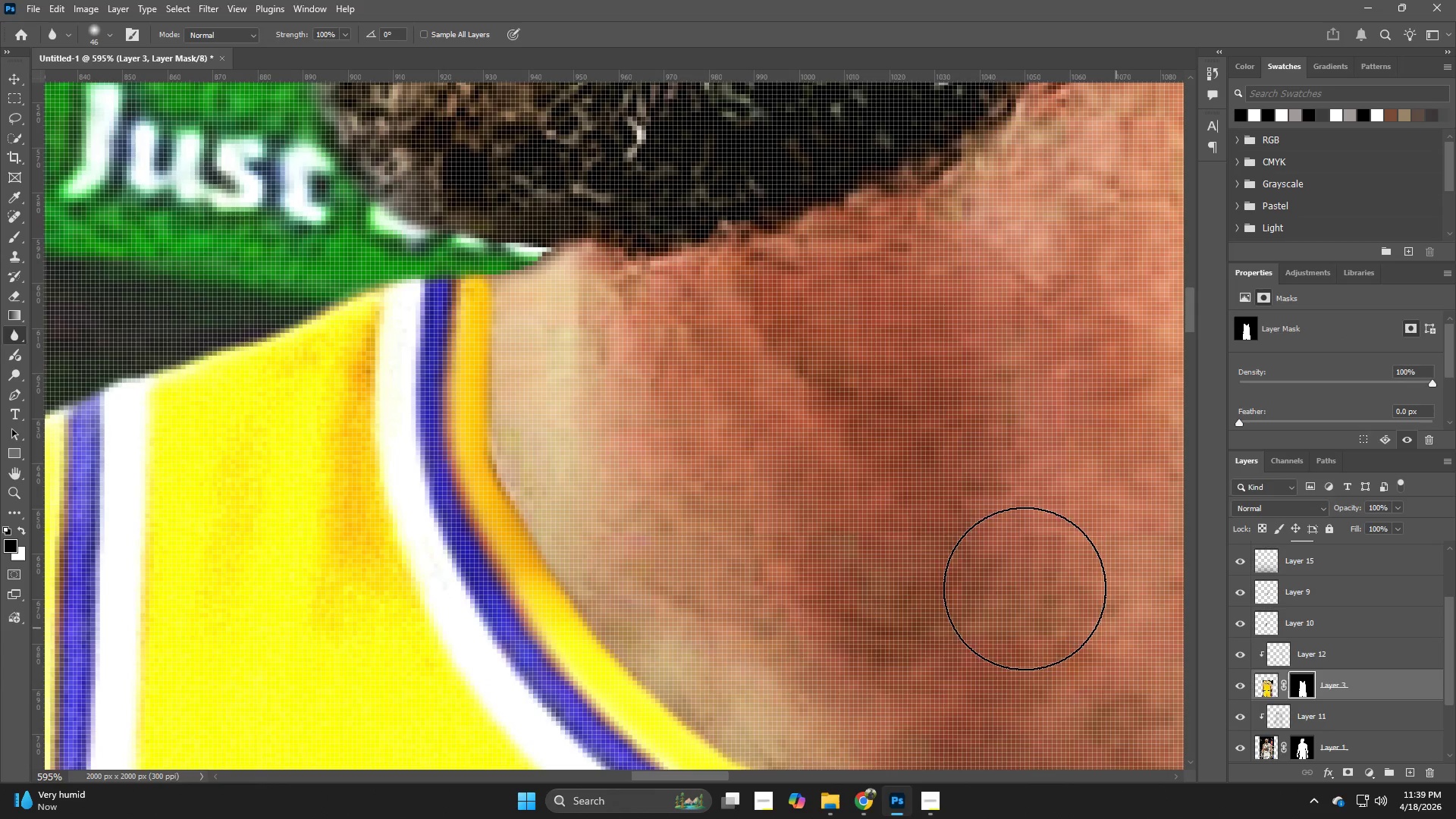 
hold_key(key=Z, duration=0.83)
 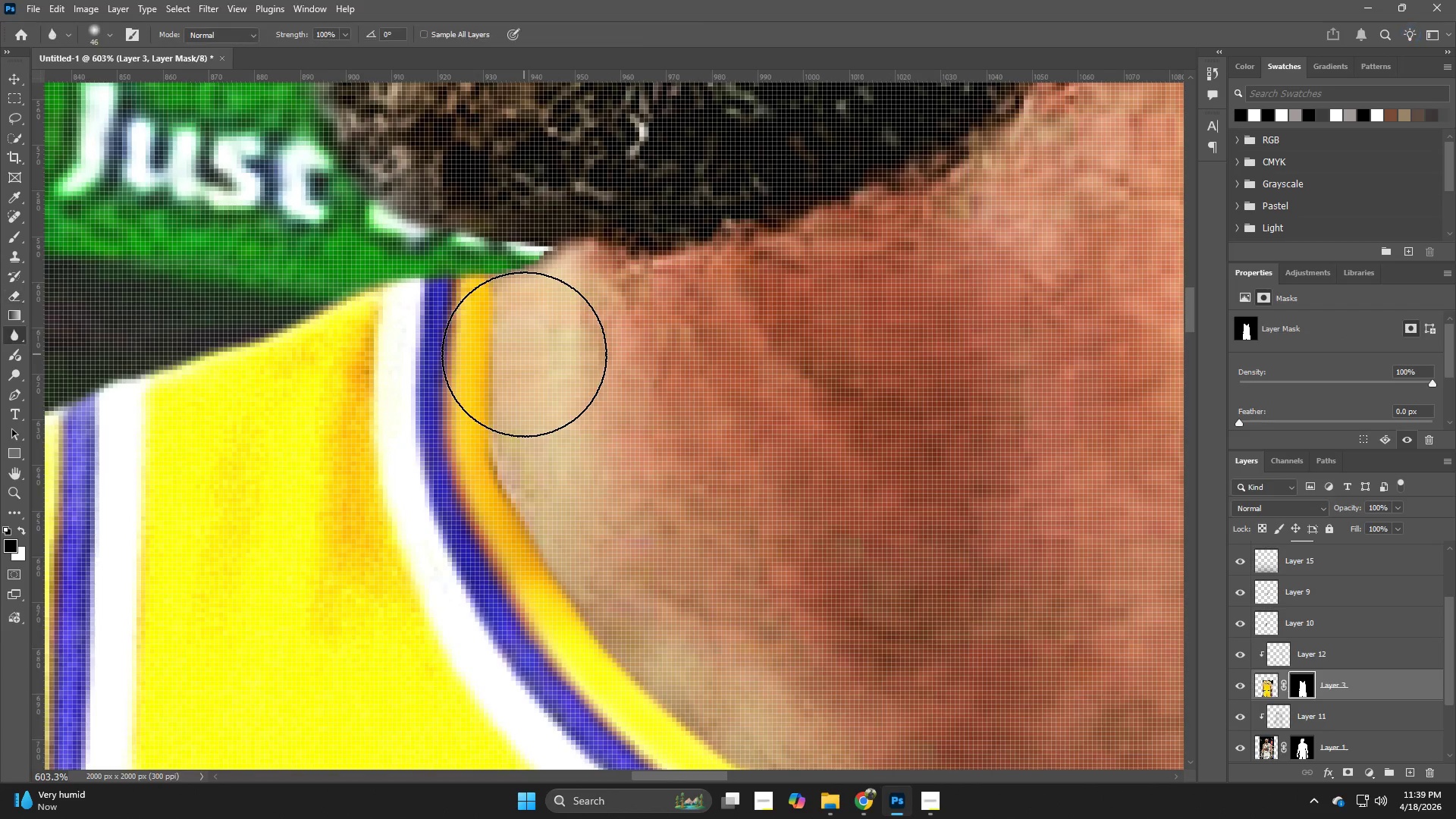 
left_click_drag(start_coordinate=[464, 350], to_coordinate=[475, 353])
 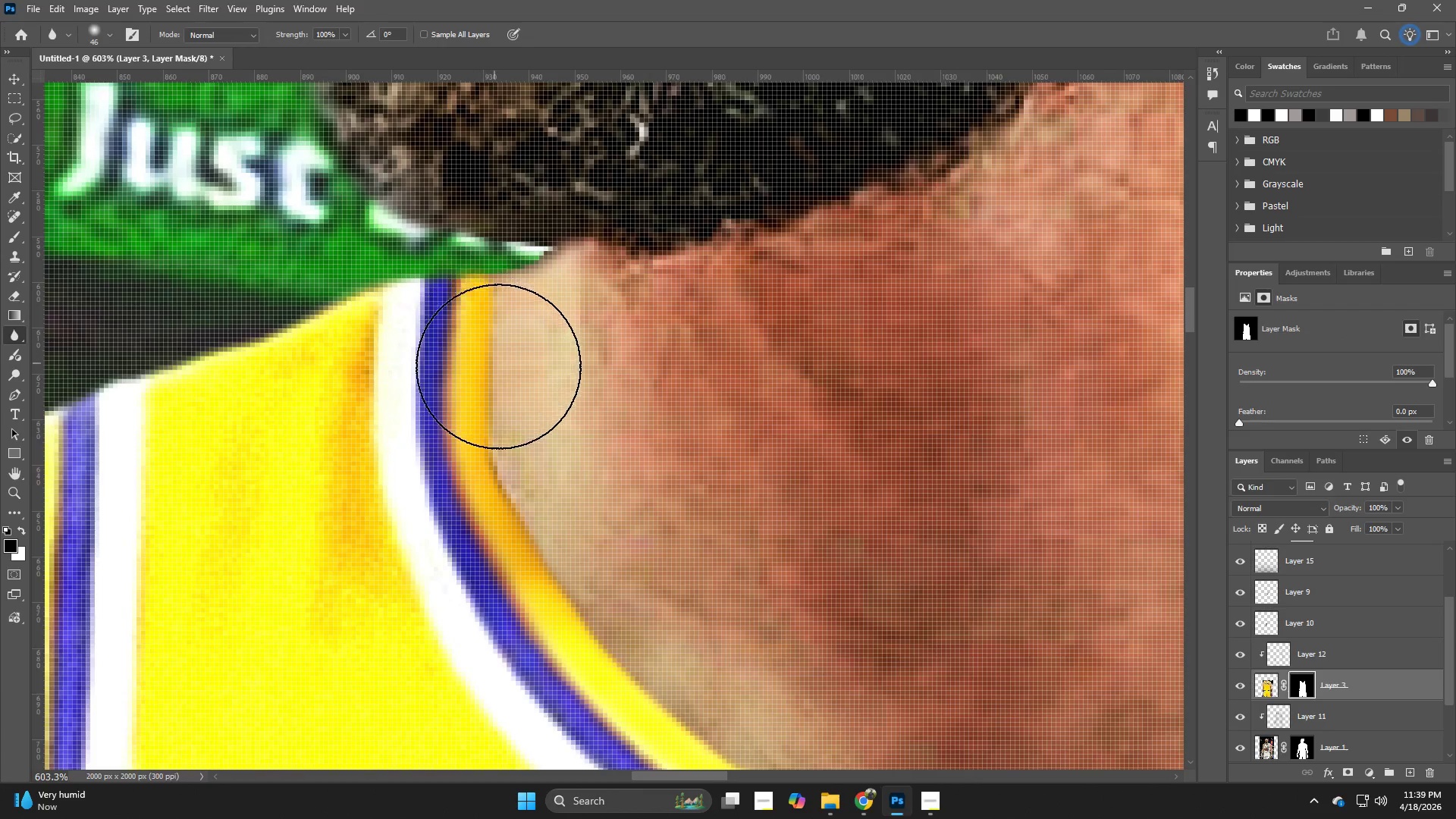 
type(ee)
 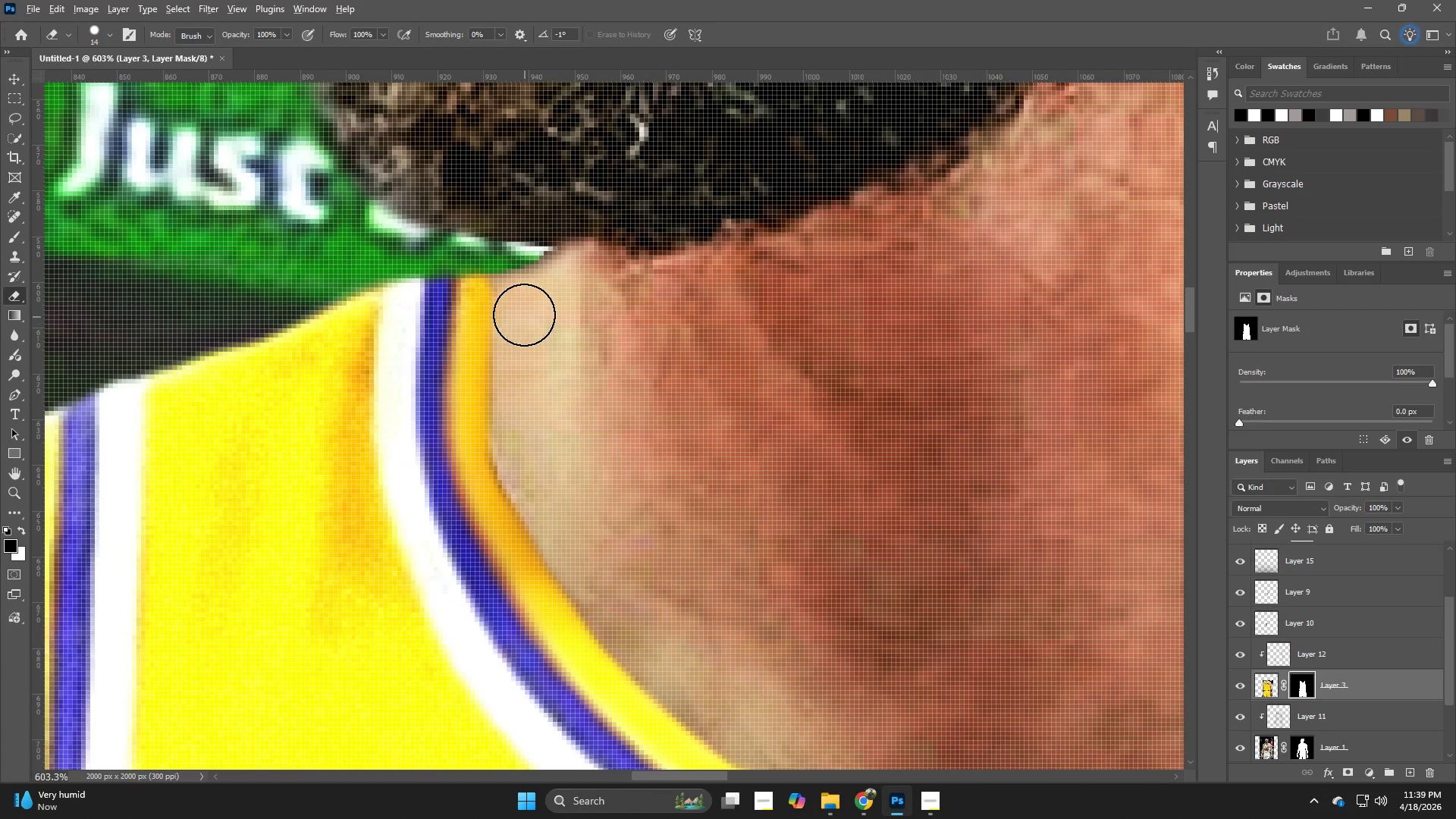 
hold_key(key=AltLeft, duration=0.7)
 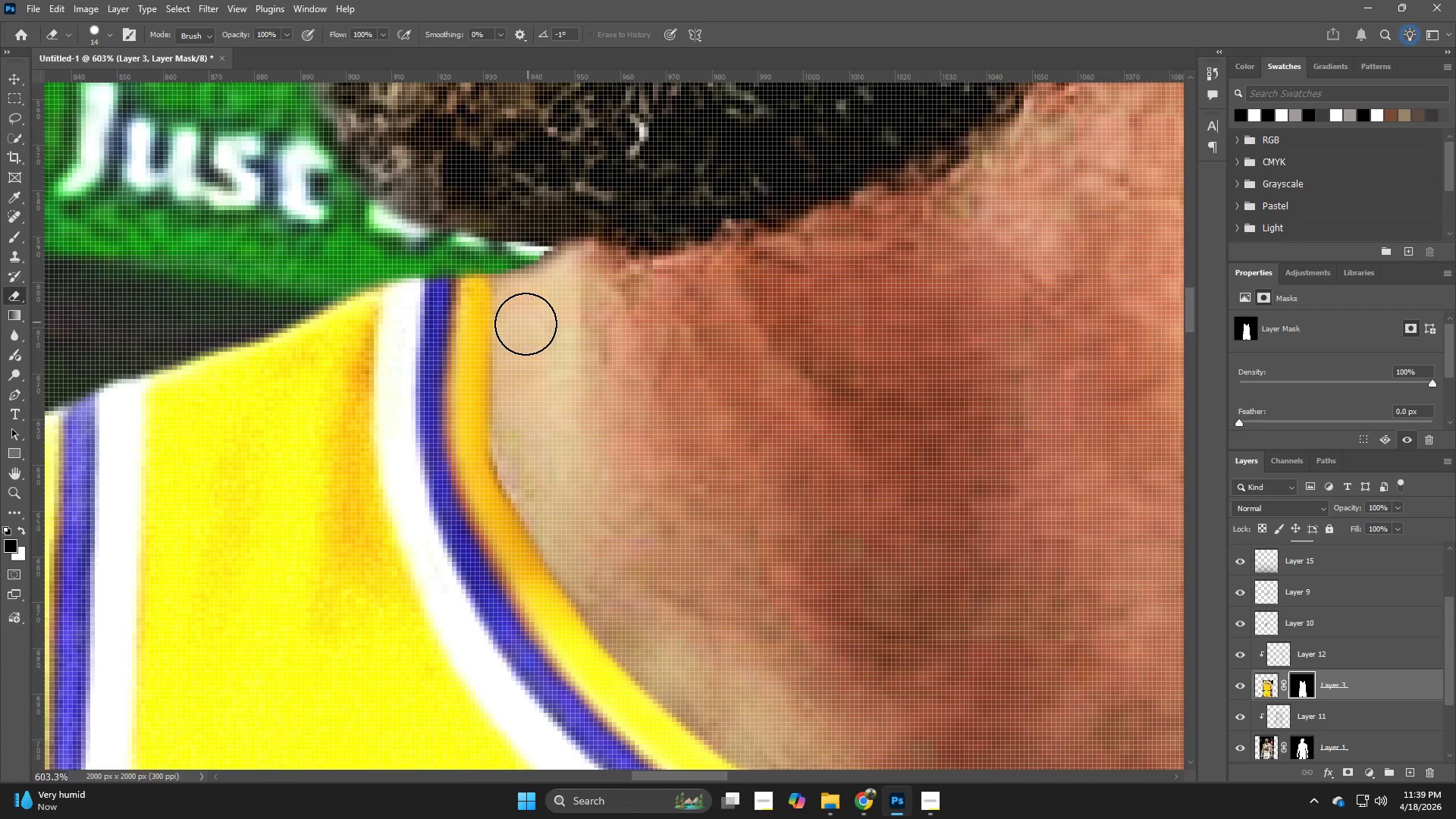 
hold_key(key=AltLeft, duration=0.64)
 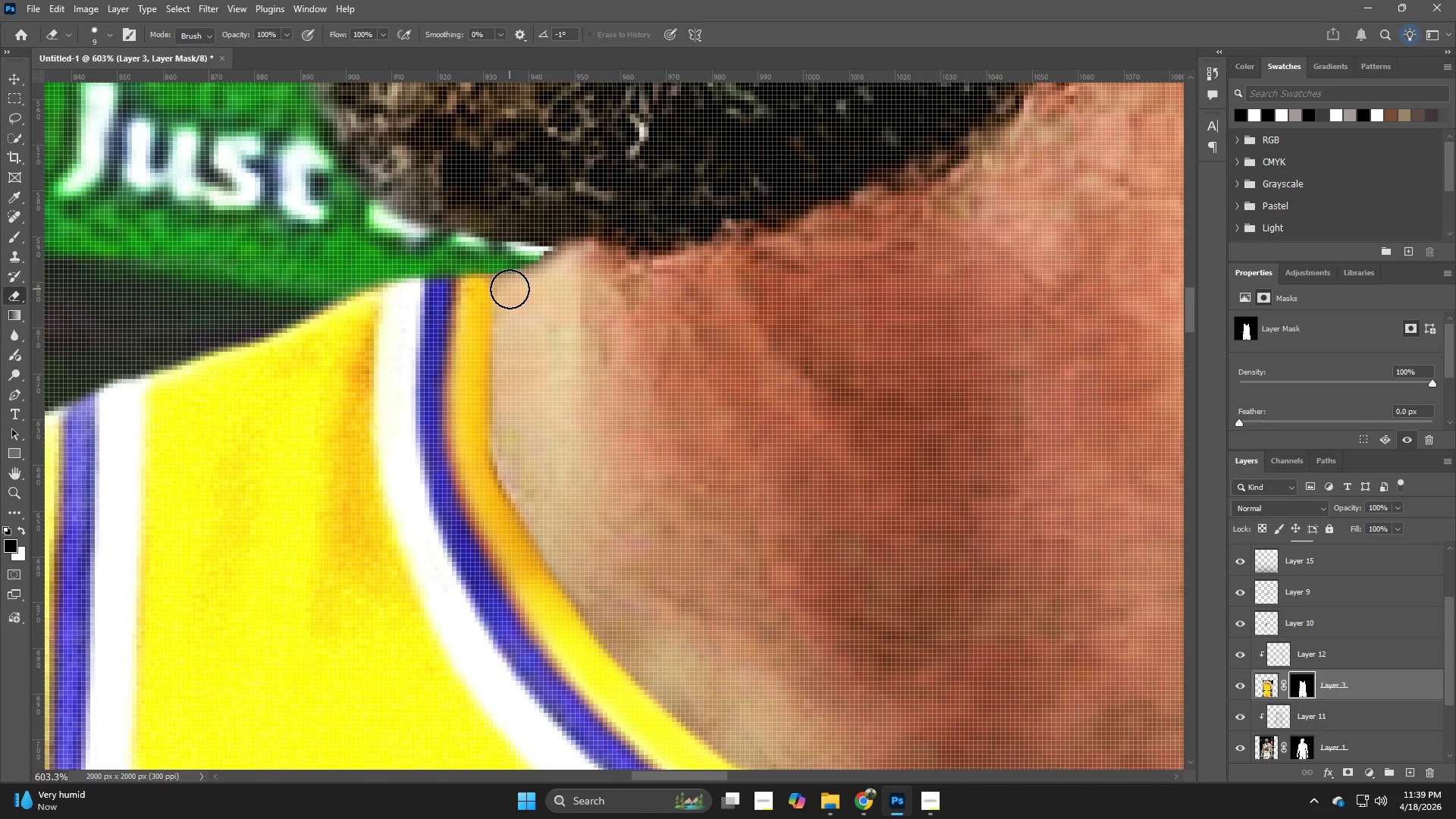 
left_click_drag(start_coordinate=[510, 292], to_coordinate=[507, 312])
 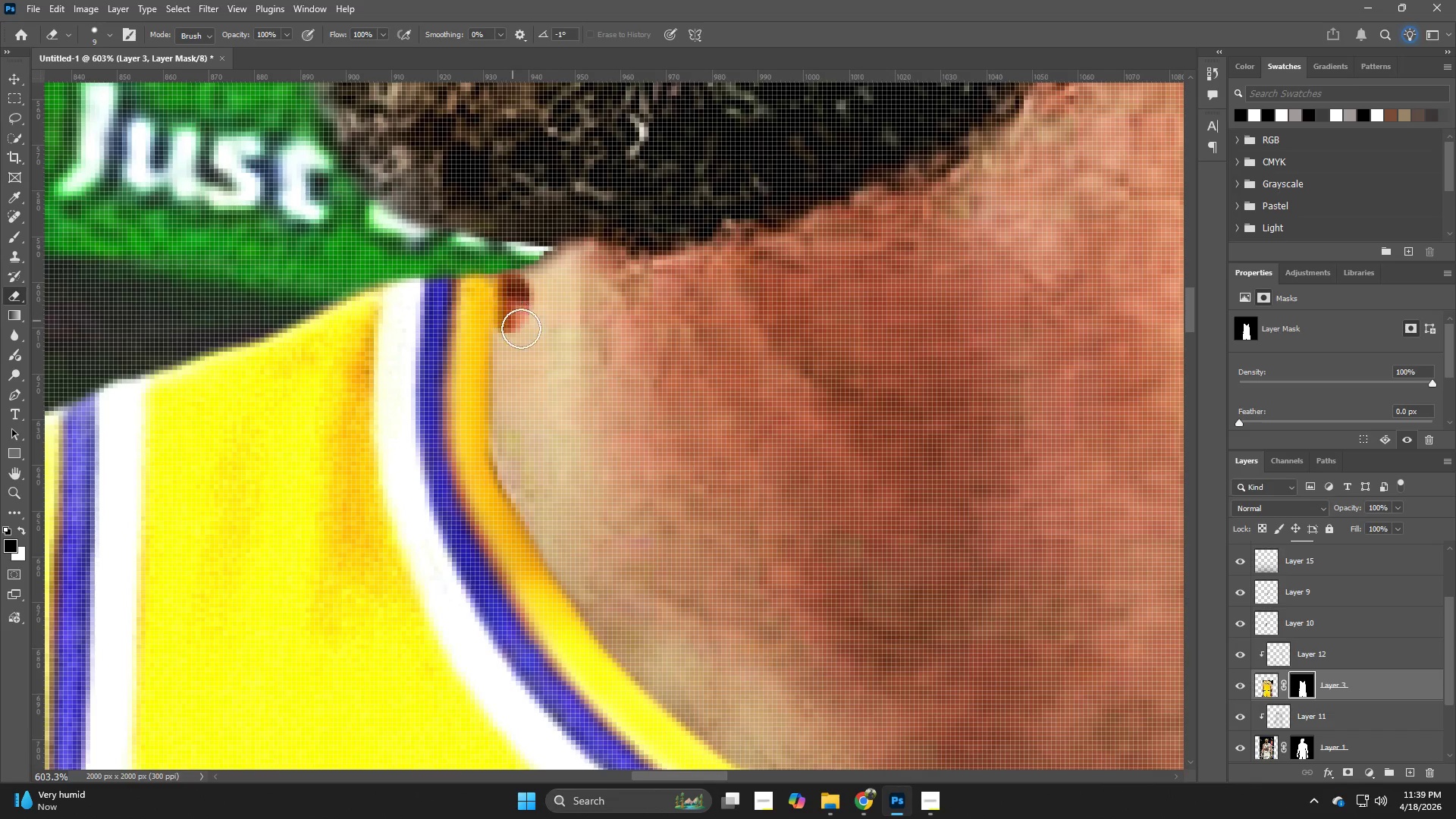 
key(Control+ControlLeft)
 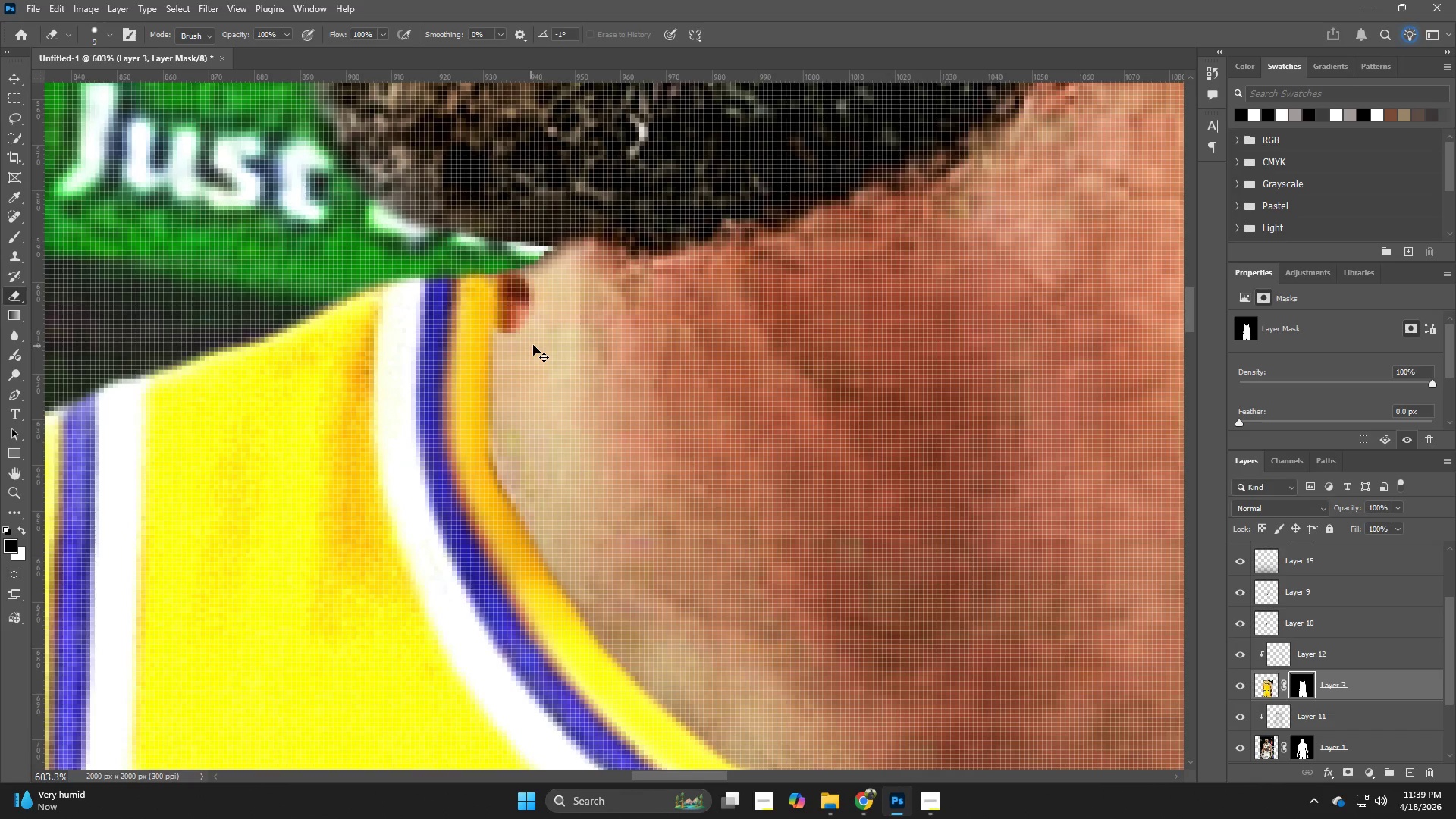 
key(Control+Z)
 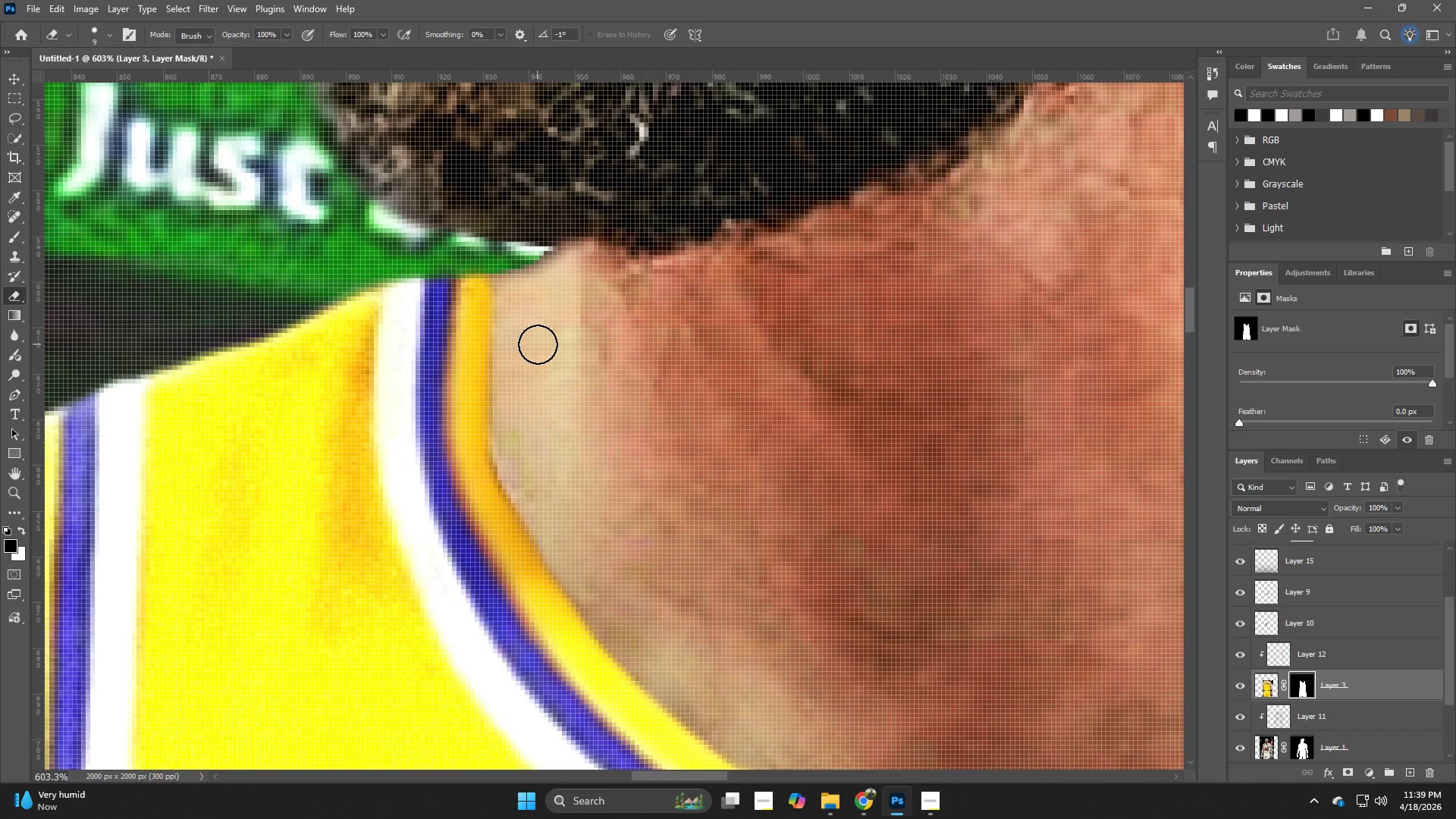 
key(X)
 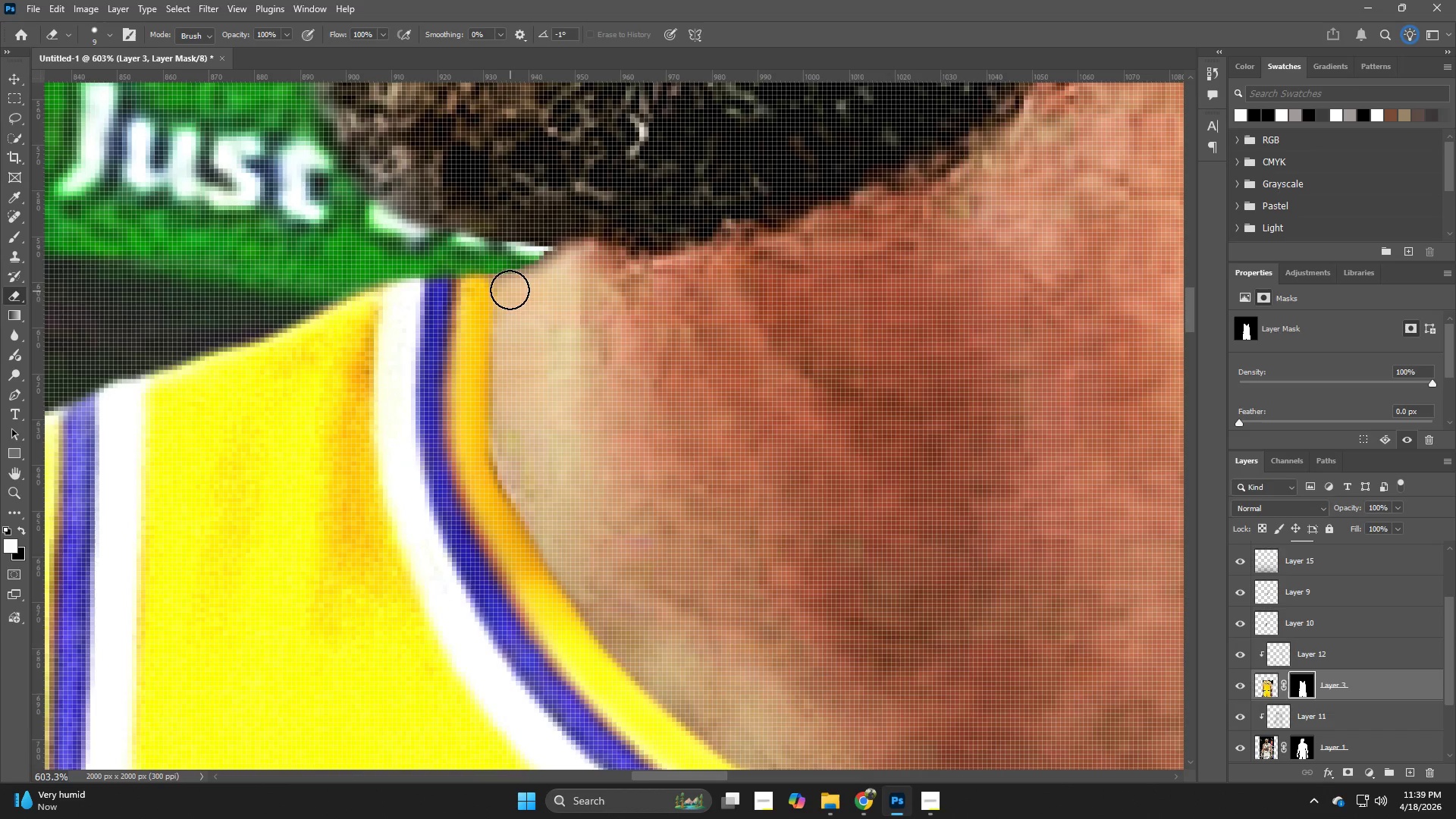 
left_click_drag(start_coordinate=[510, 287], to_coordinate=[543, 516])
 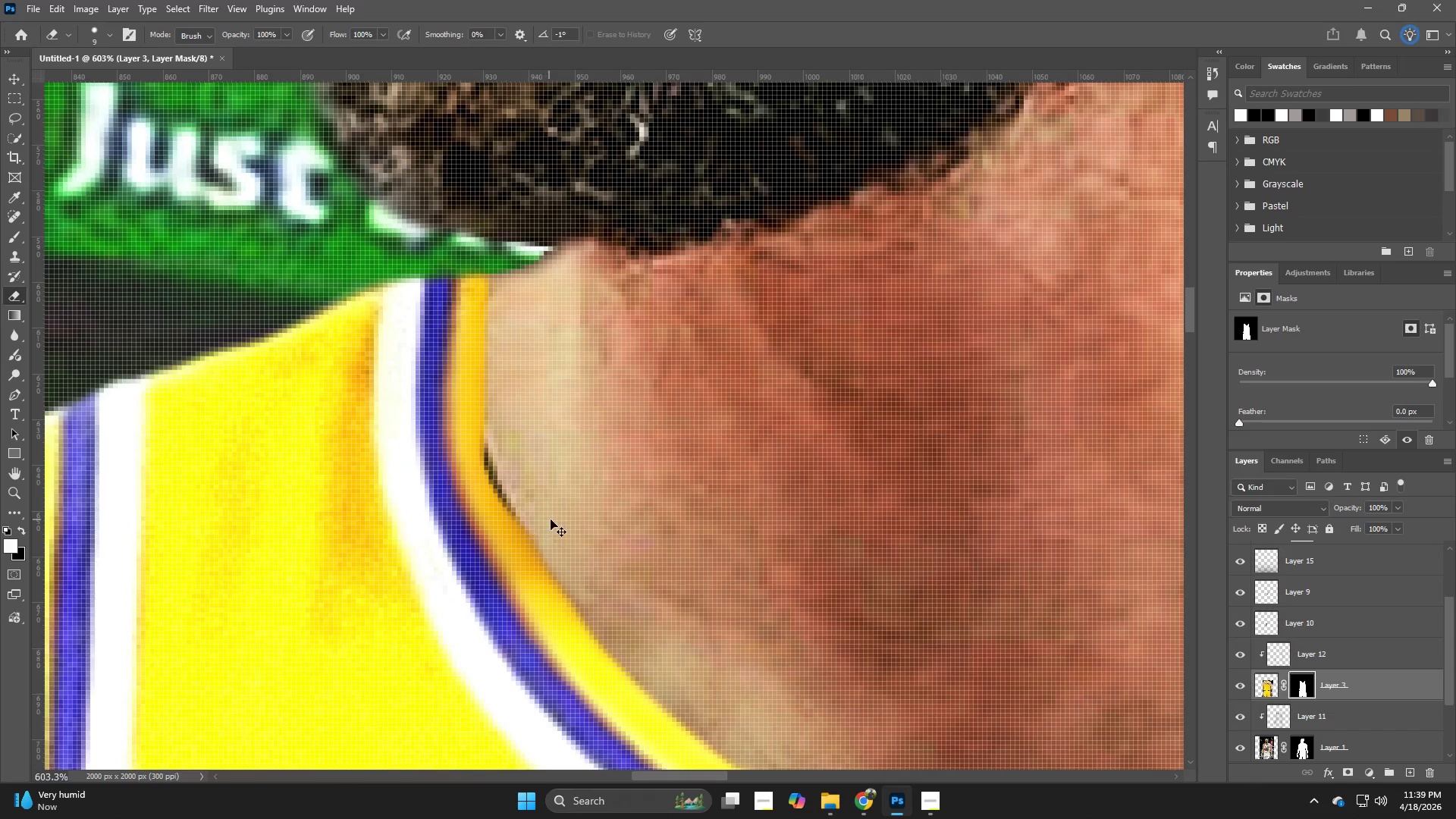 
key(Control+Z)
 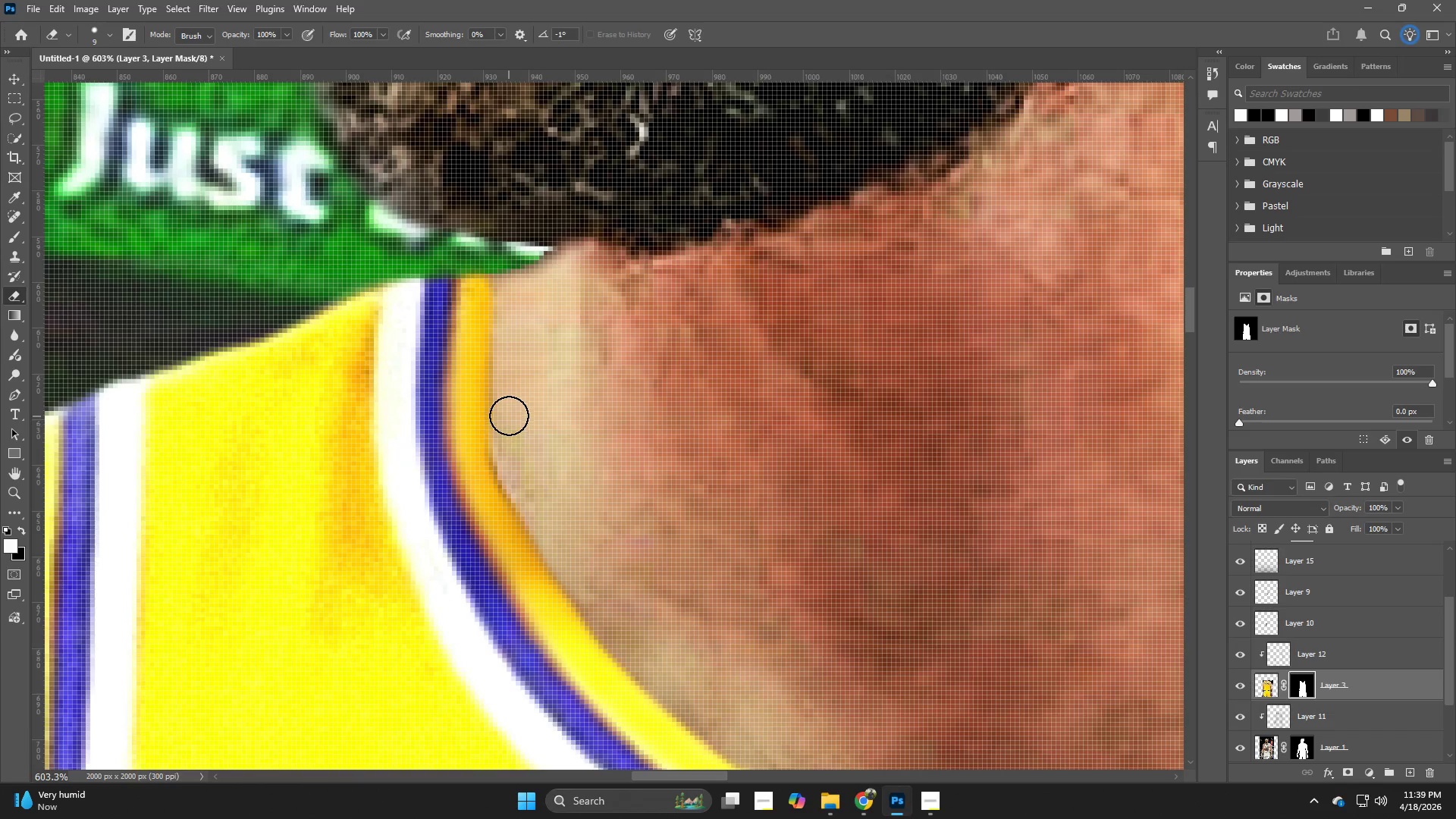 
left_click_drag(start_coordinate=[509, 419], to_coordinate=[533, 491])
 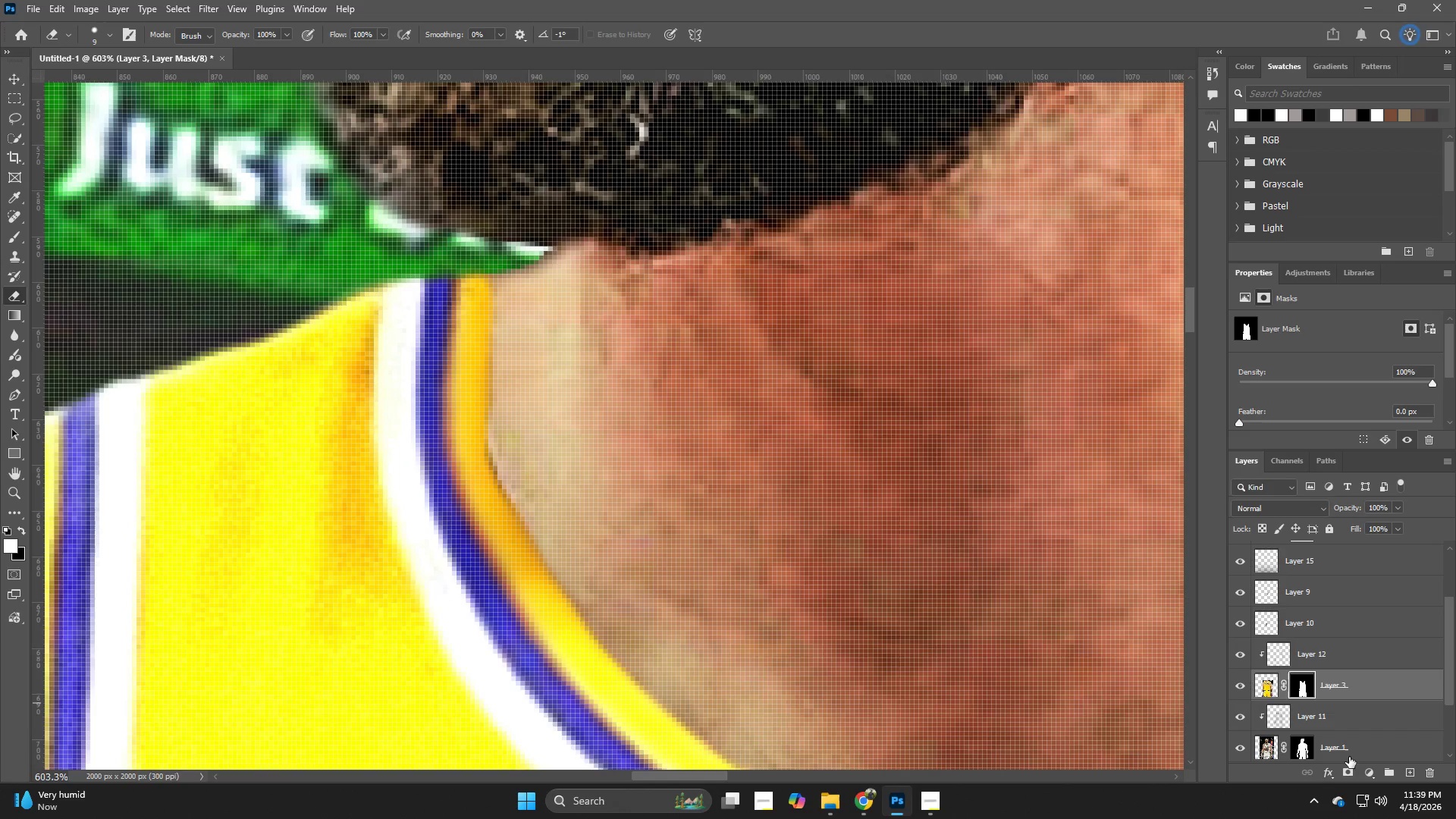 
left_click([1349, 755])
 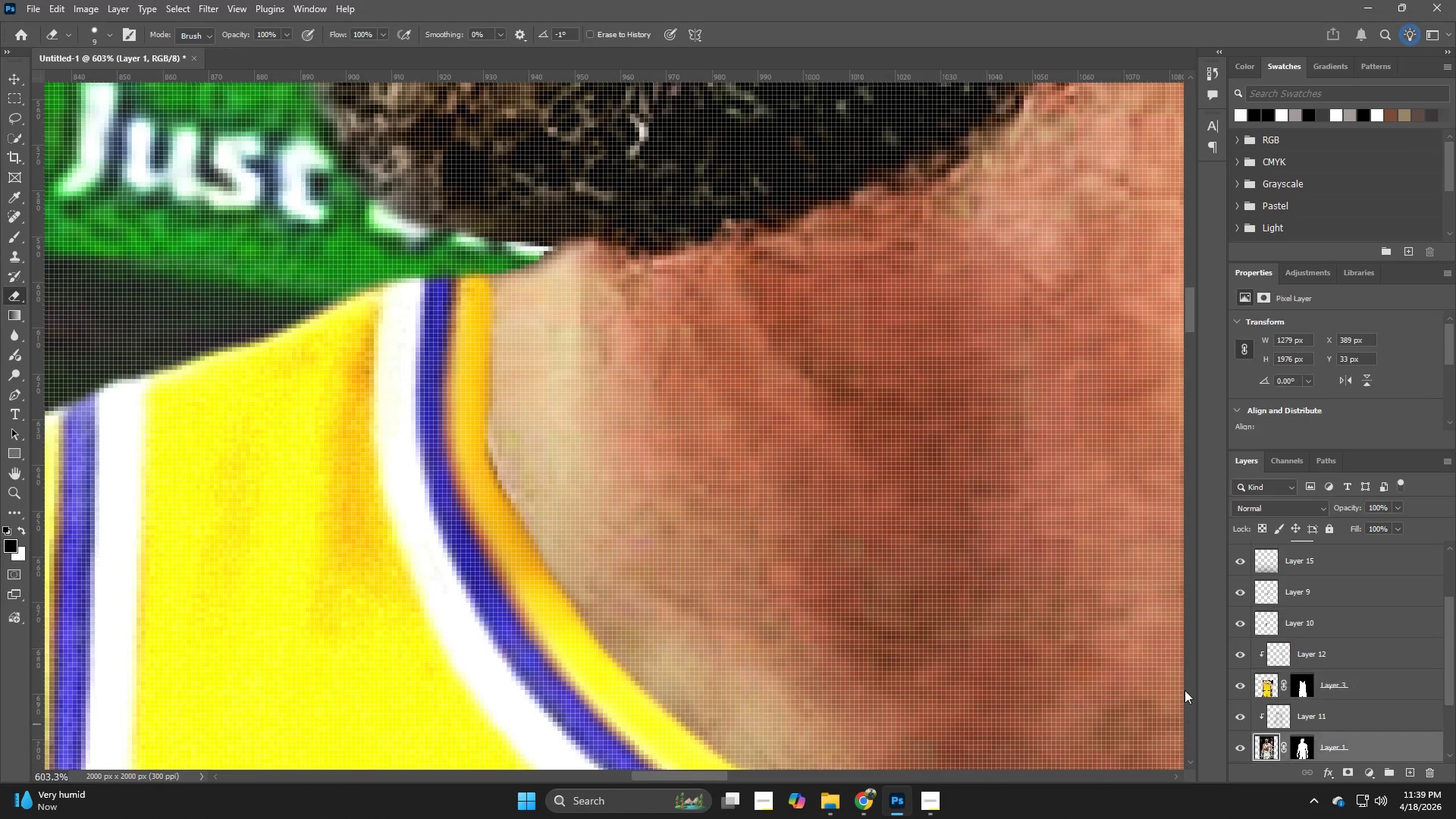 
key(S)
 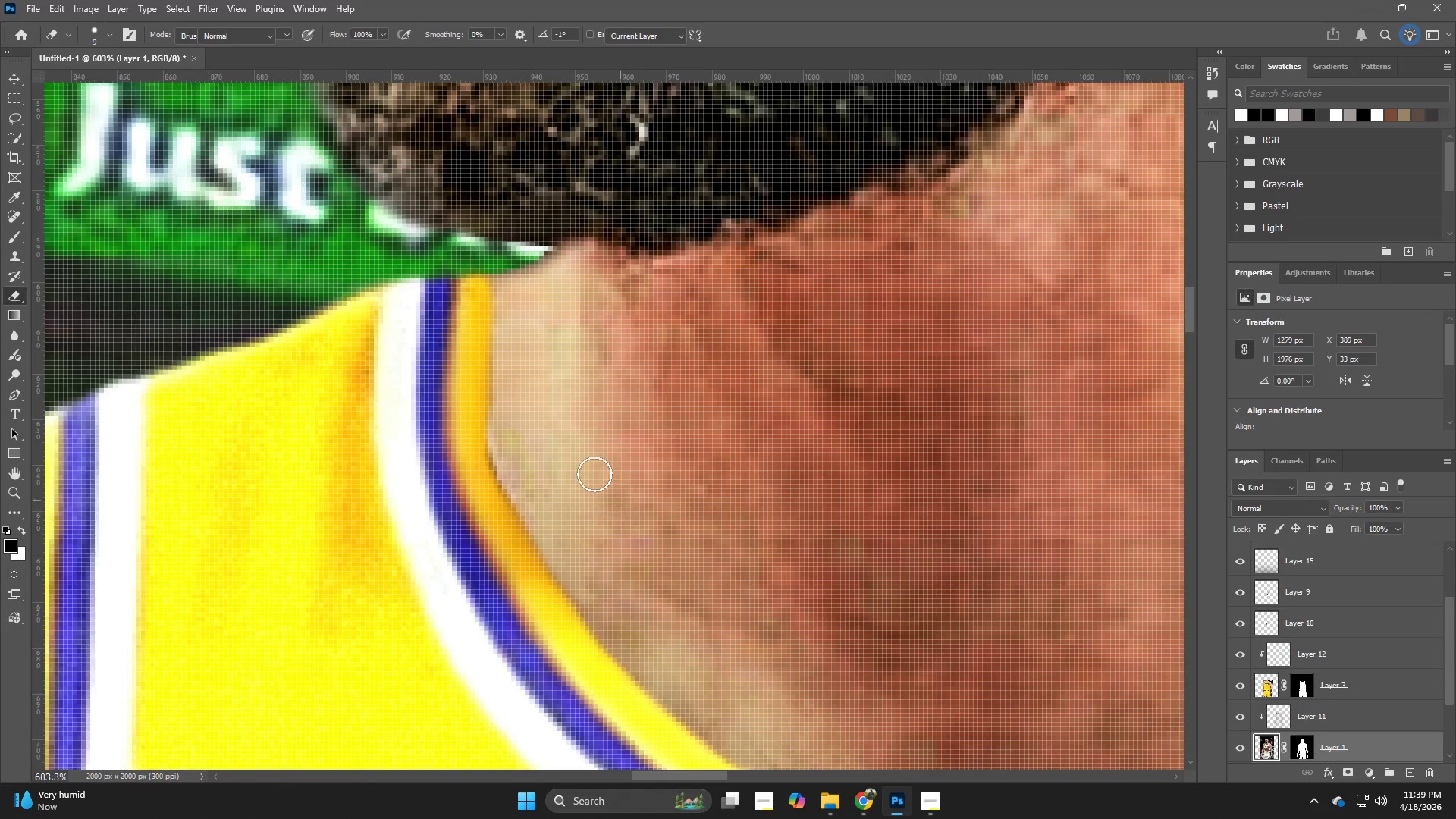 
hold_key(key=AltLeft, duration=0.47)
 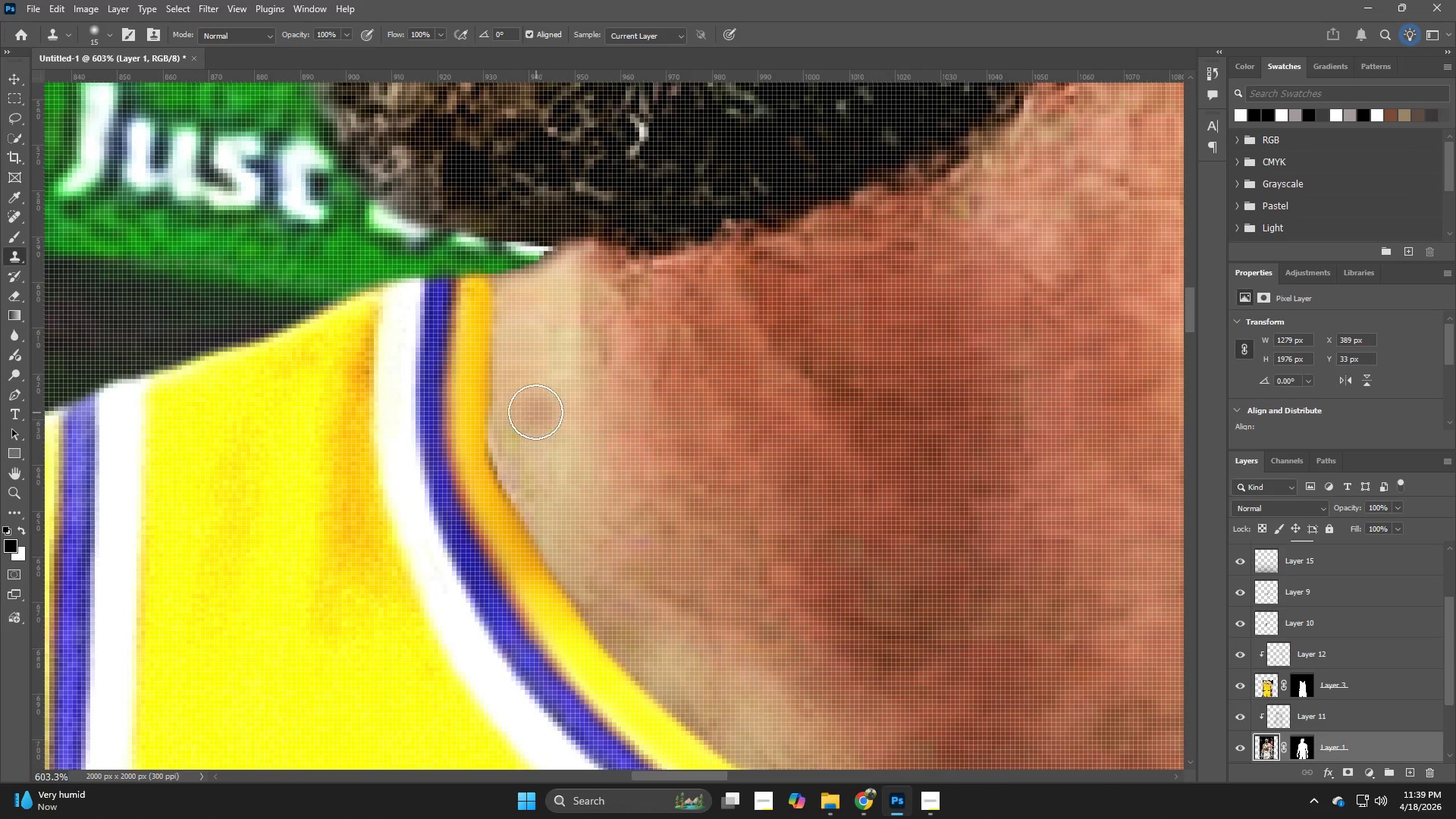 
key(Alt+AltLeft)
 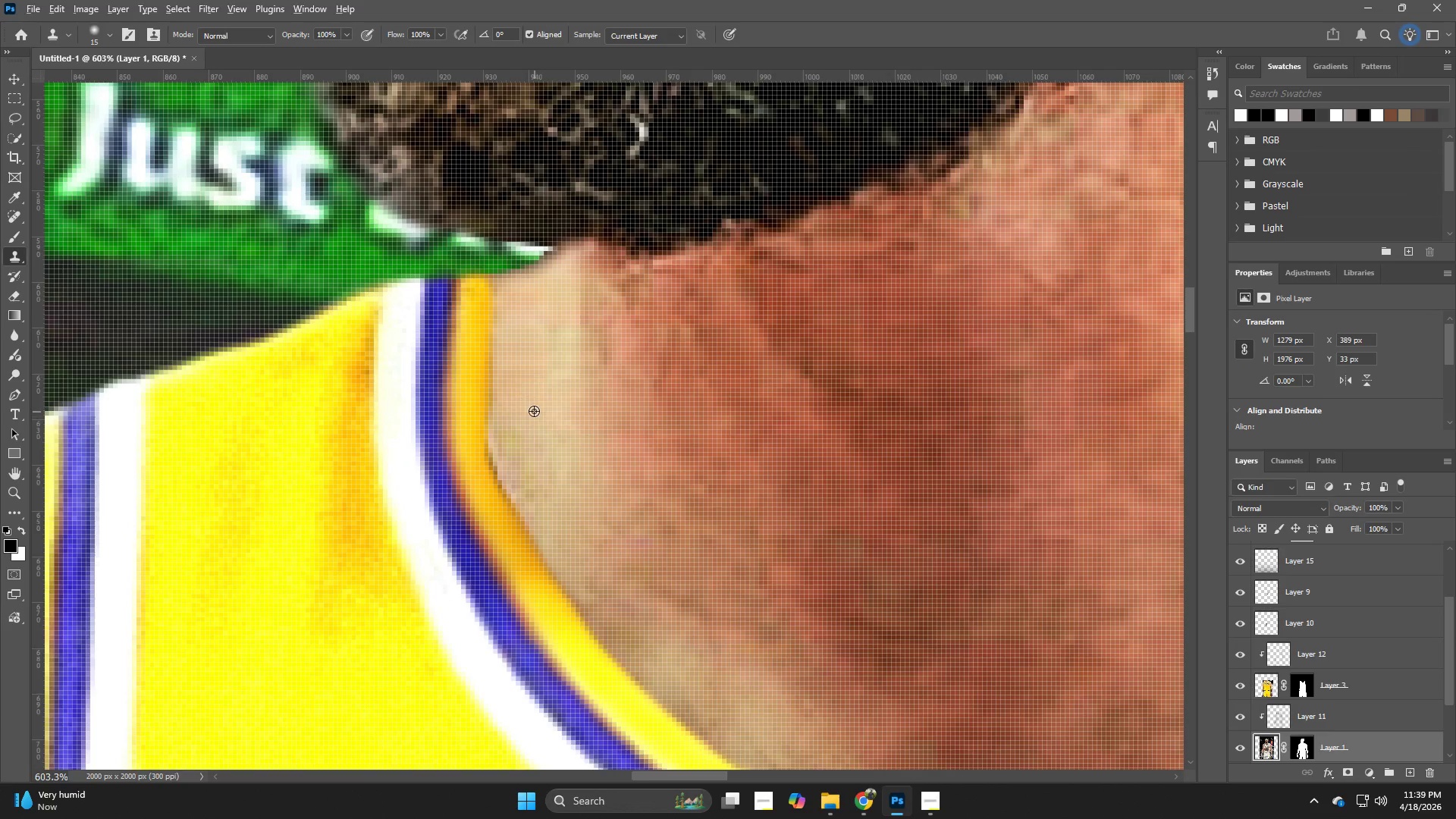 
left_click([534, 411])
 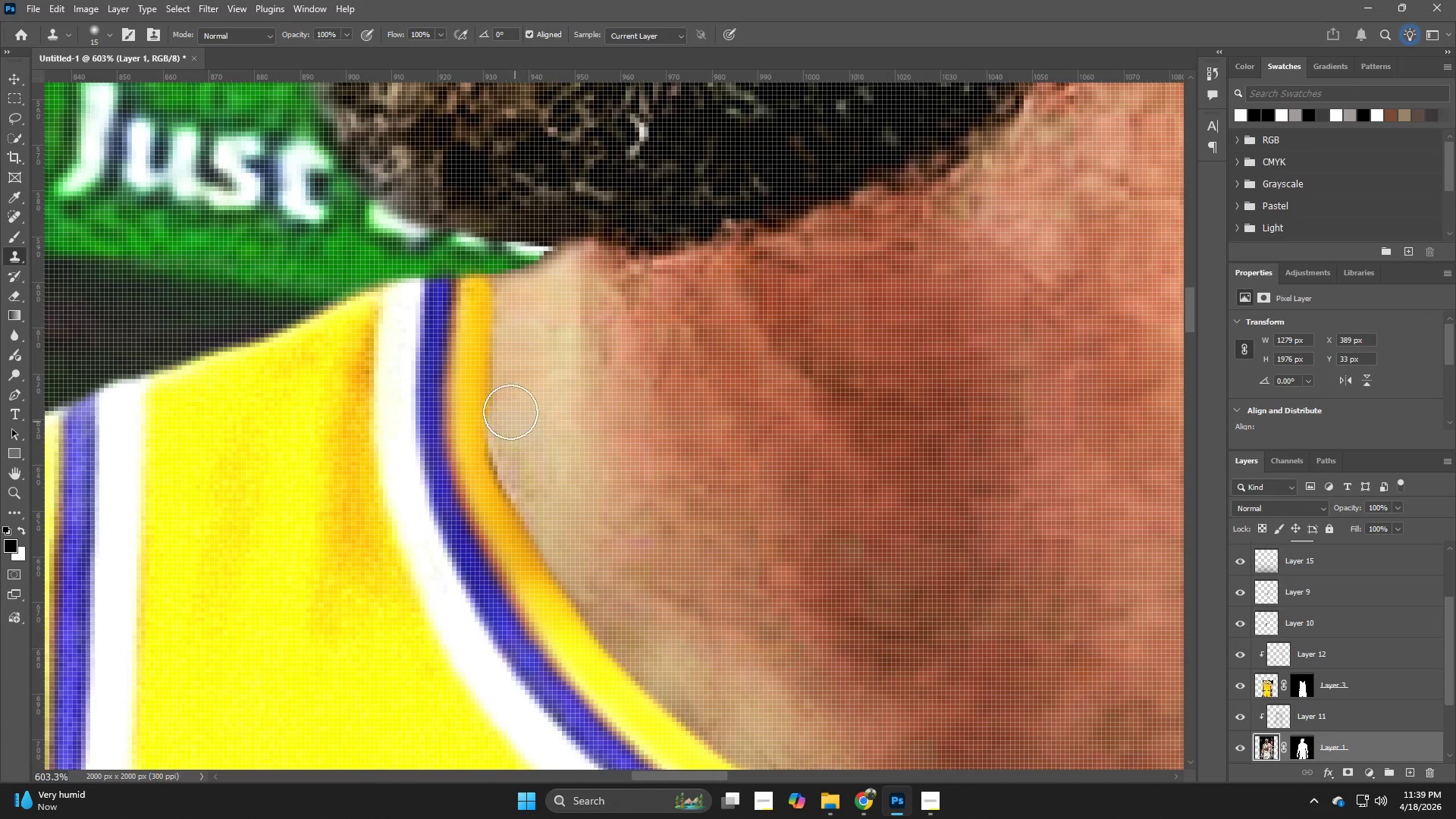 
left_click_drag(start_coordinate=[501, 401], to_coordinate=[522, 532])
 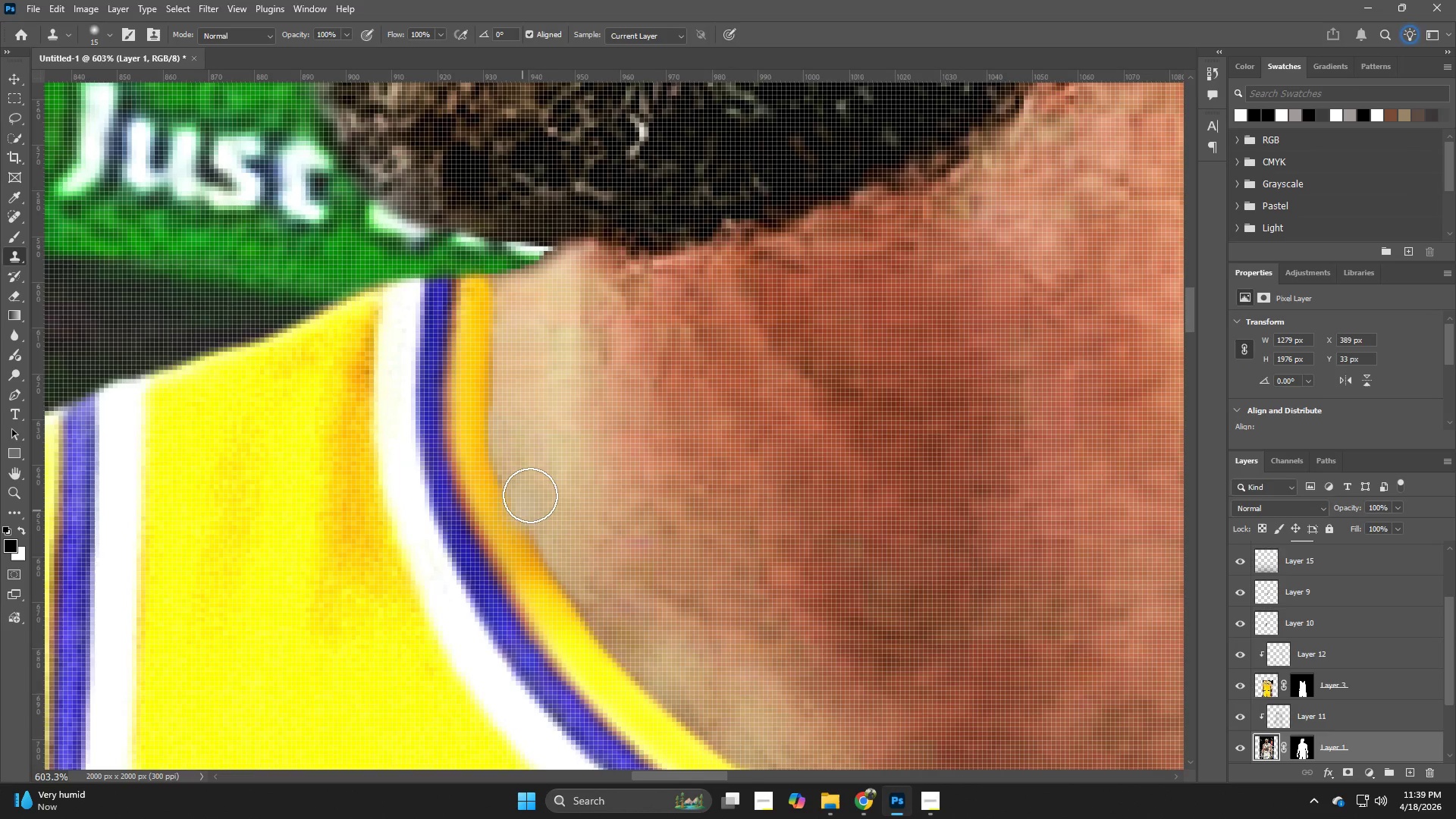 
hold_key(key=Space, duration=0.75)
 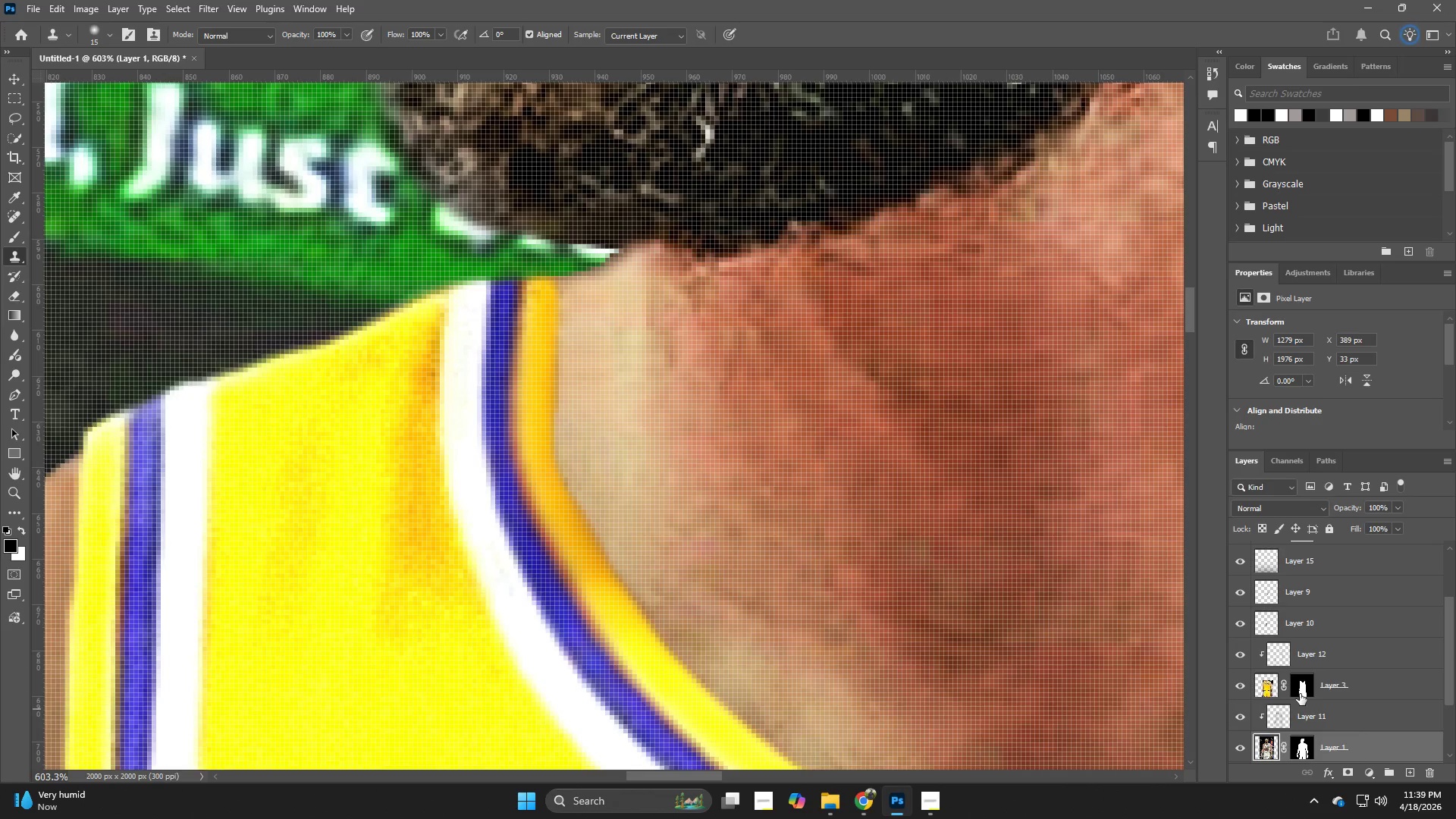 
left_click_drag(start_coordinate=[535, 478], to_coordinate=[601, 480])
 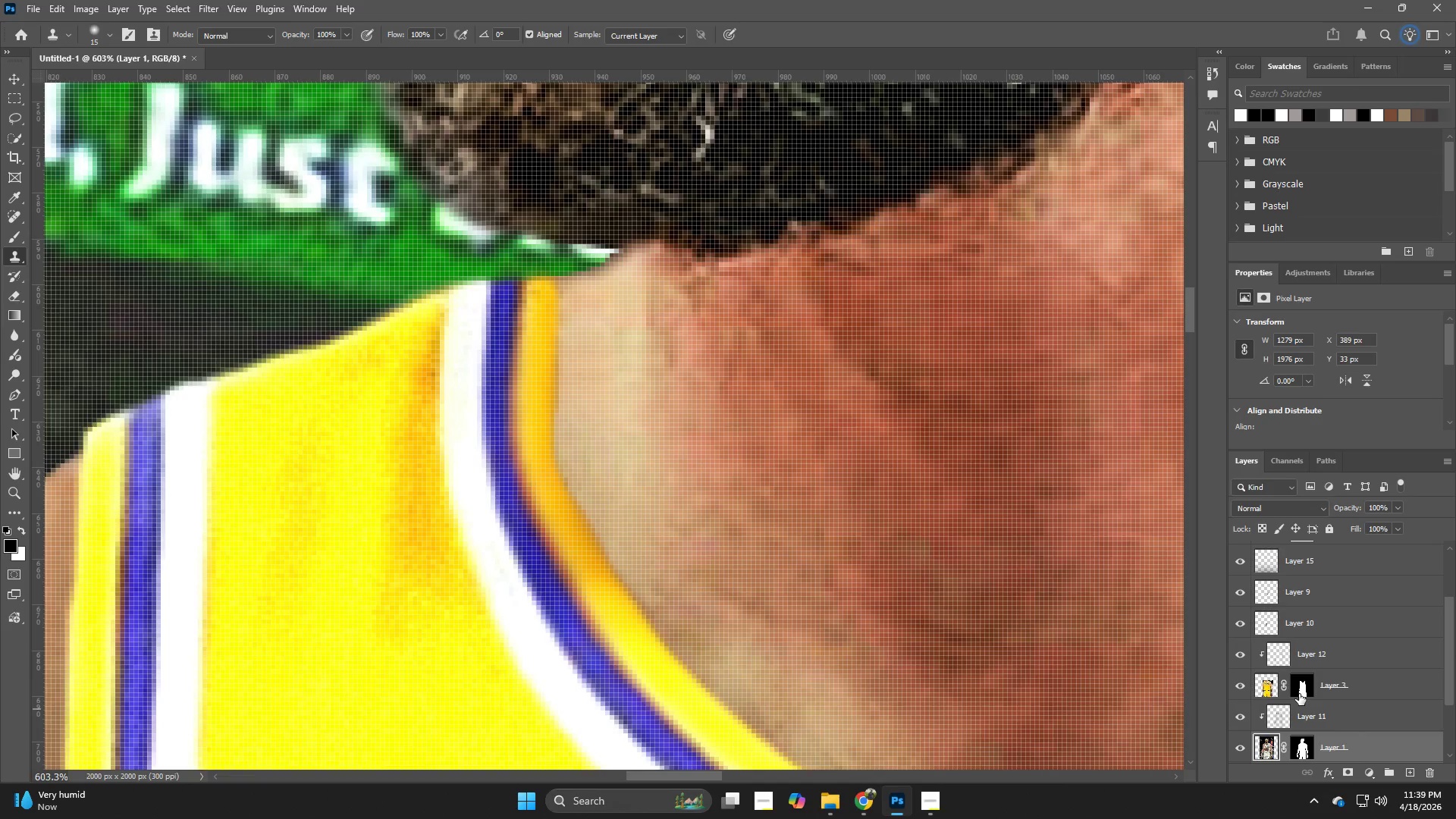 
left_click([1301, 691])
 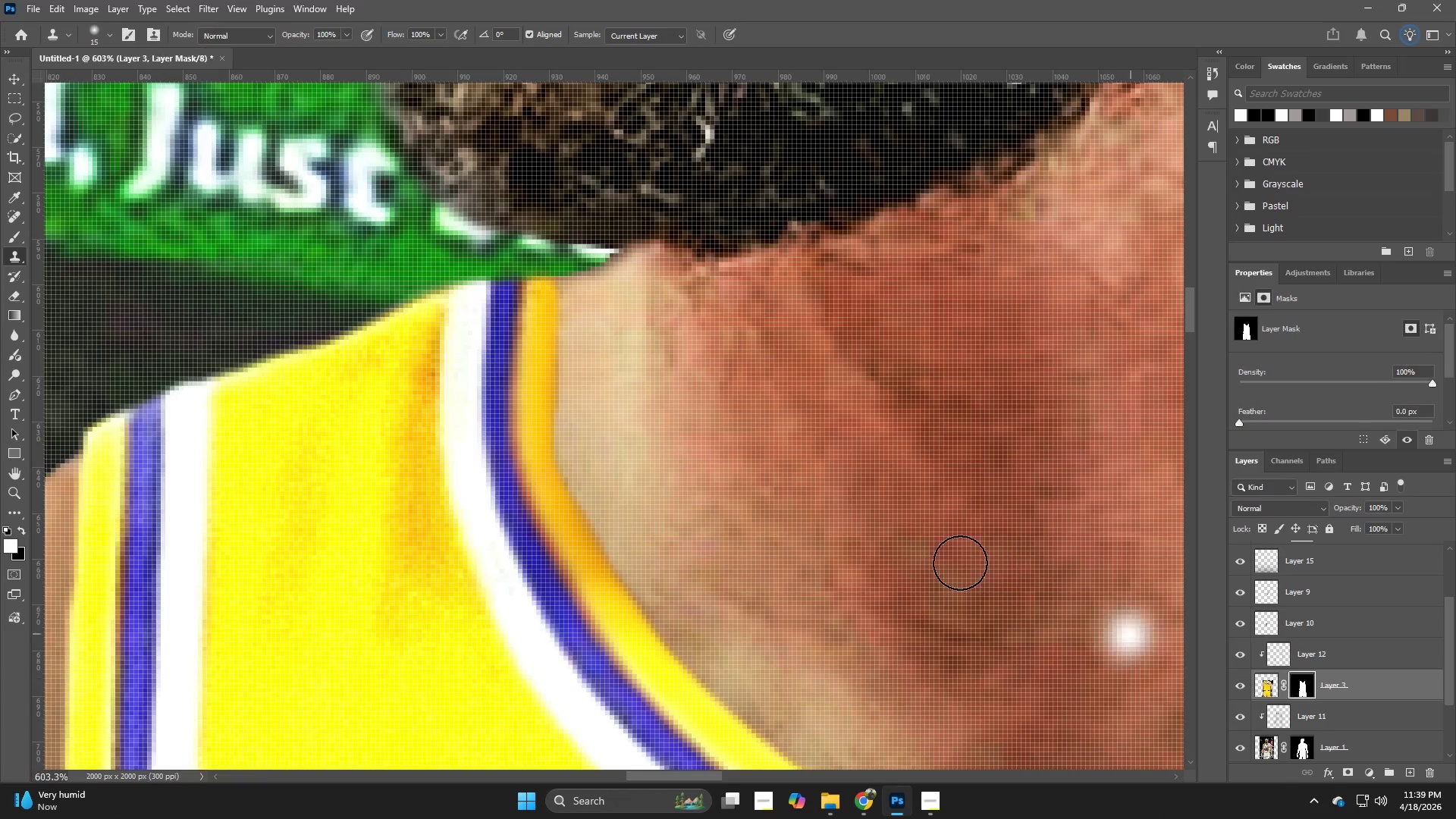 
hold_key(key=Z, duration=0.52)
 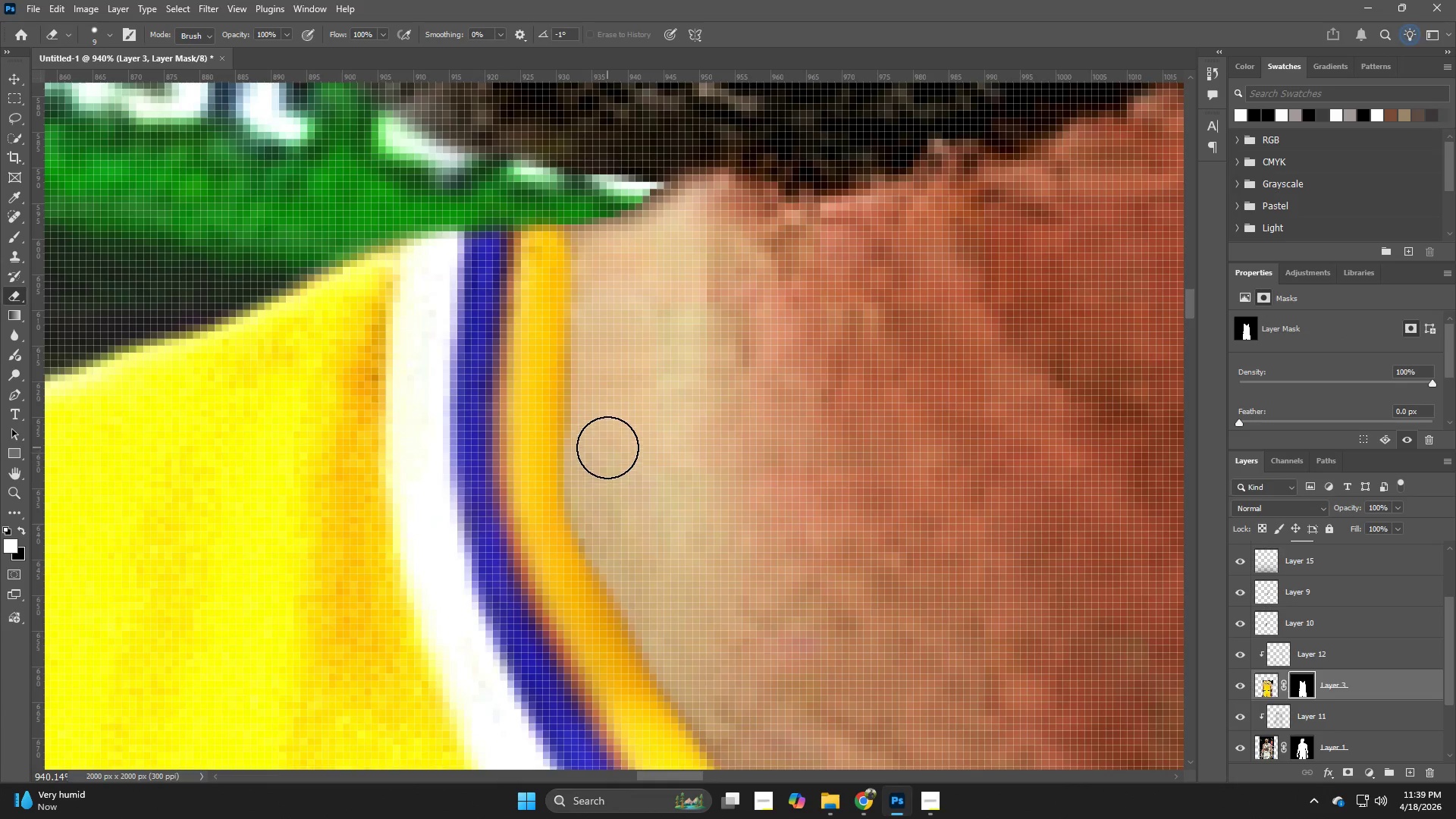 
left_click_drag(start_coordinate=[538, 367], to_coordinate=[572, 382])
 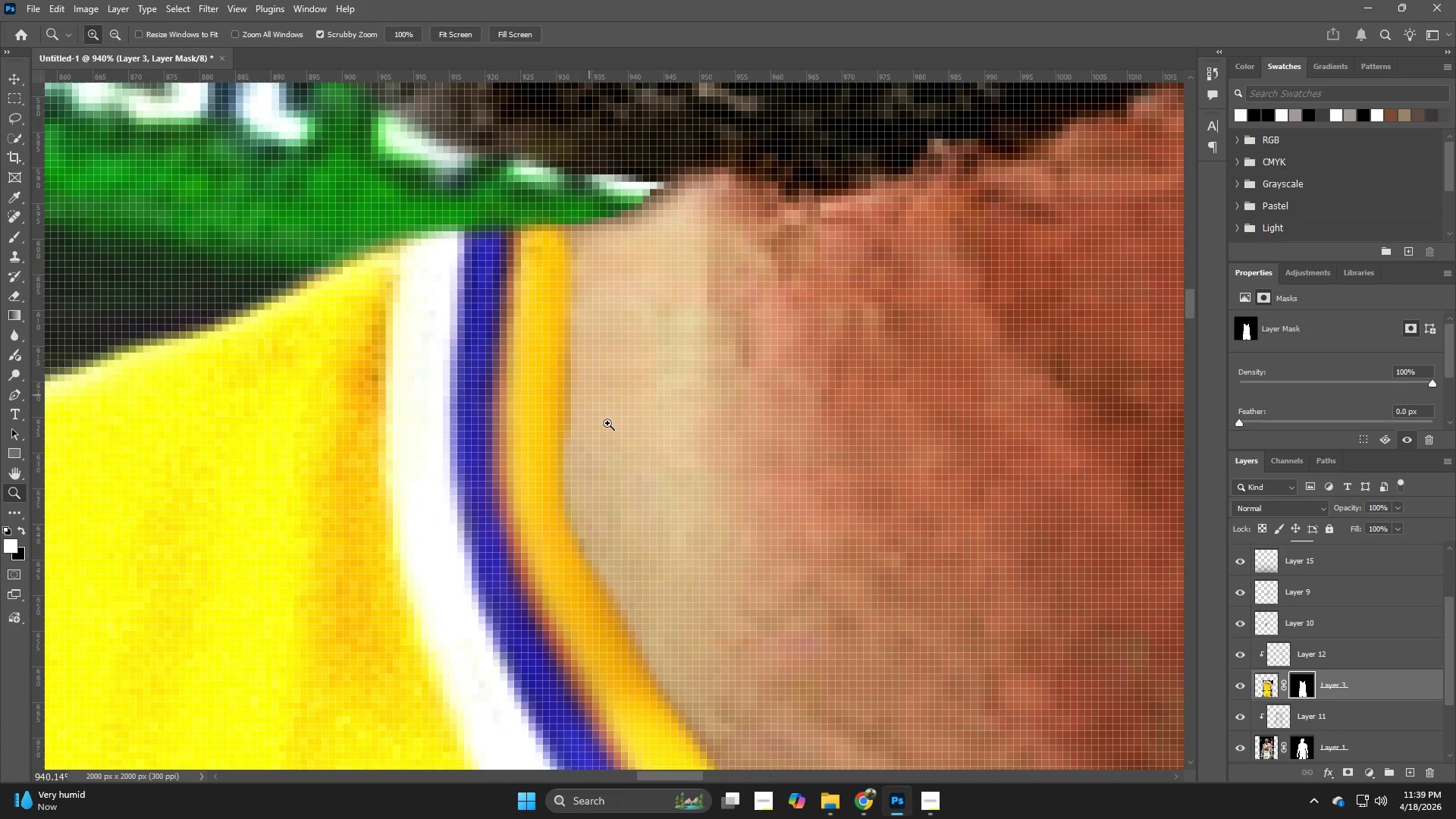 
key(E)
 